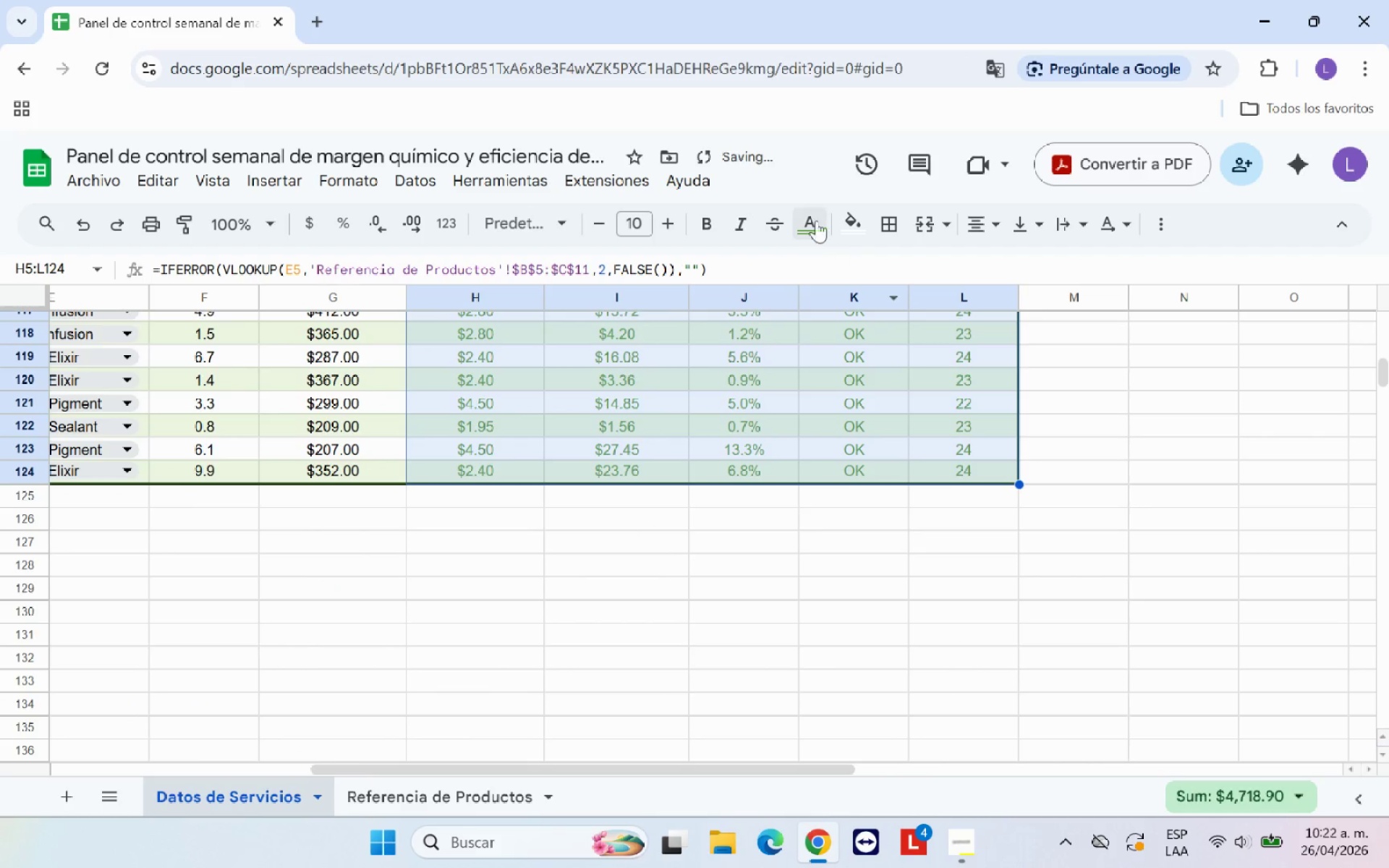 
left_click([815, 219])
 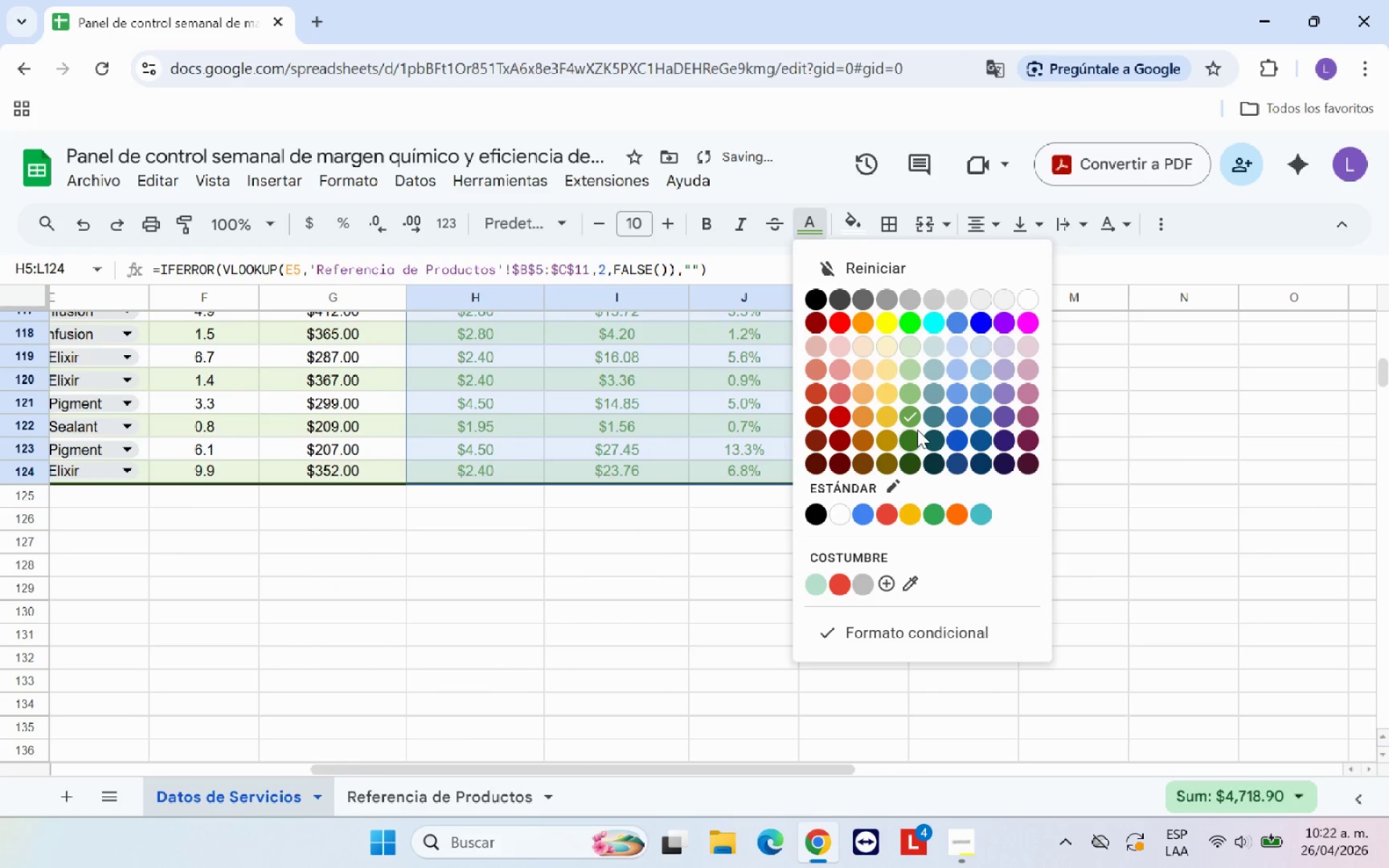 
left_click([915, 434])
 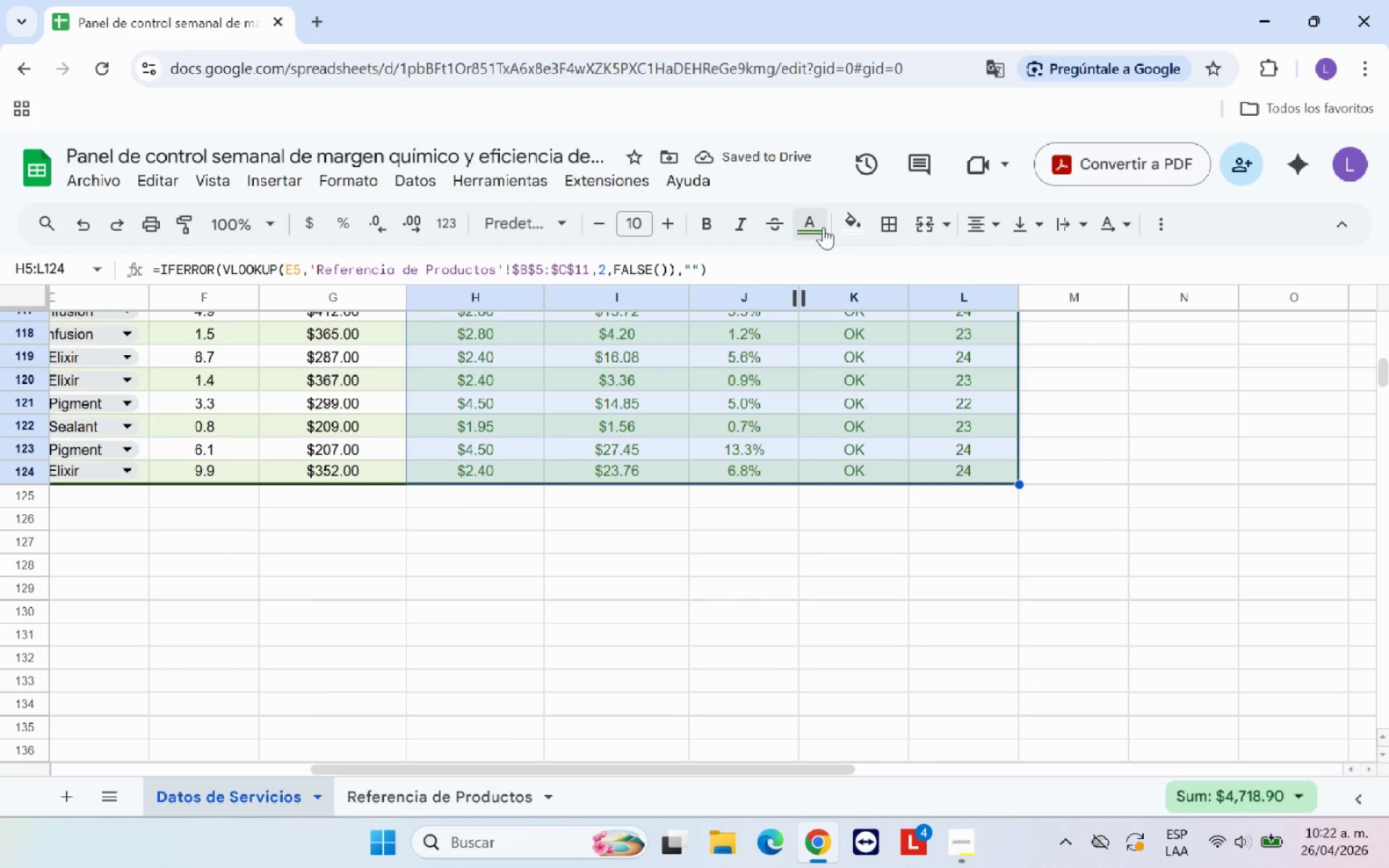 
scroll: coordinate [780, 516], scroll_direction: up, amount: 30.0
 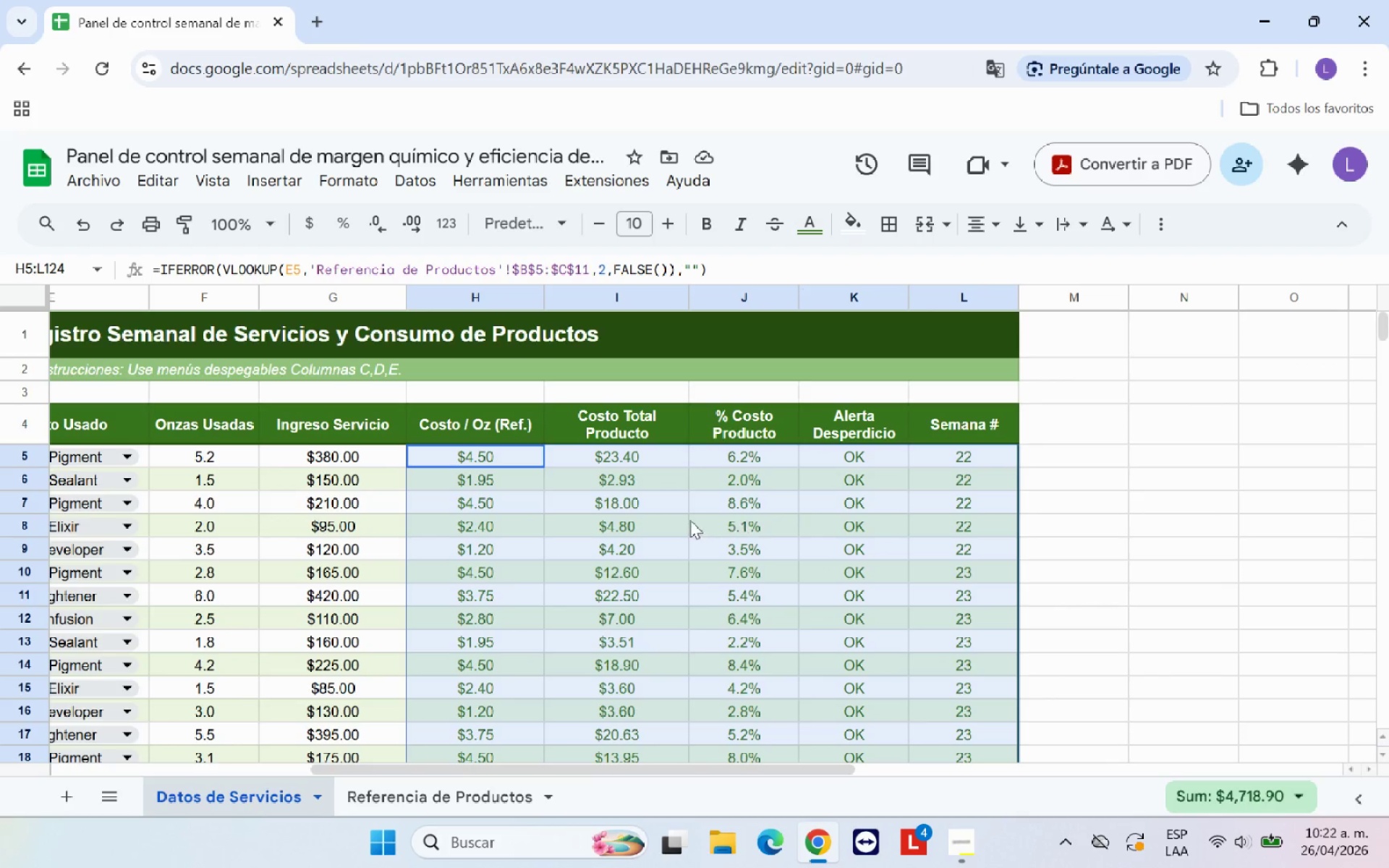 
left_click([688, 519])
 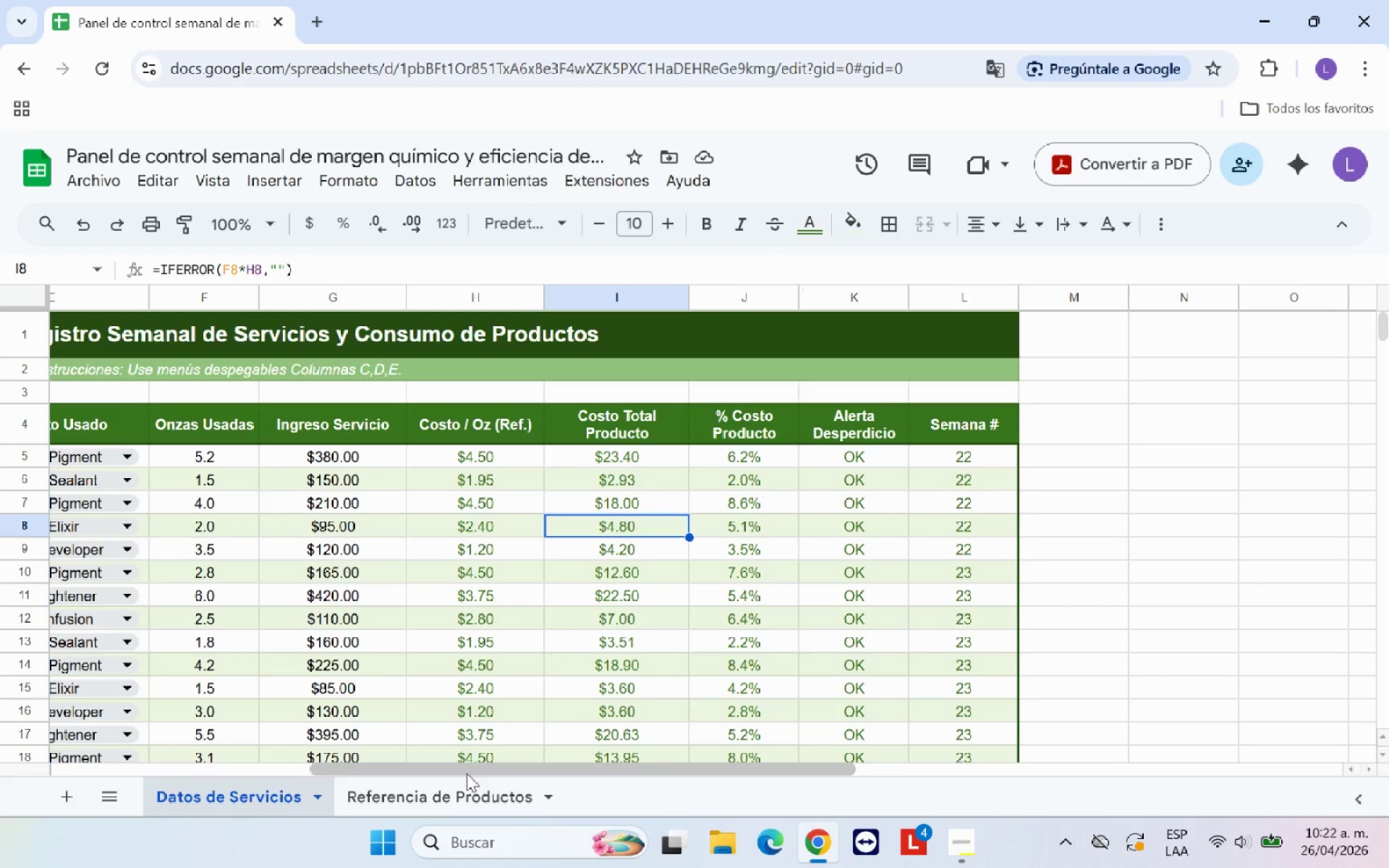 
left_click_drag(start_coordinate=[468, 771], to_coordinate=[305, 749])
 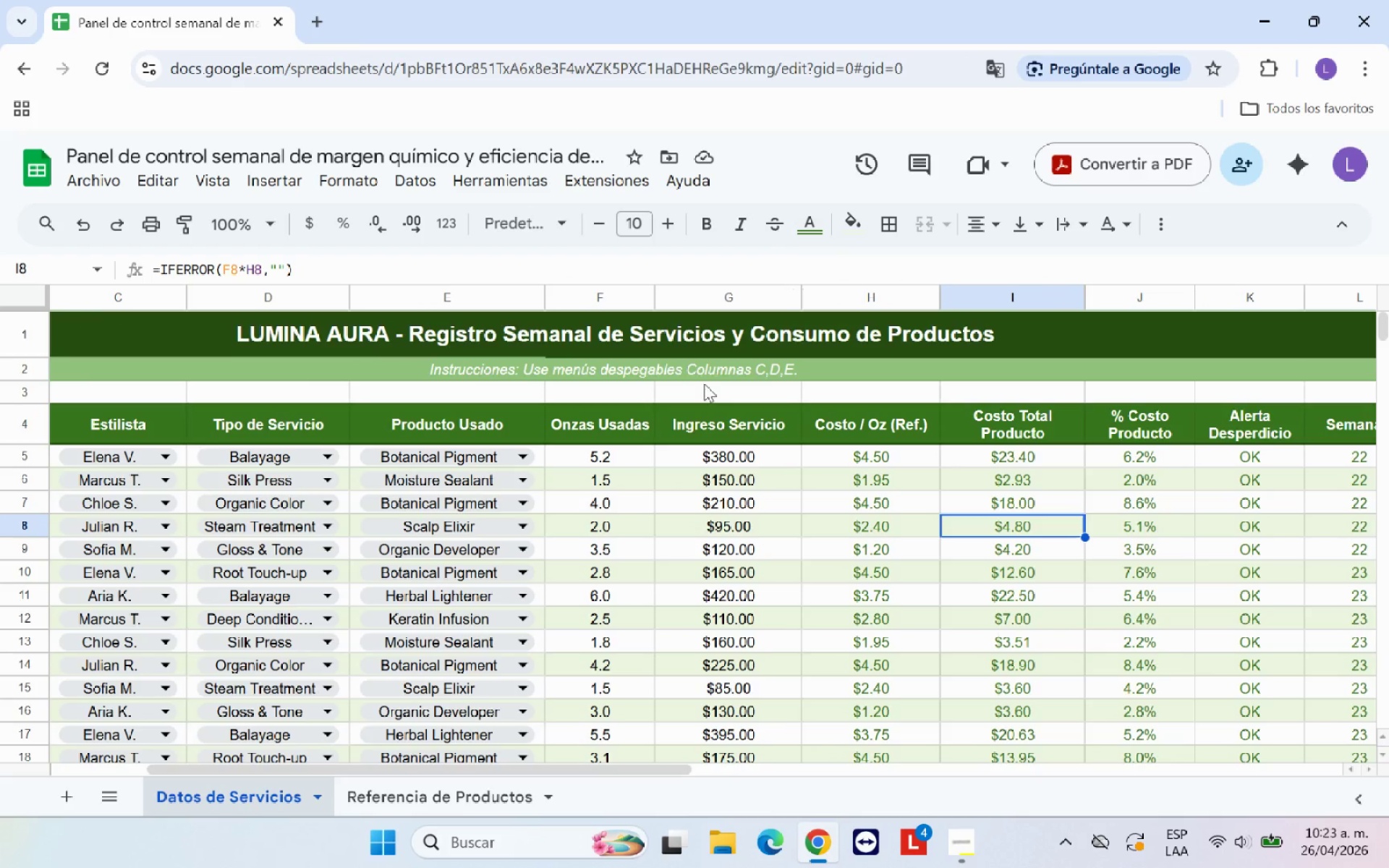 
left_click([704, 373])
 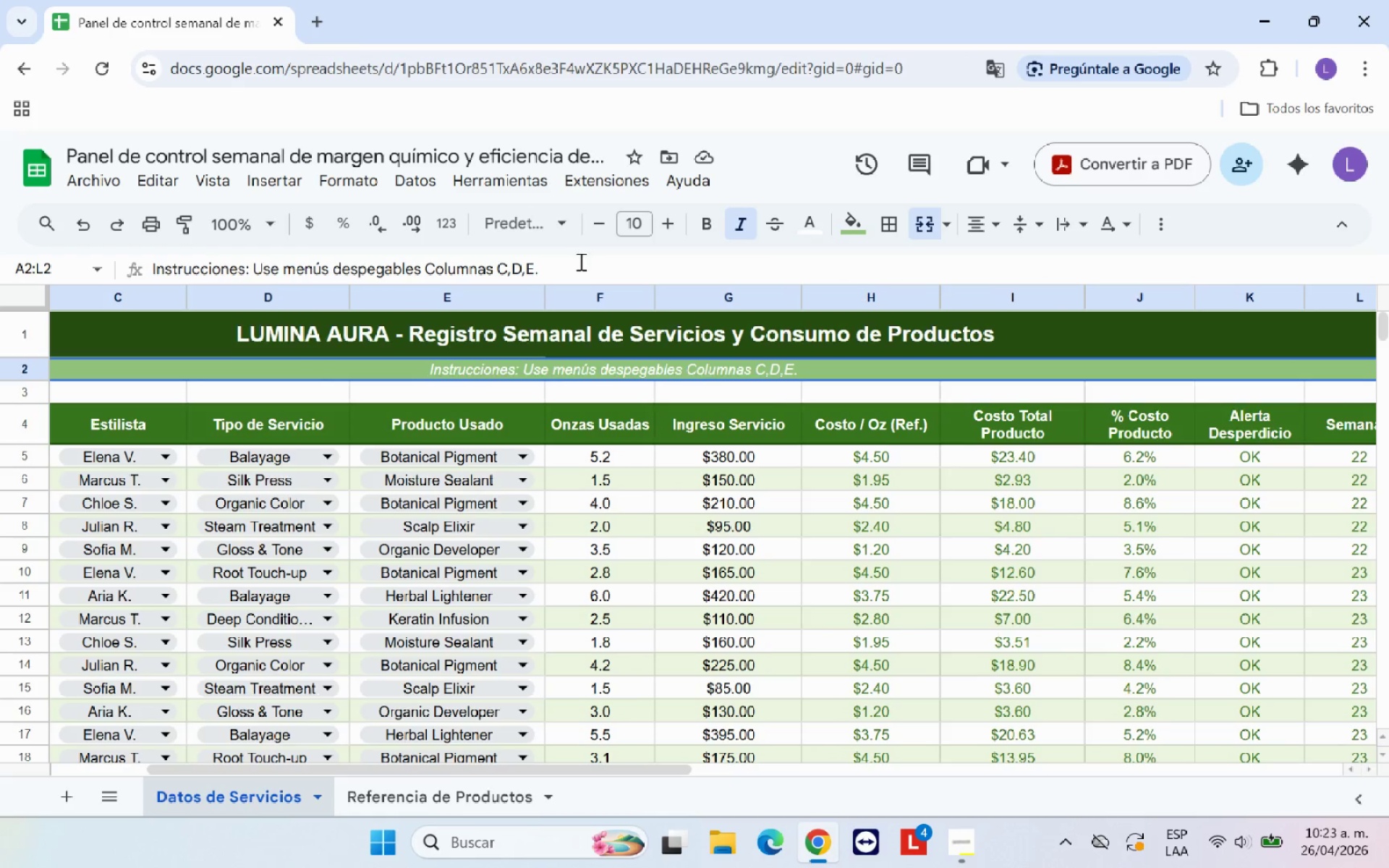 
left_click([588, 267])
 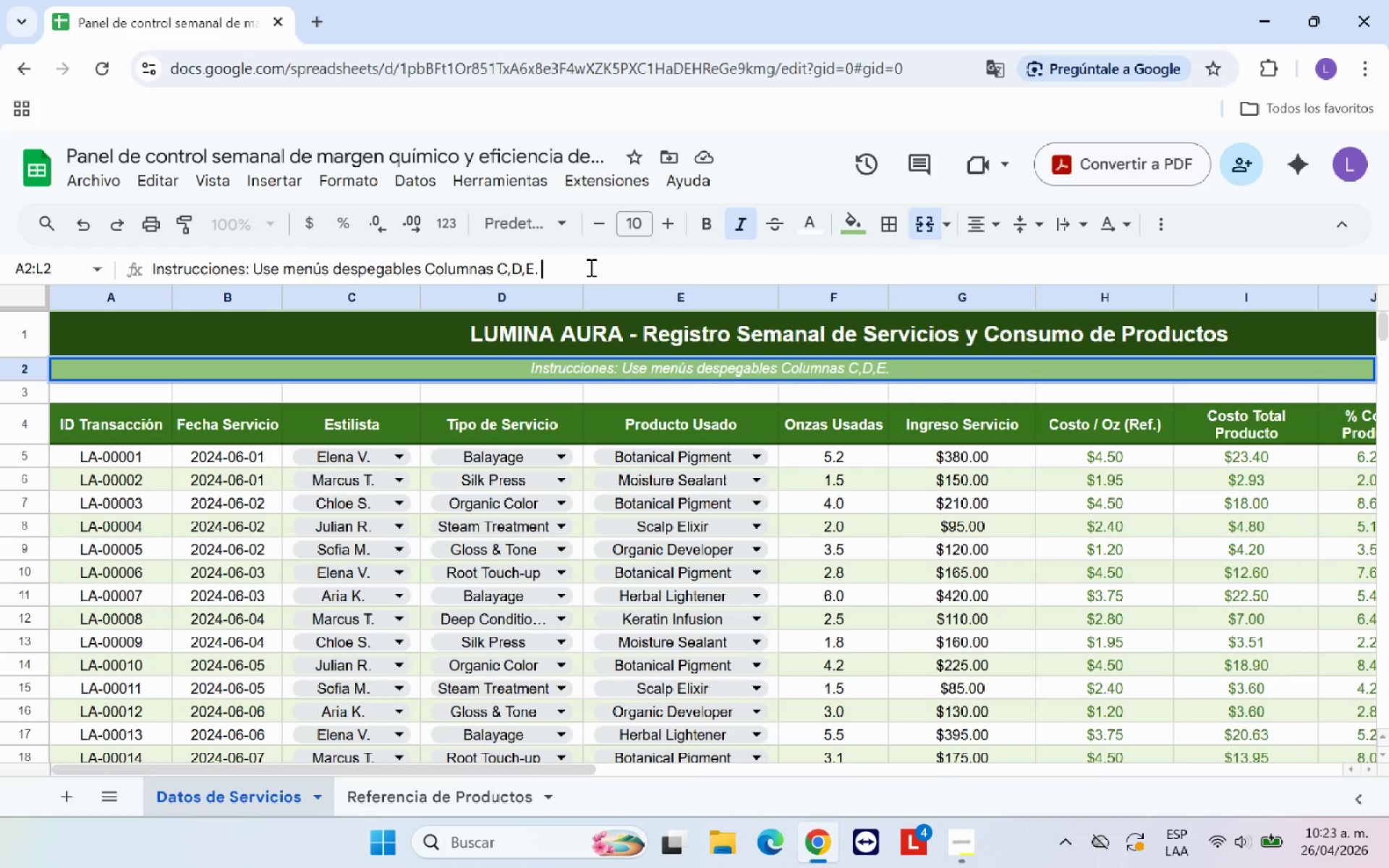 
type(Texto Color @Verde@ )
 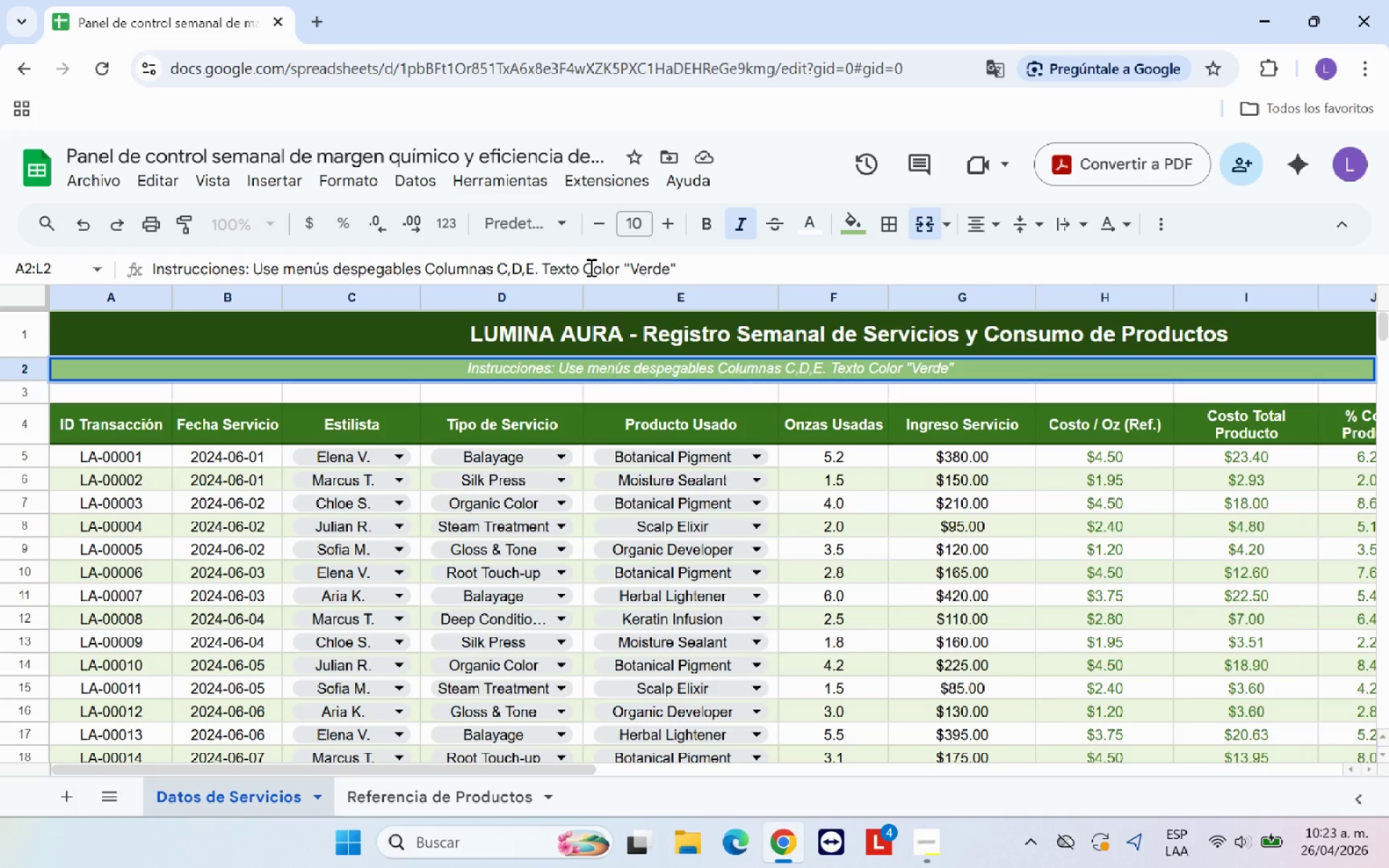 
type(se actualiza atuma)
key(Backspace)
key(Backspace)
key(Backspace)
key(Backspace)
type(um)
key(Backspace)
type(tomaticamente)
 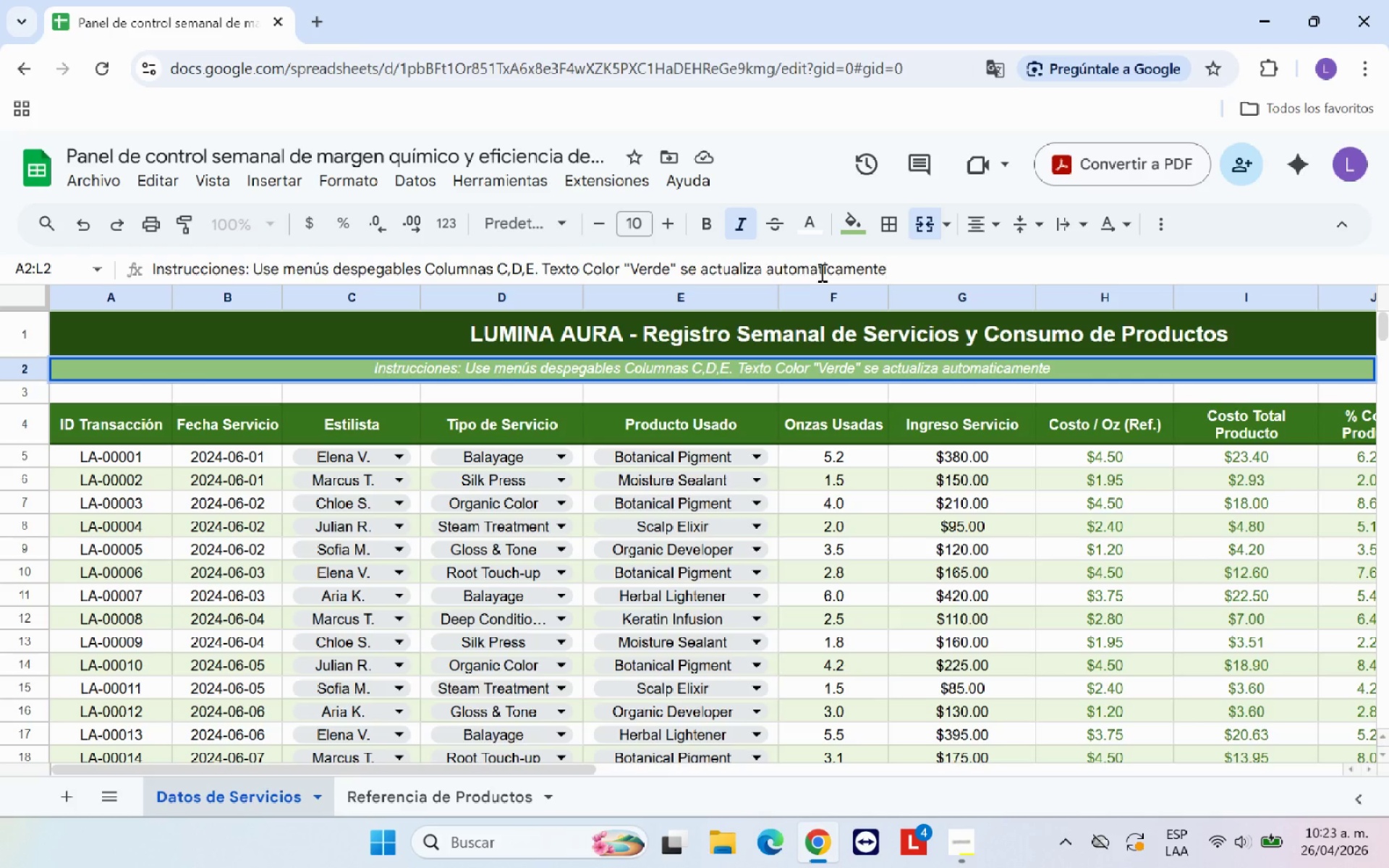 
left_click([817, 268])
 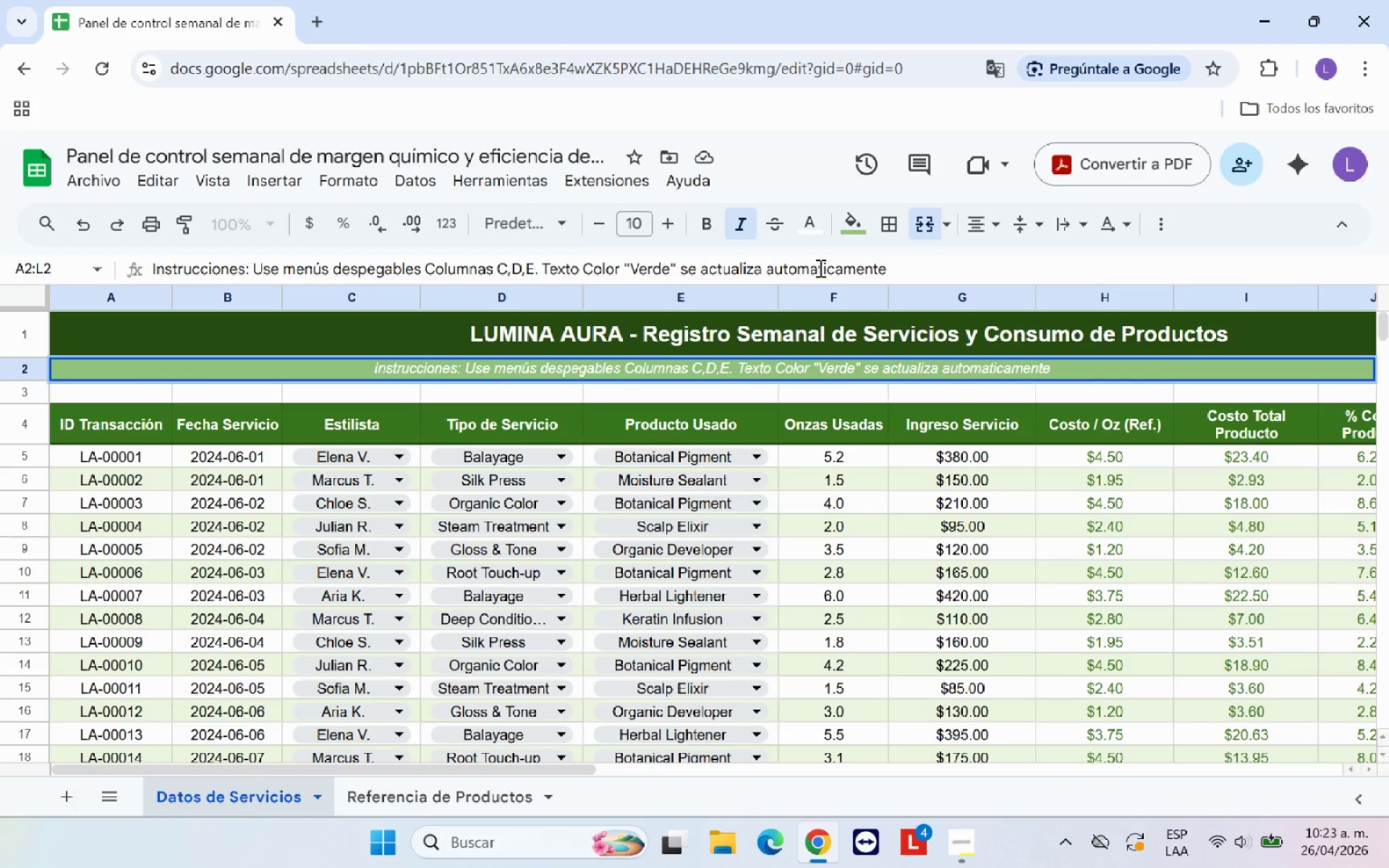 
key(Backspace)
 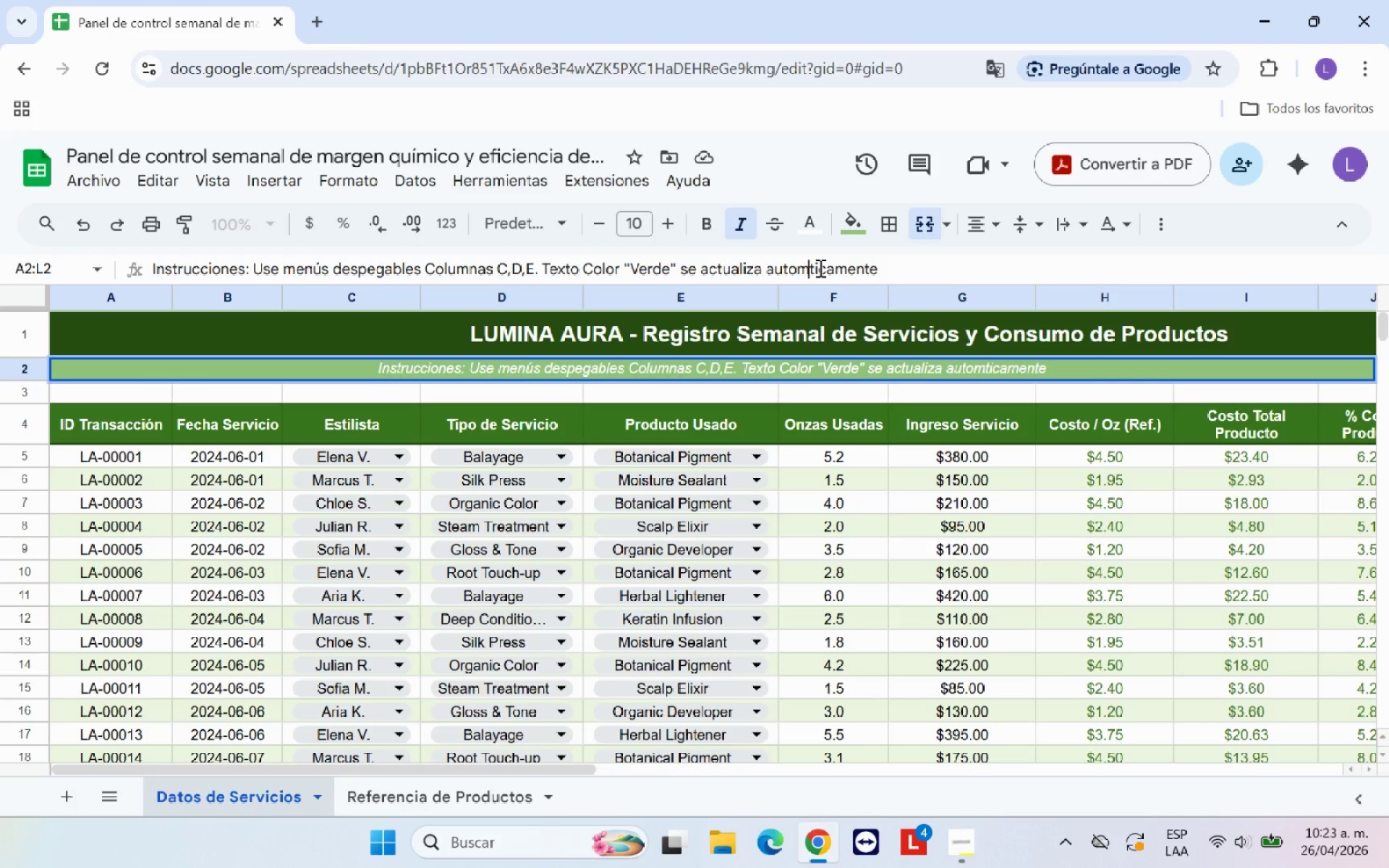 
key(Semicolon)
 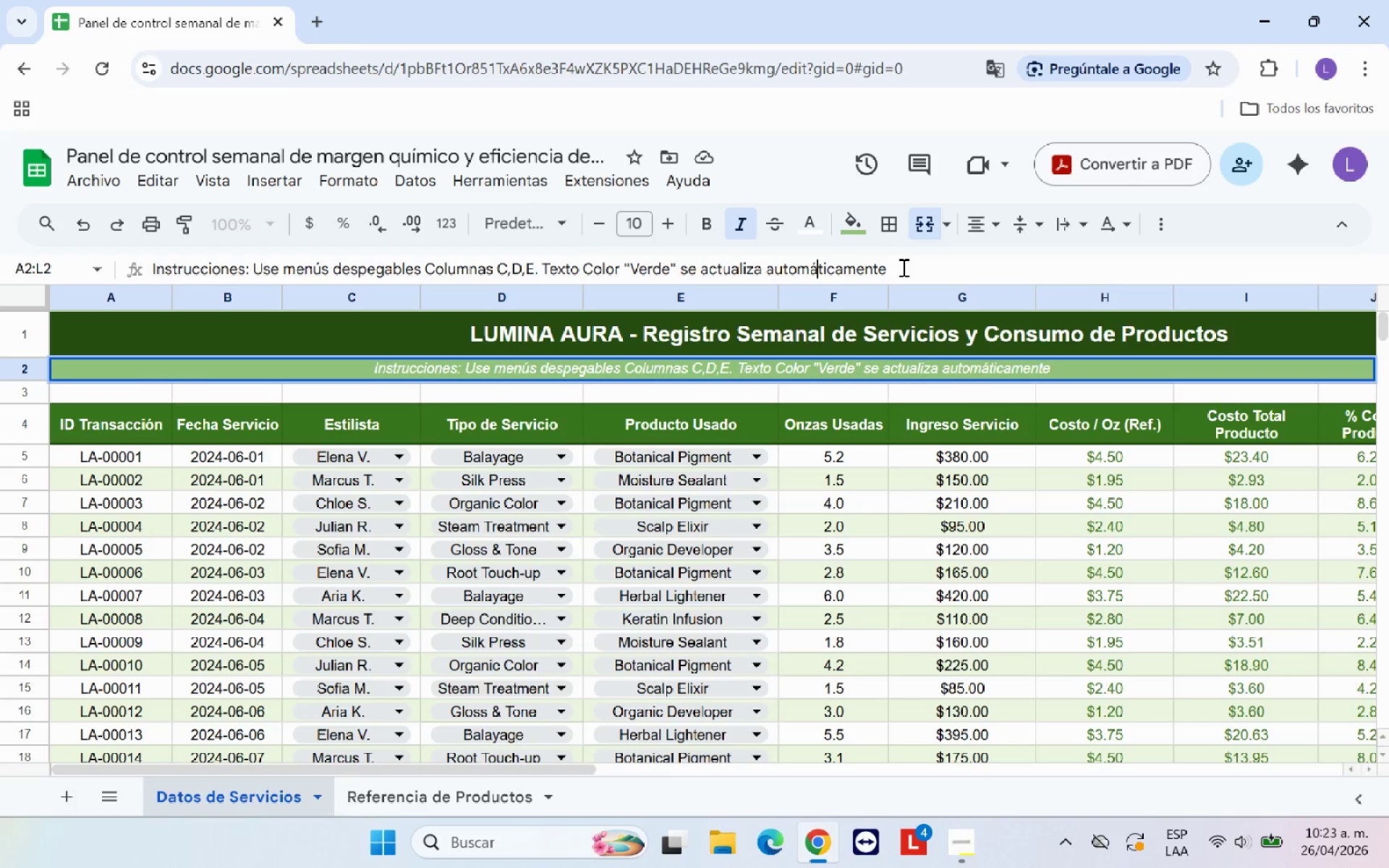 
key(A)
 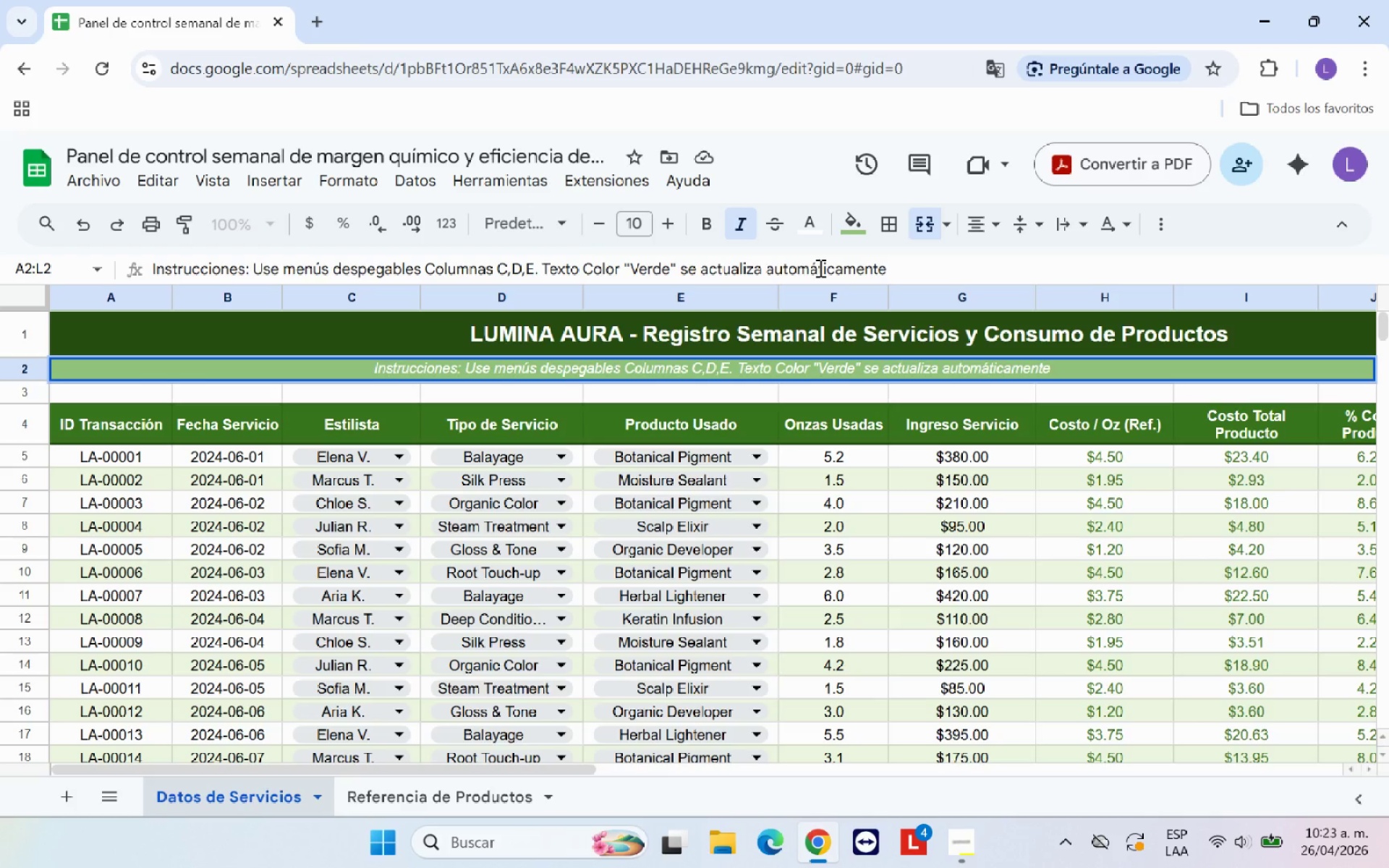 
left_click([900, 270])
 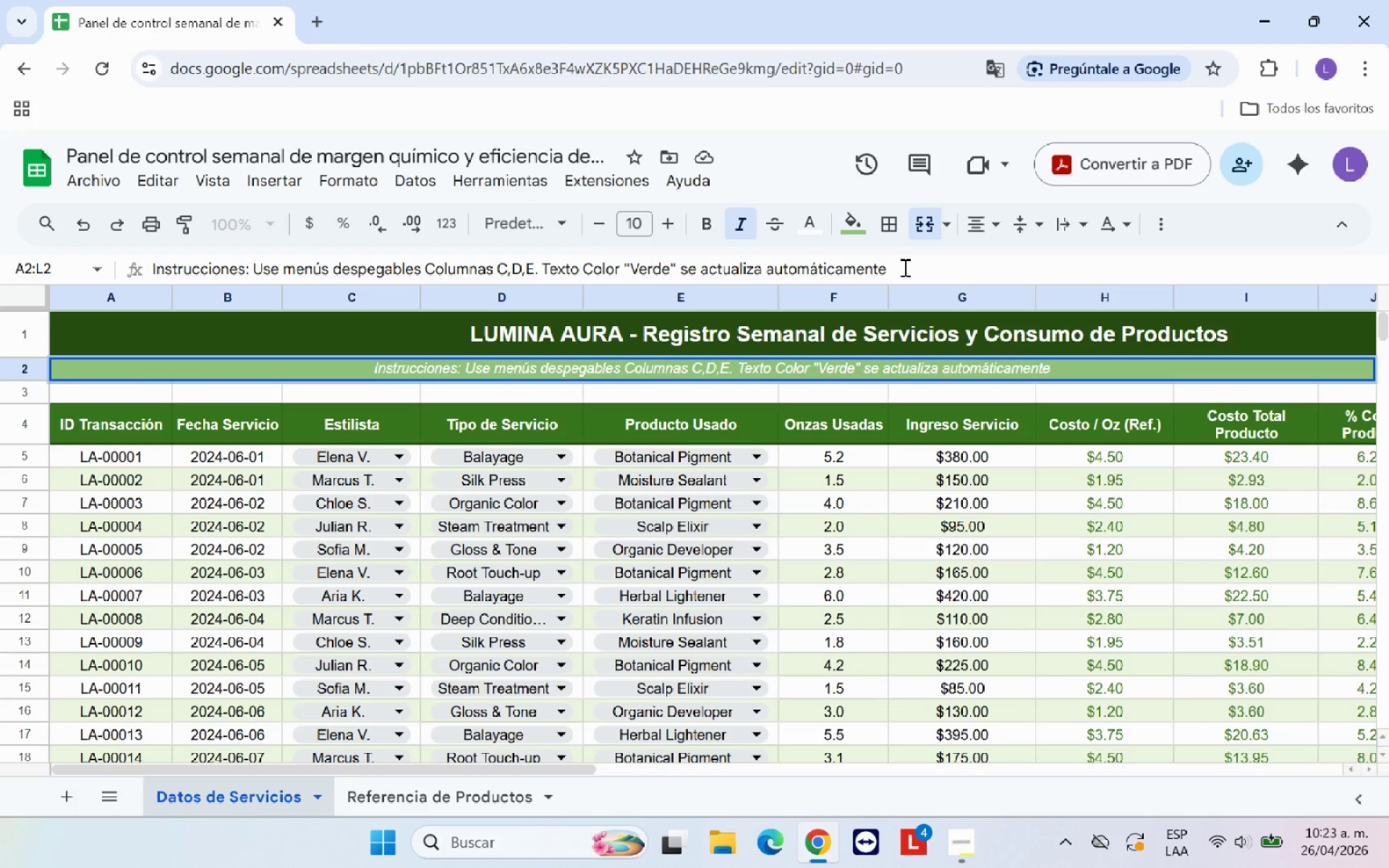 
type( *No editar(.)
 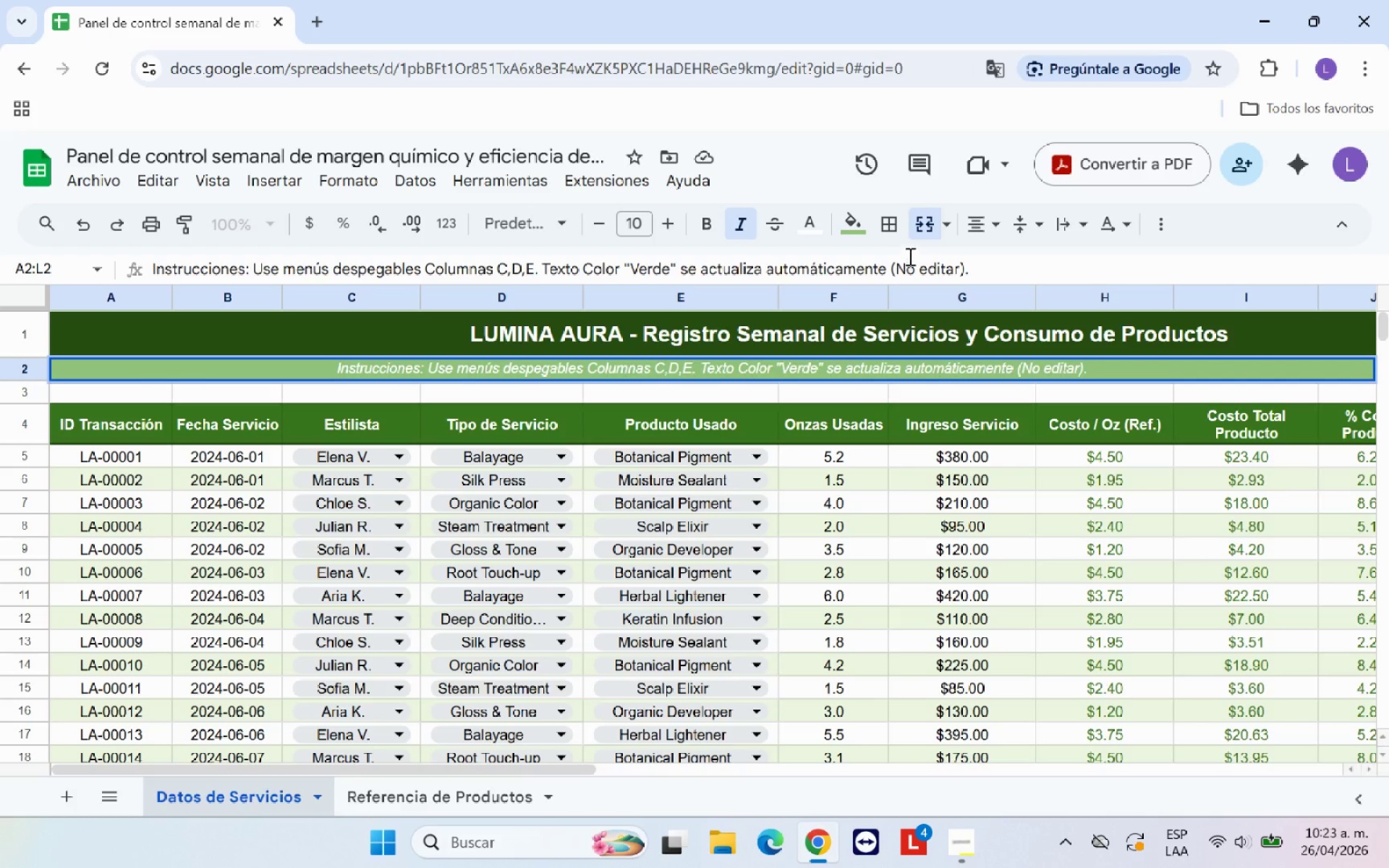 
left_click([802, 388])
 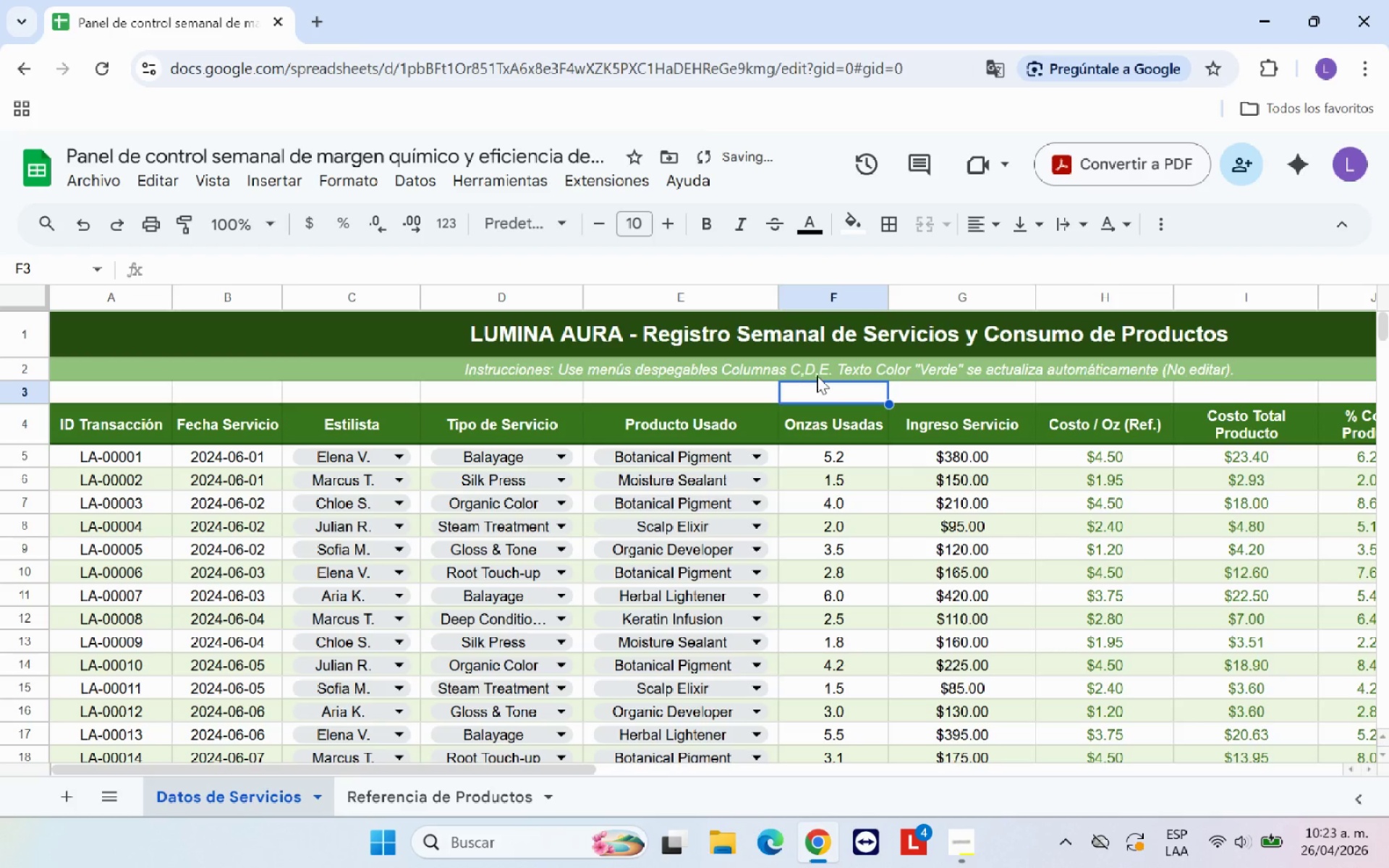 
left_click([817, 374])
 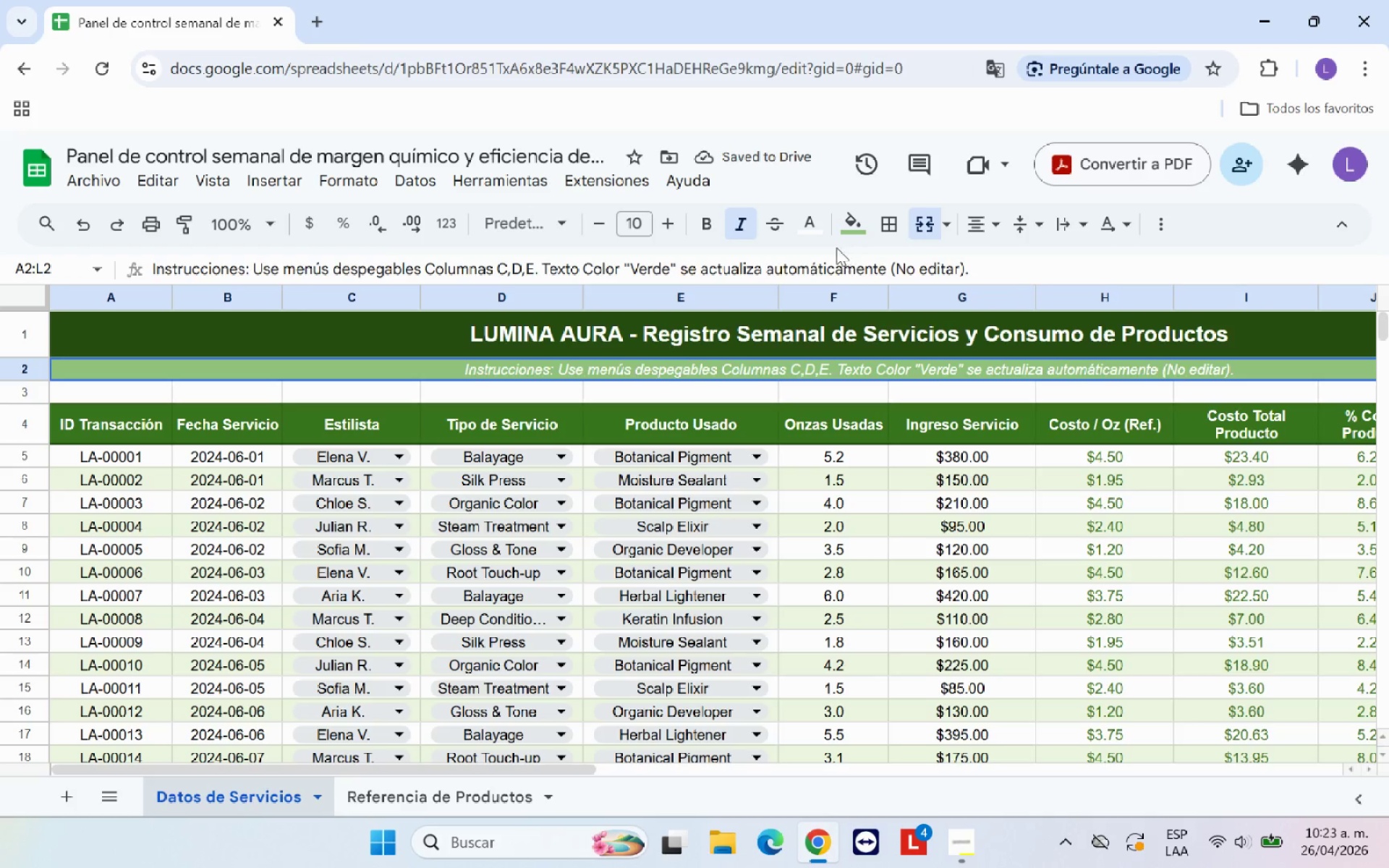 
left_click([812, 232])
 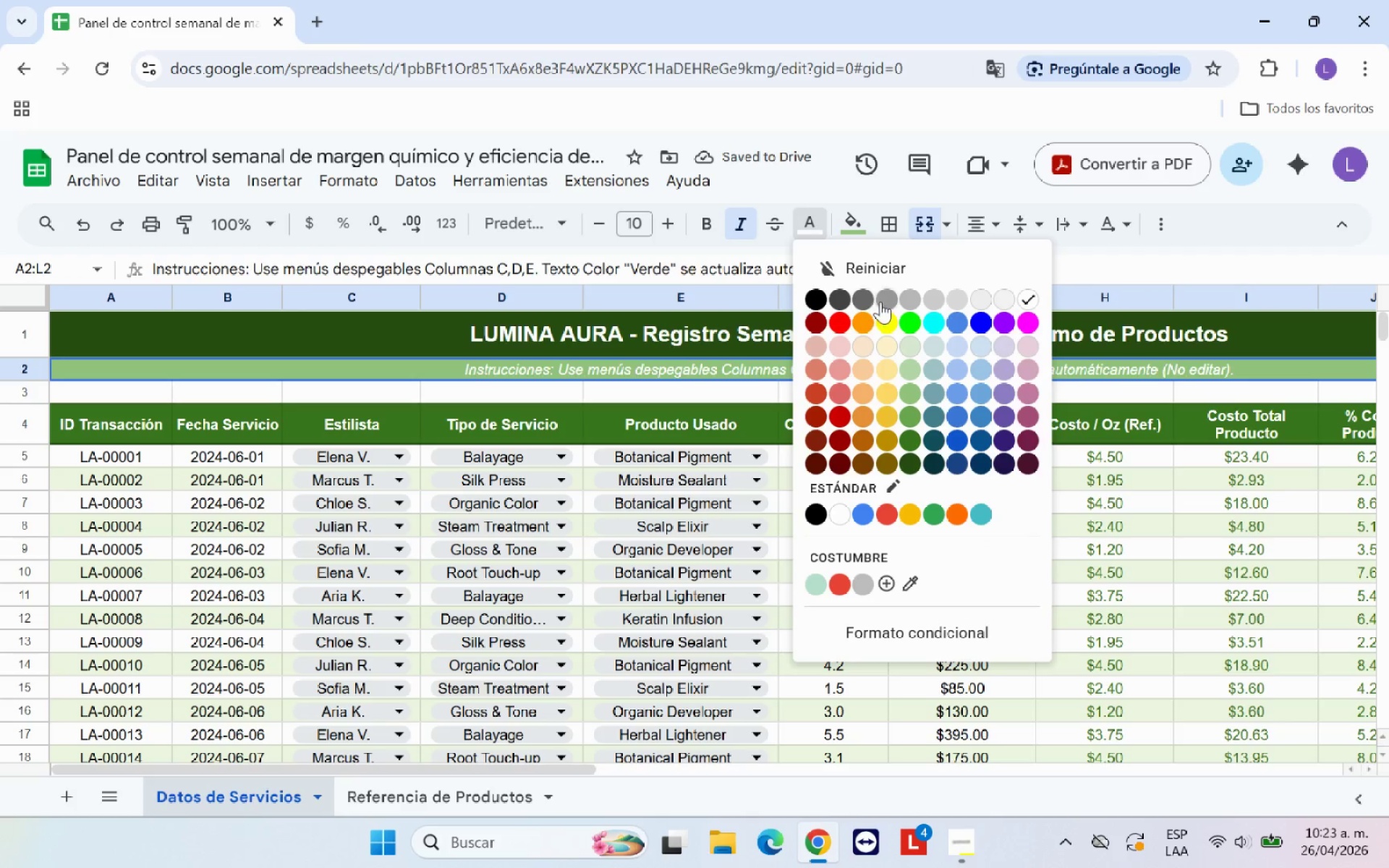 
left_click([884, 300])
 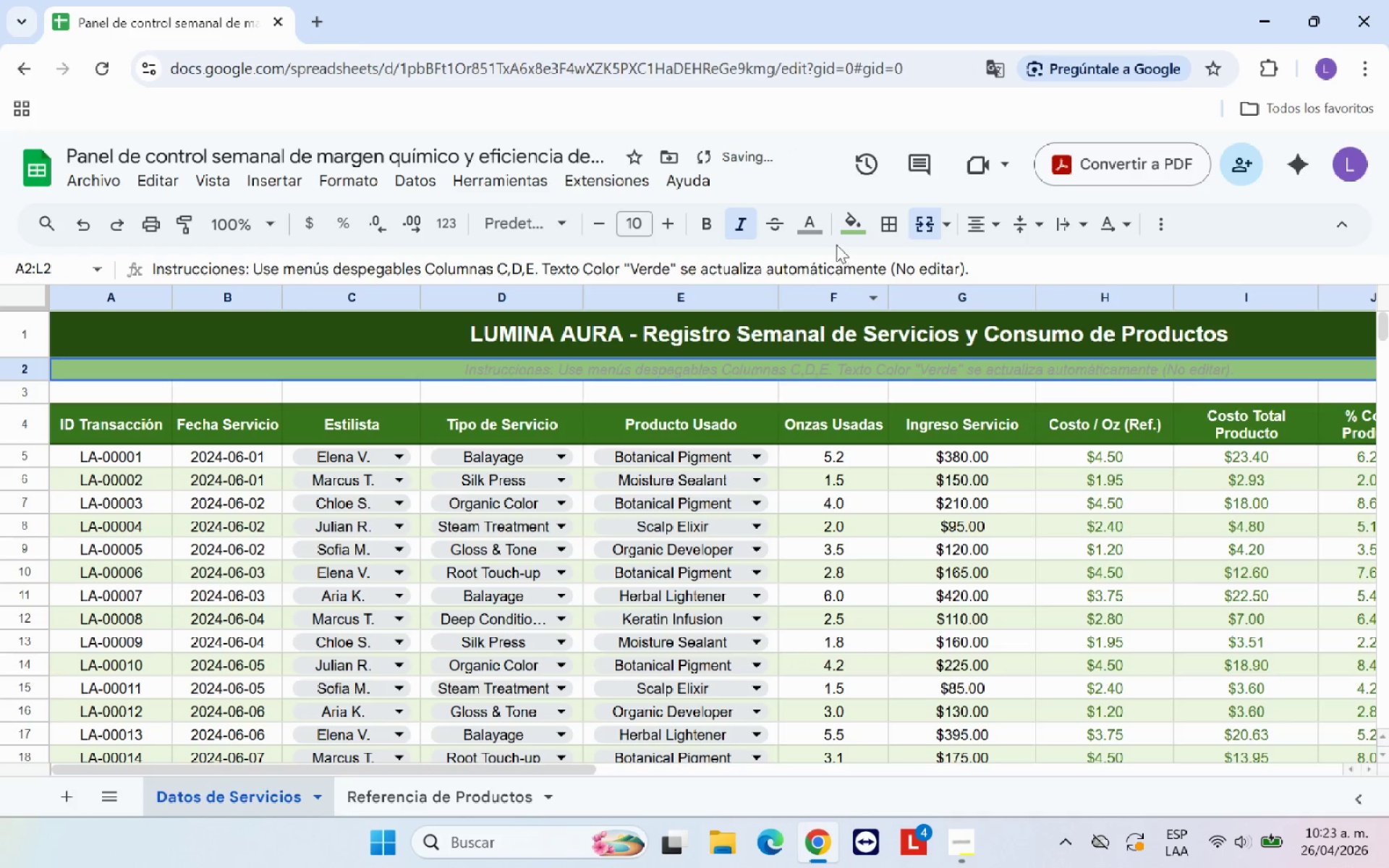 
left_click([816, 227])
 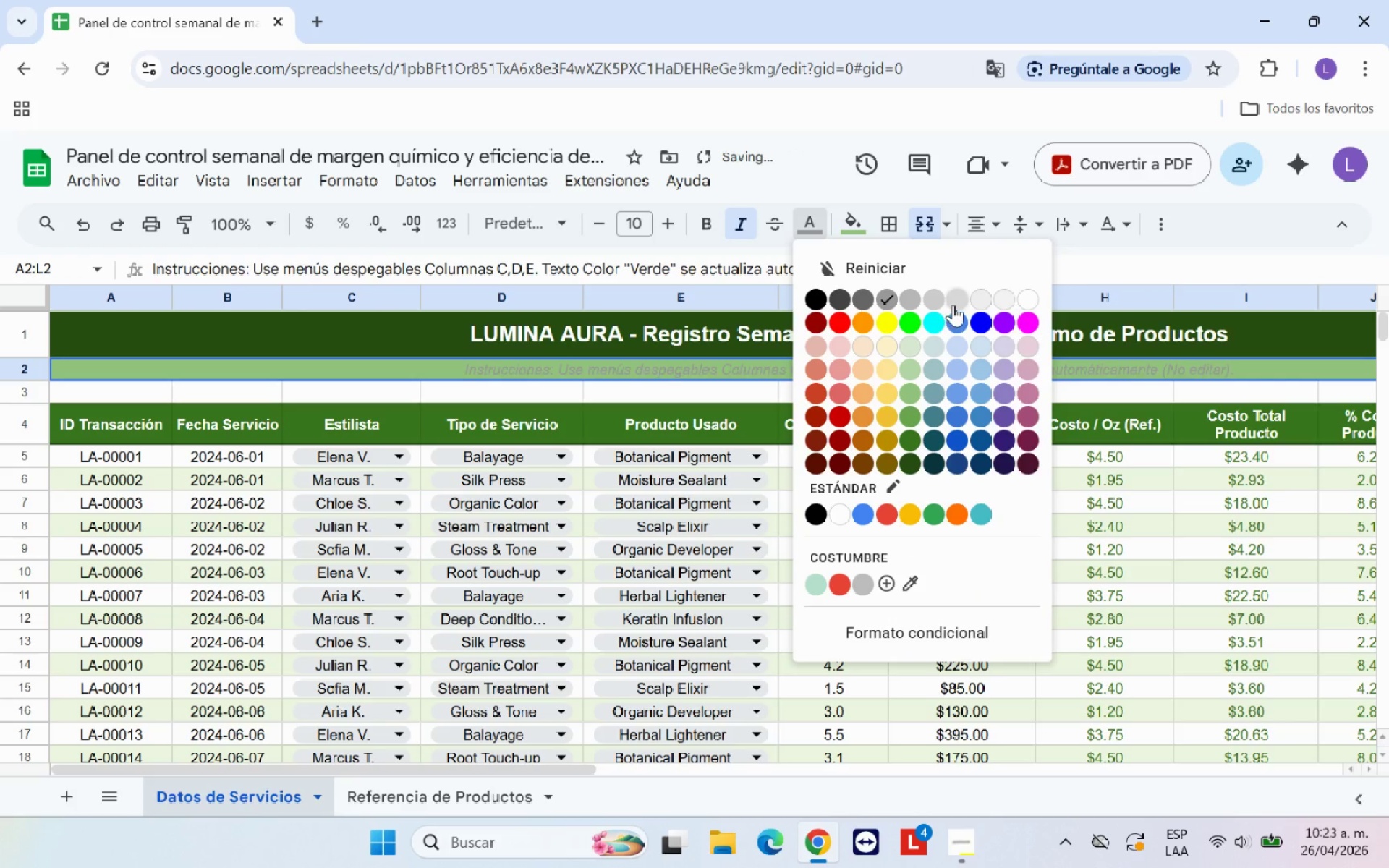 
left_click([955, 300])
 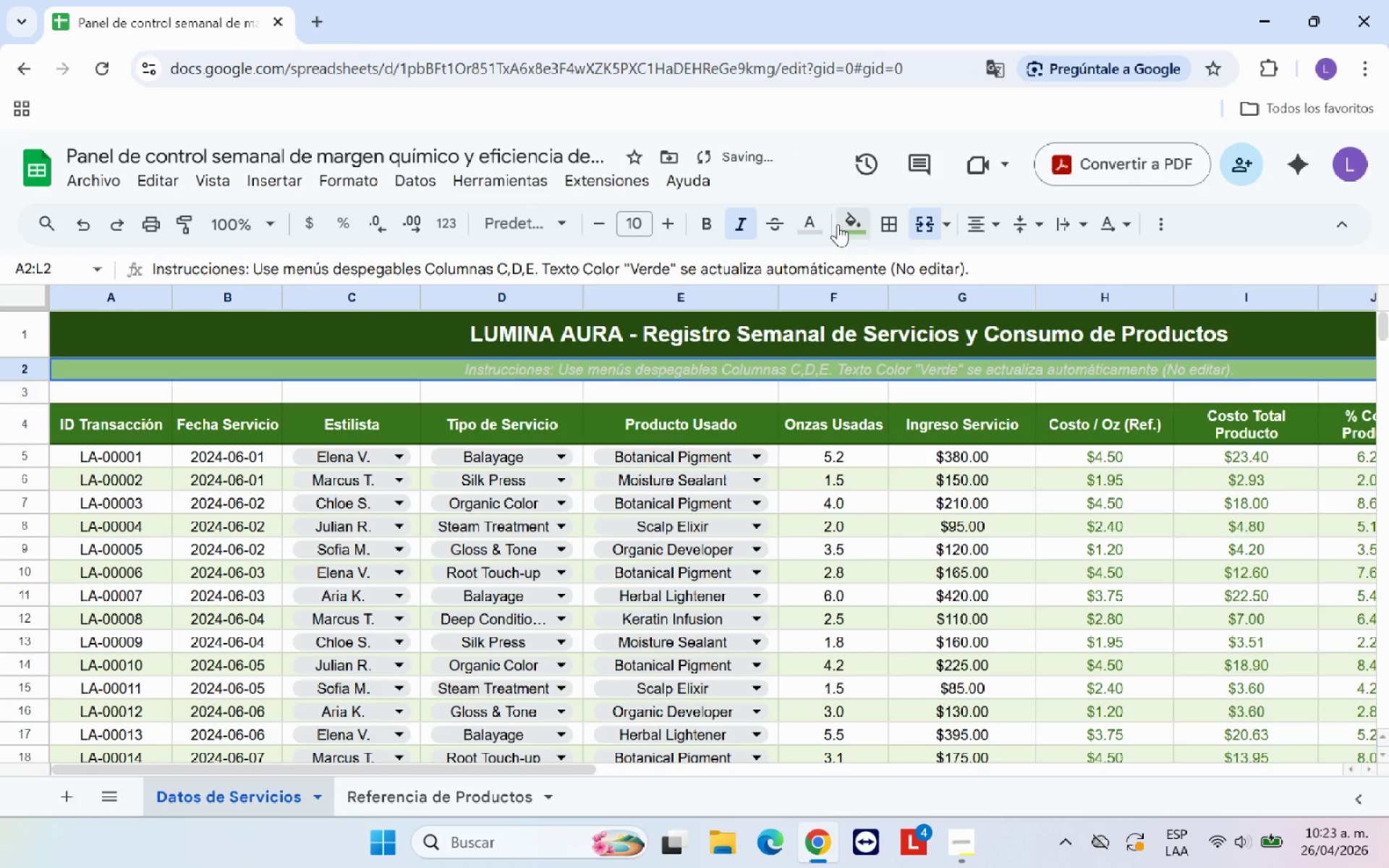 
left_click([810, 224])
 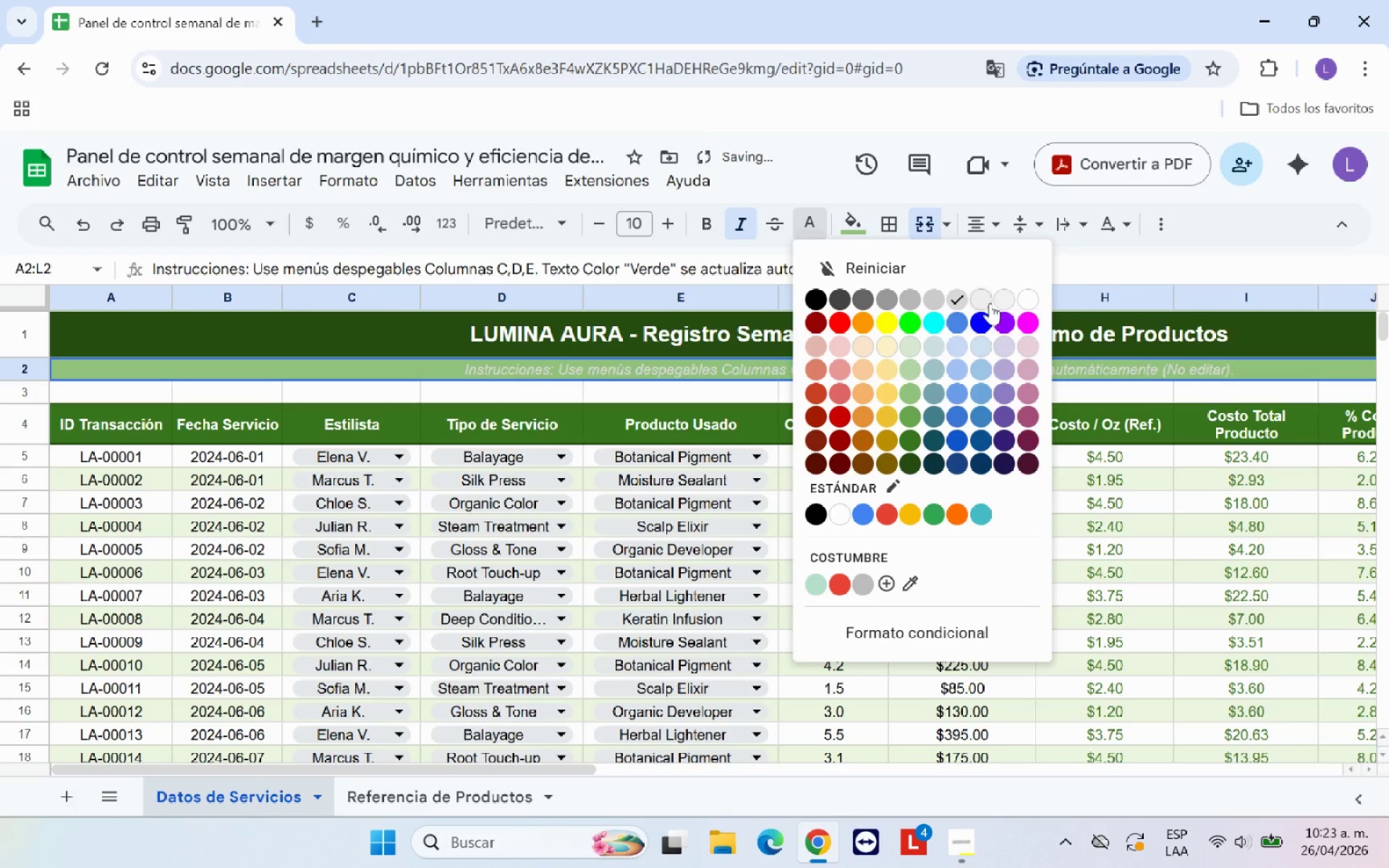 
left_click([990, 299])
 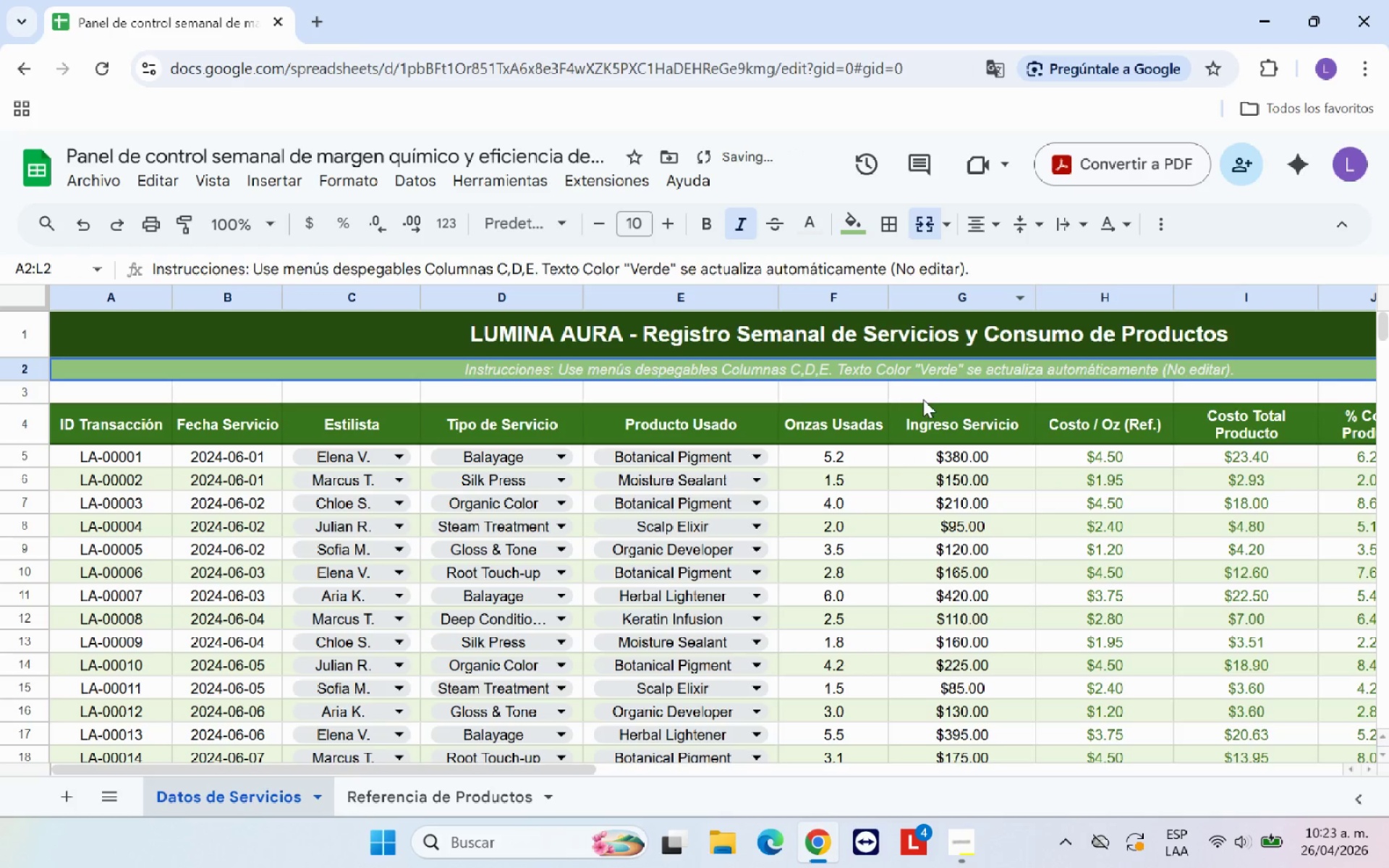 
left_click([929, 390])
 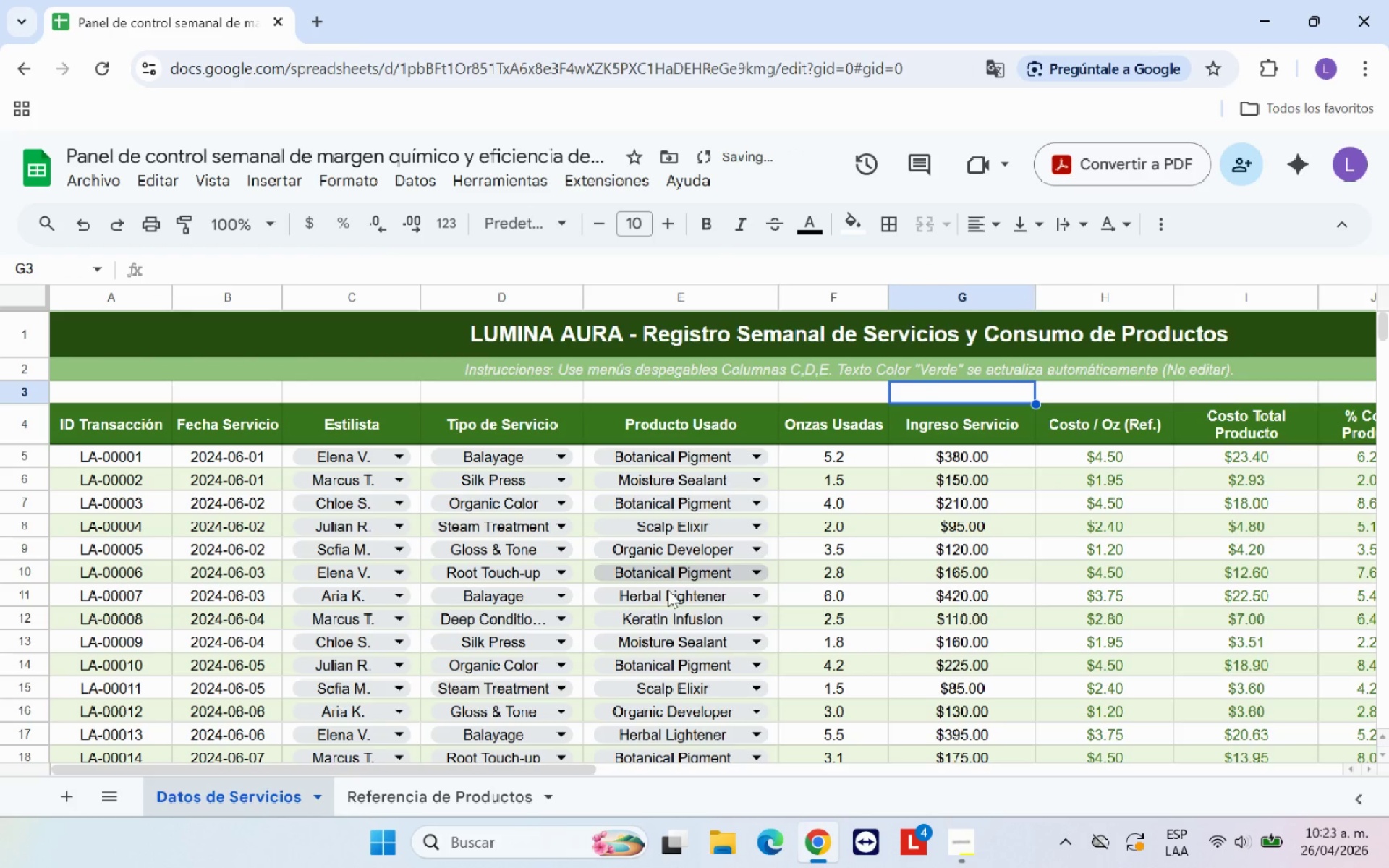 
scroll: coordinate [642, 606], scroll_direction: up, amount: 3.0
 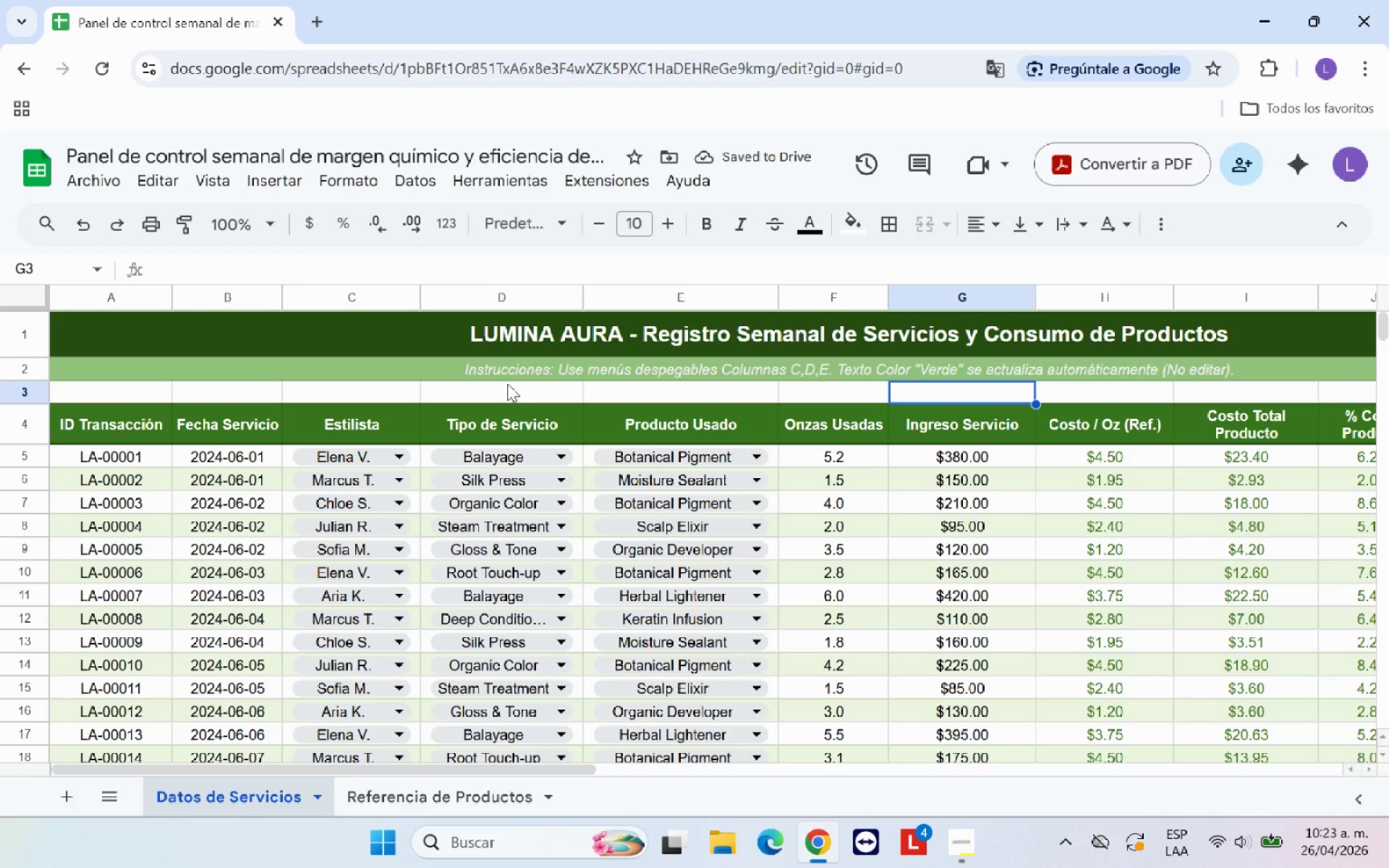 
left_click([506, 374])
 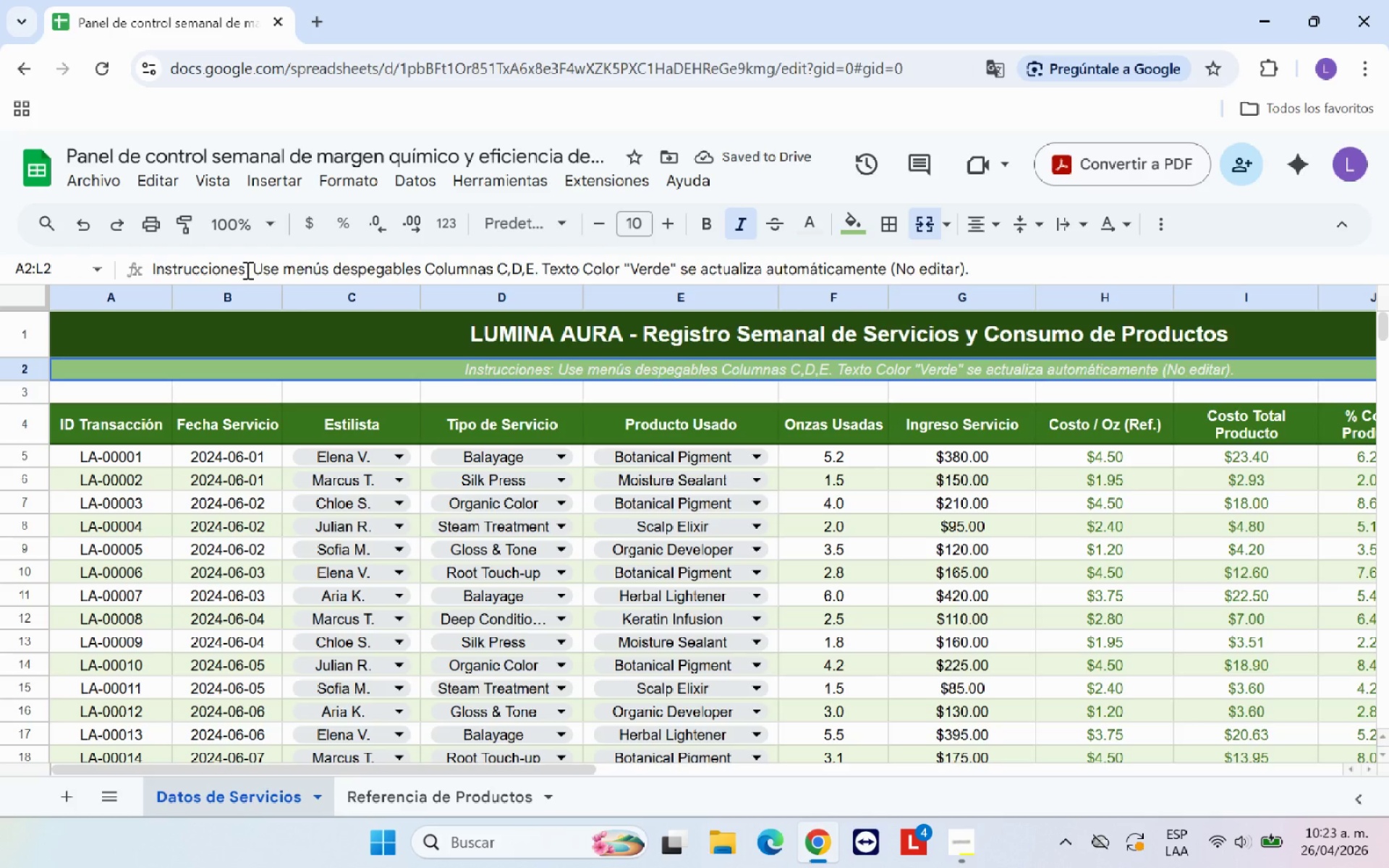 
left_click_drag(start_coordinate=[246, 270], to_coordinate=[133, 265])
 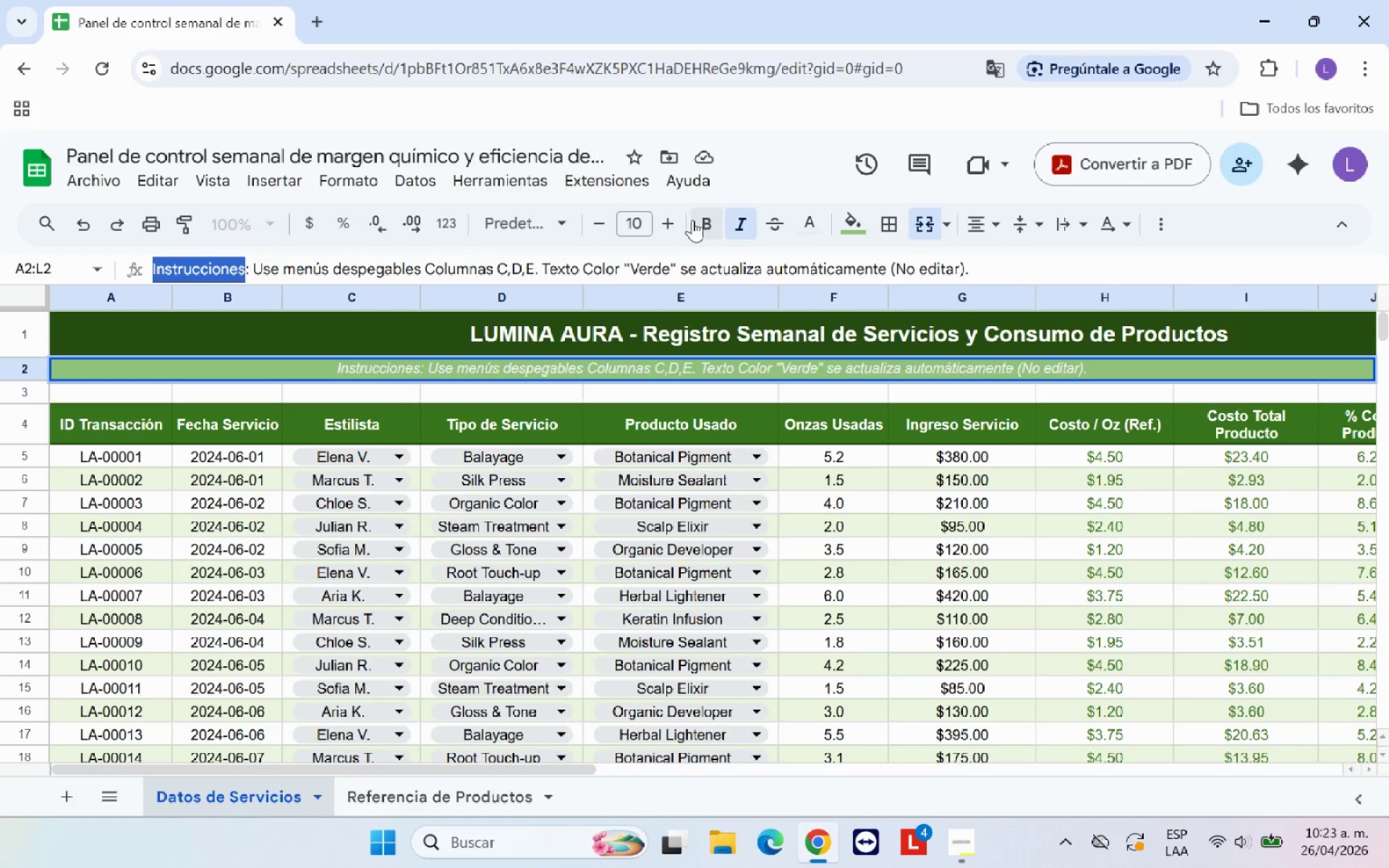 
left_click([703, 216])
 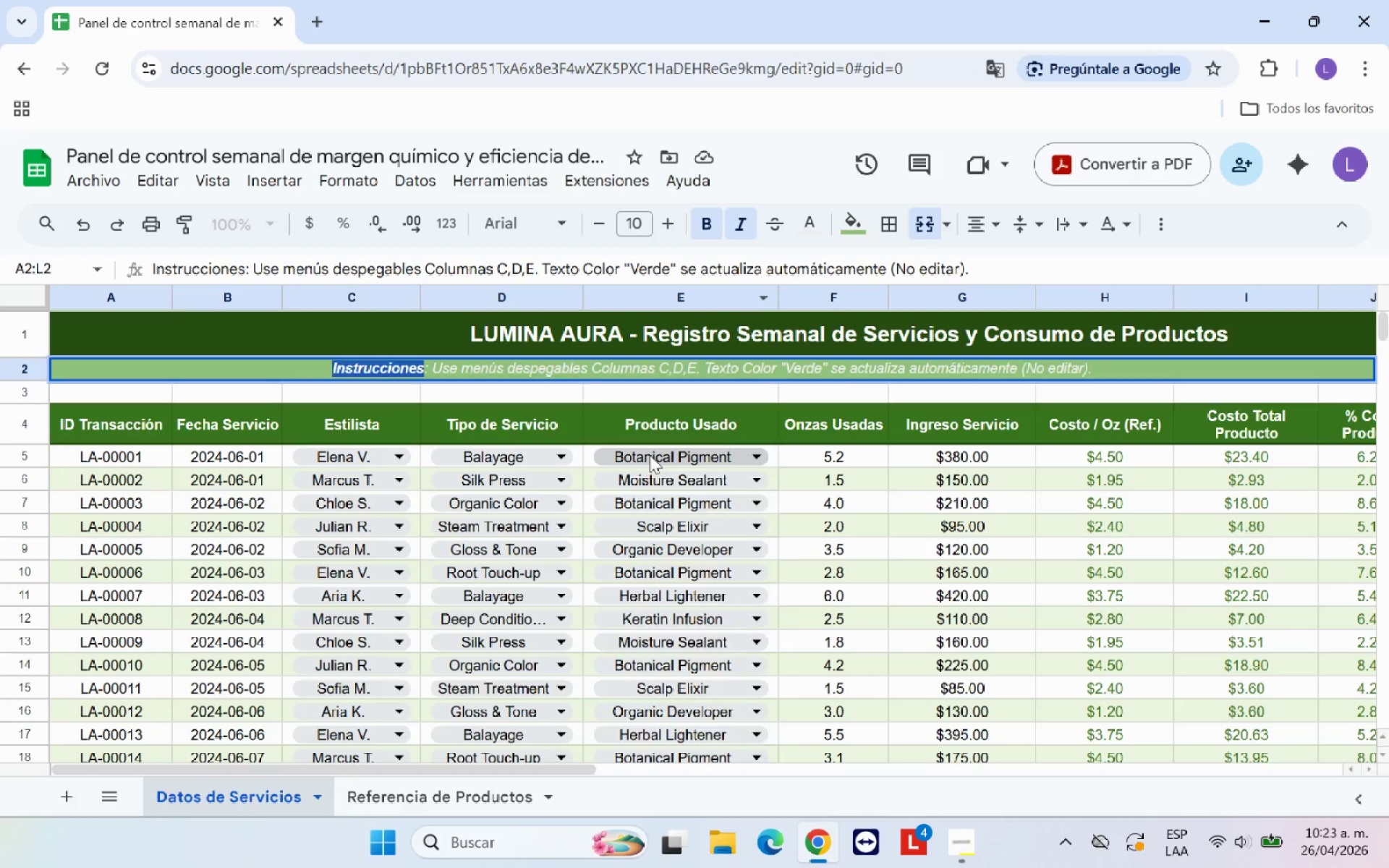 
left_click([642, 461])
 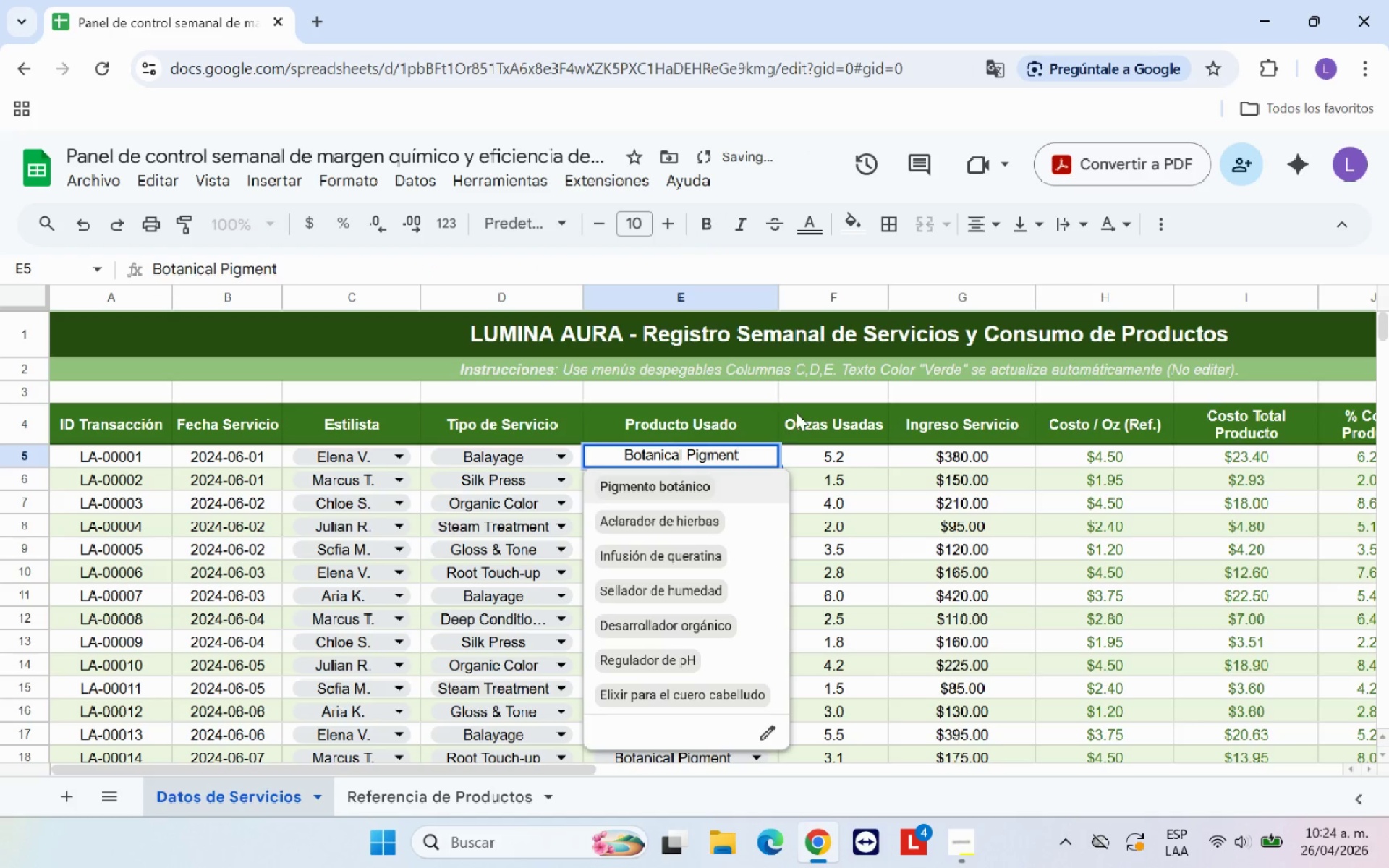 
left_click([797, 411])
 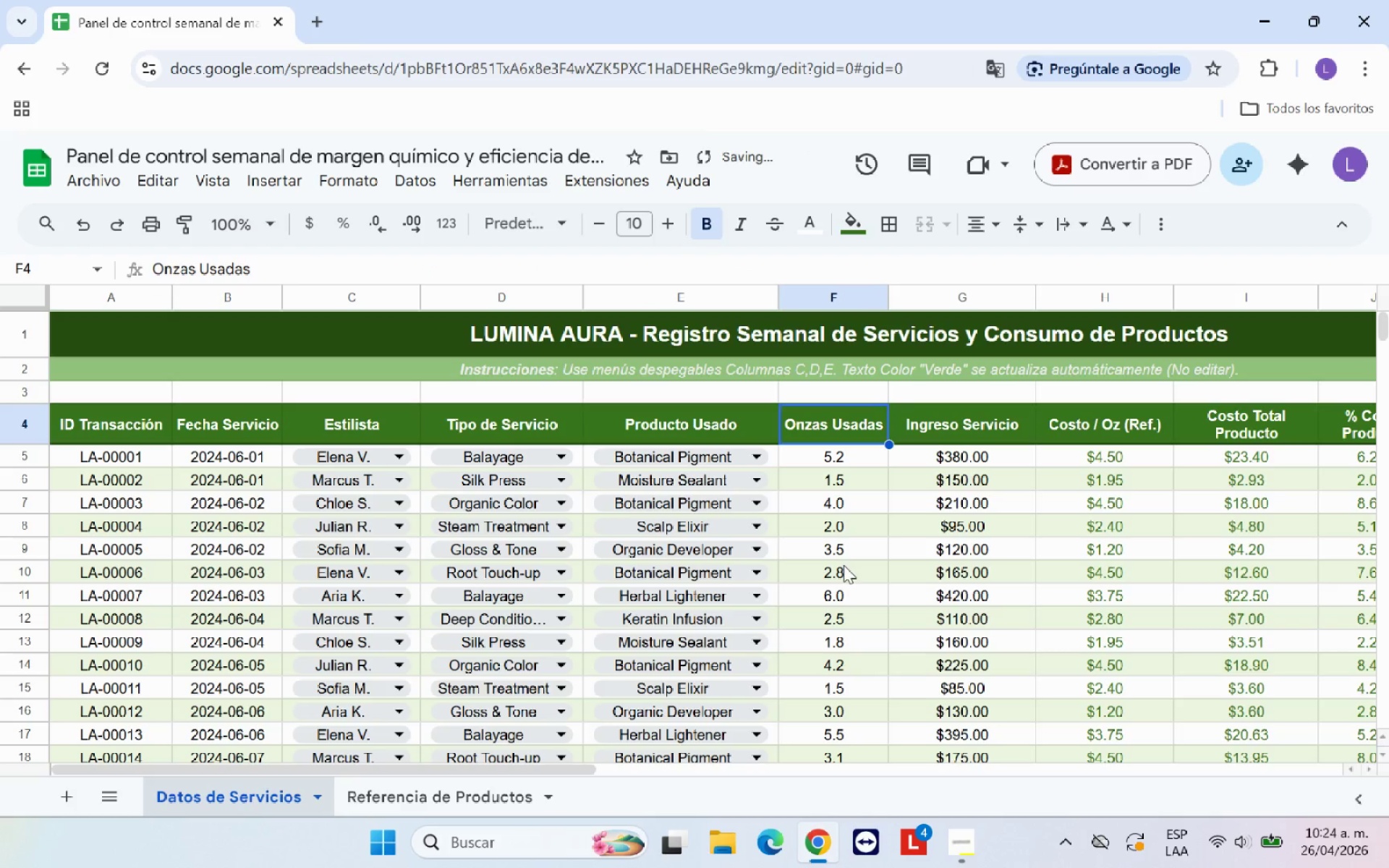 
scroll: coordinate [859, 583], scroll_direction: up, amount: 4.0
 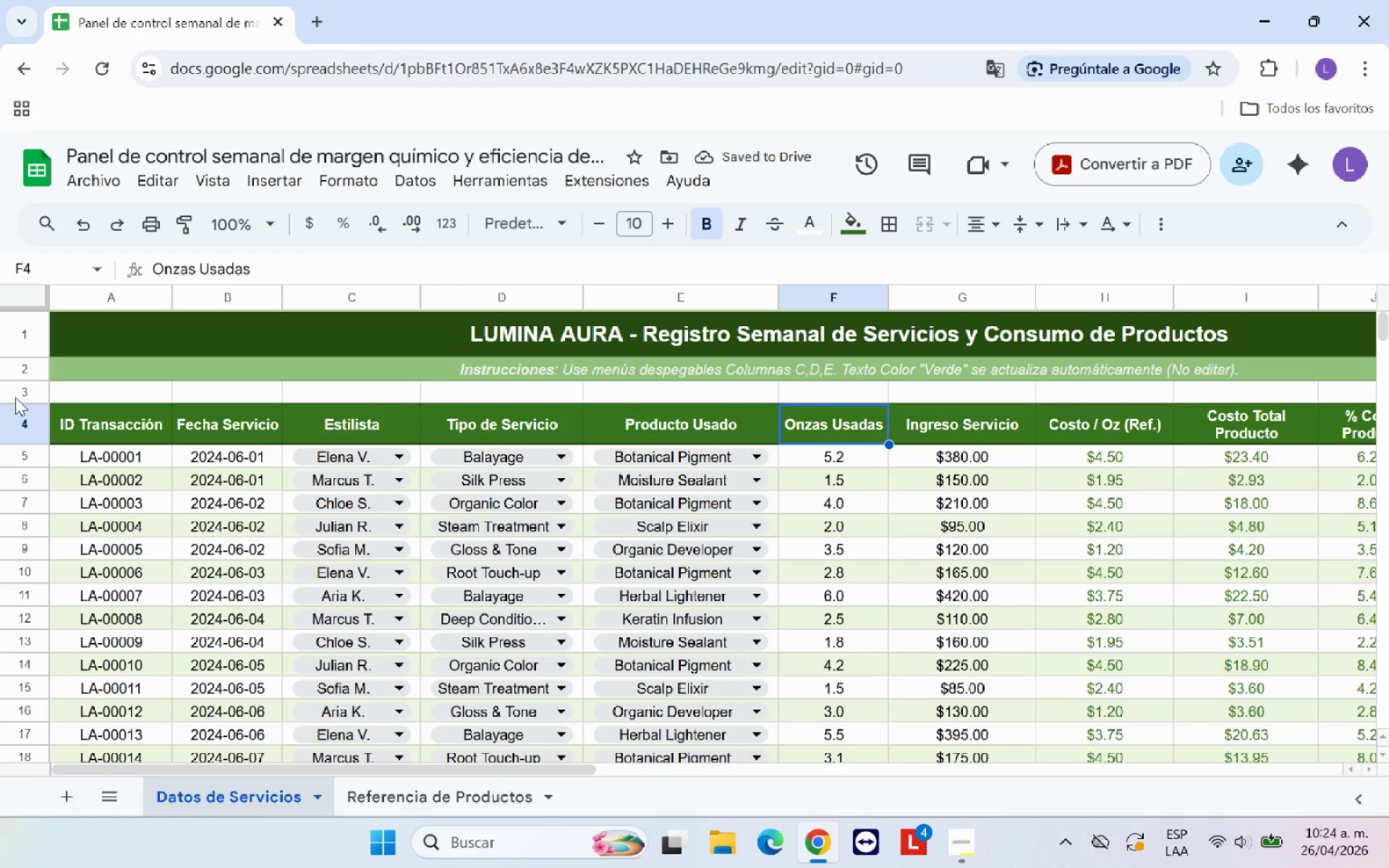 
left_click_drag(start_coordinate=[21, 401], to_coordinate=[21, 389])
 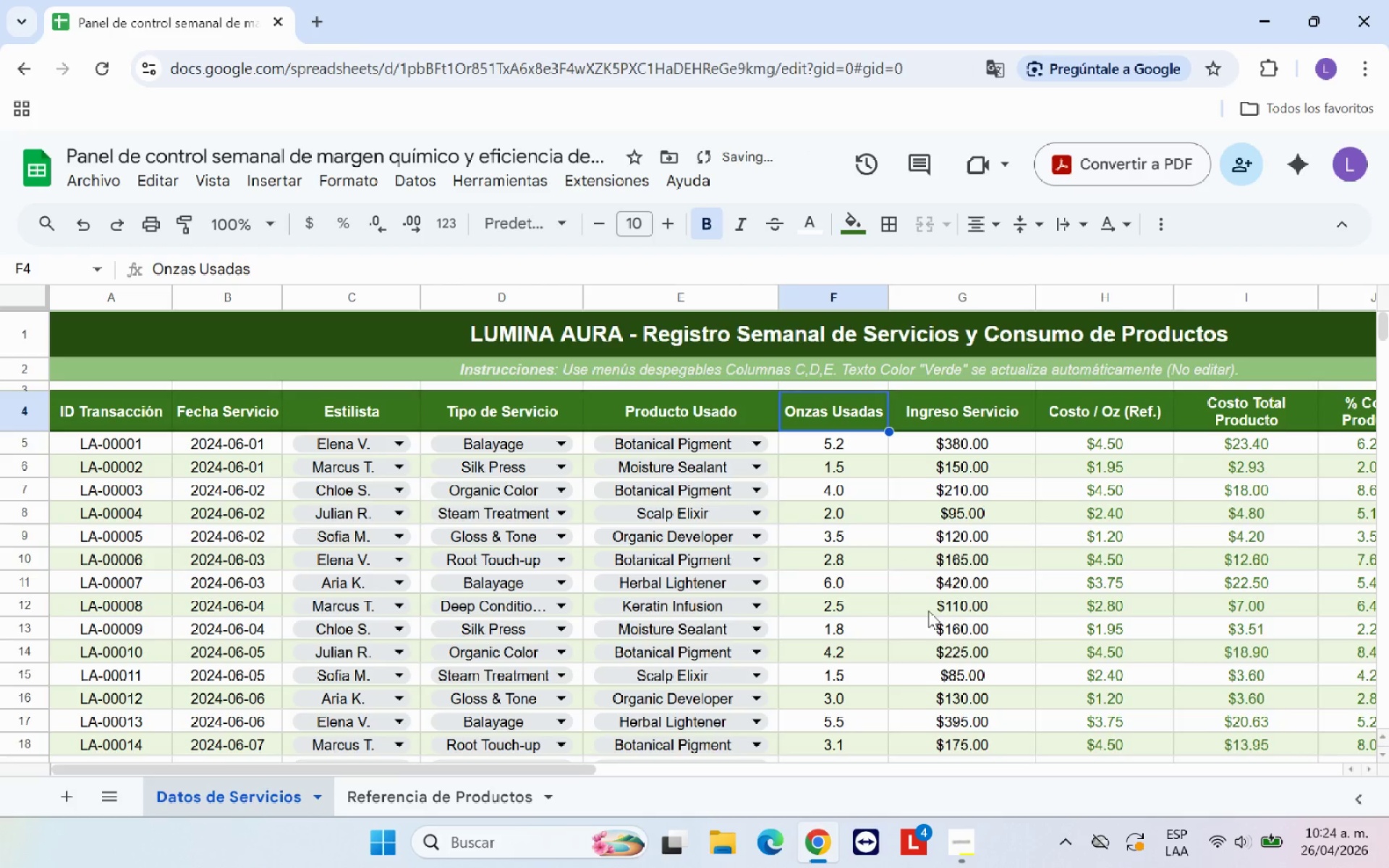 
scroll: coordinate [930, 621], scroll_direction: up, amount: 3.0
 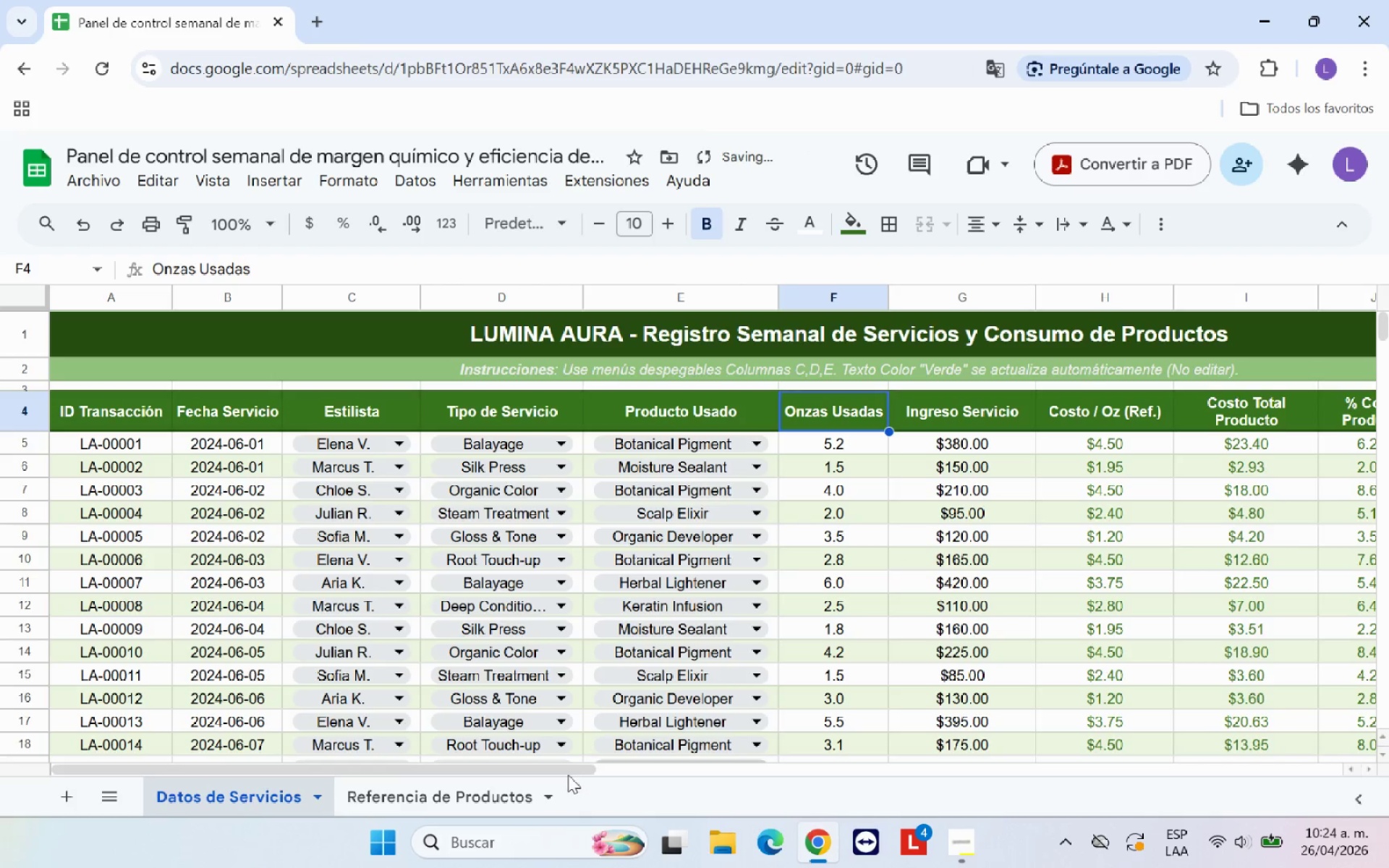 
left_click_drag(start_coordinate=[566, 770], to_coordinate=[546, 767])
 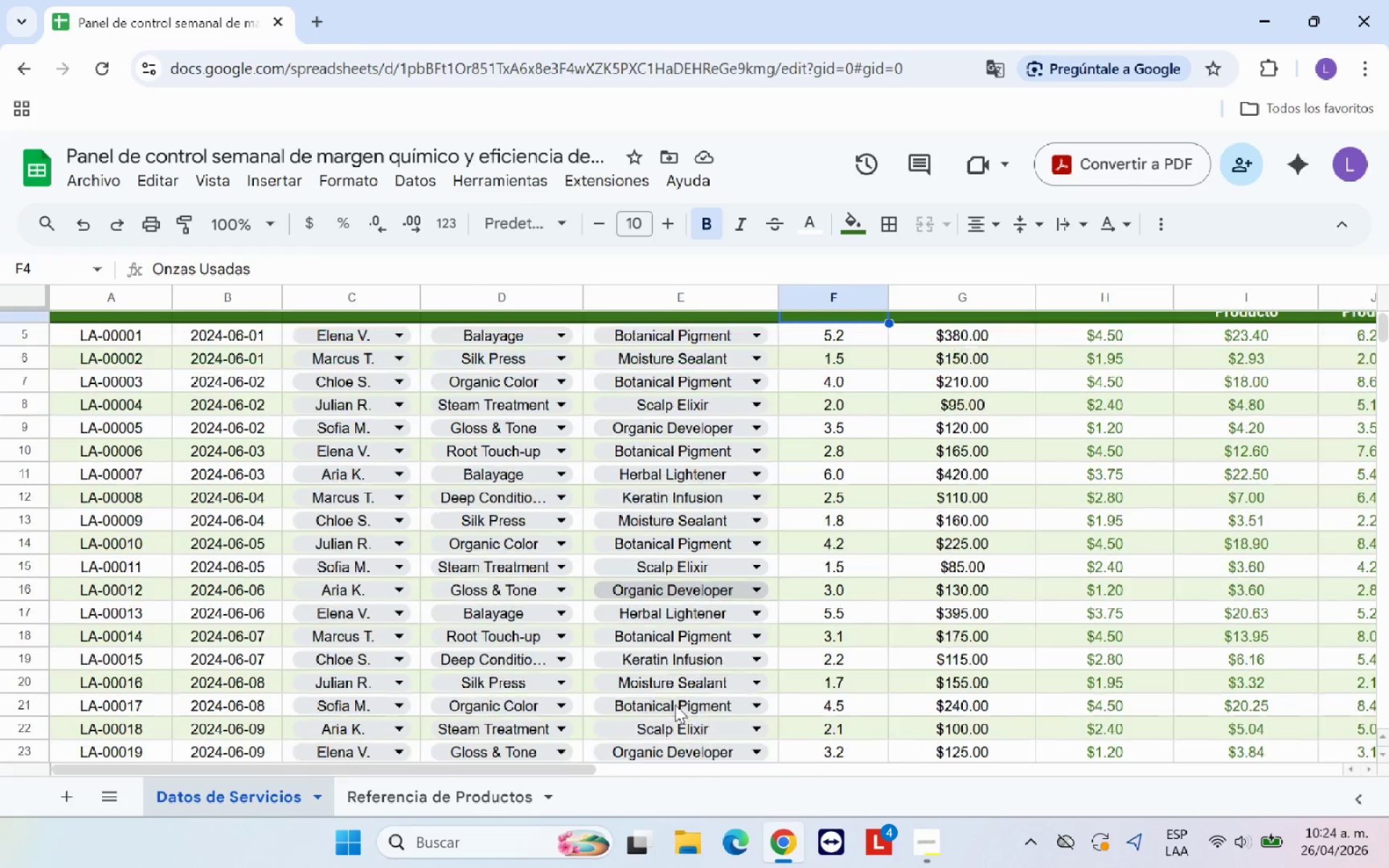 
scroll: coordinate [684, 701], scroll_direction: up, amount: 6.0
 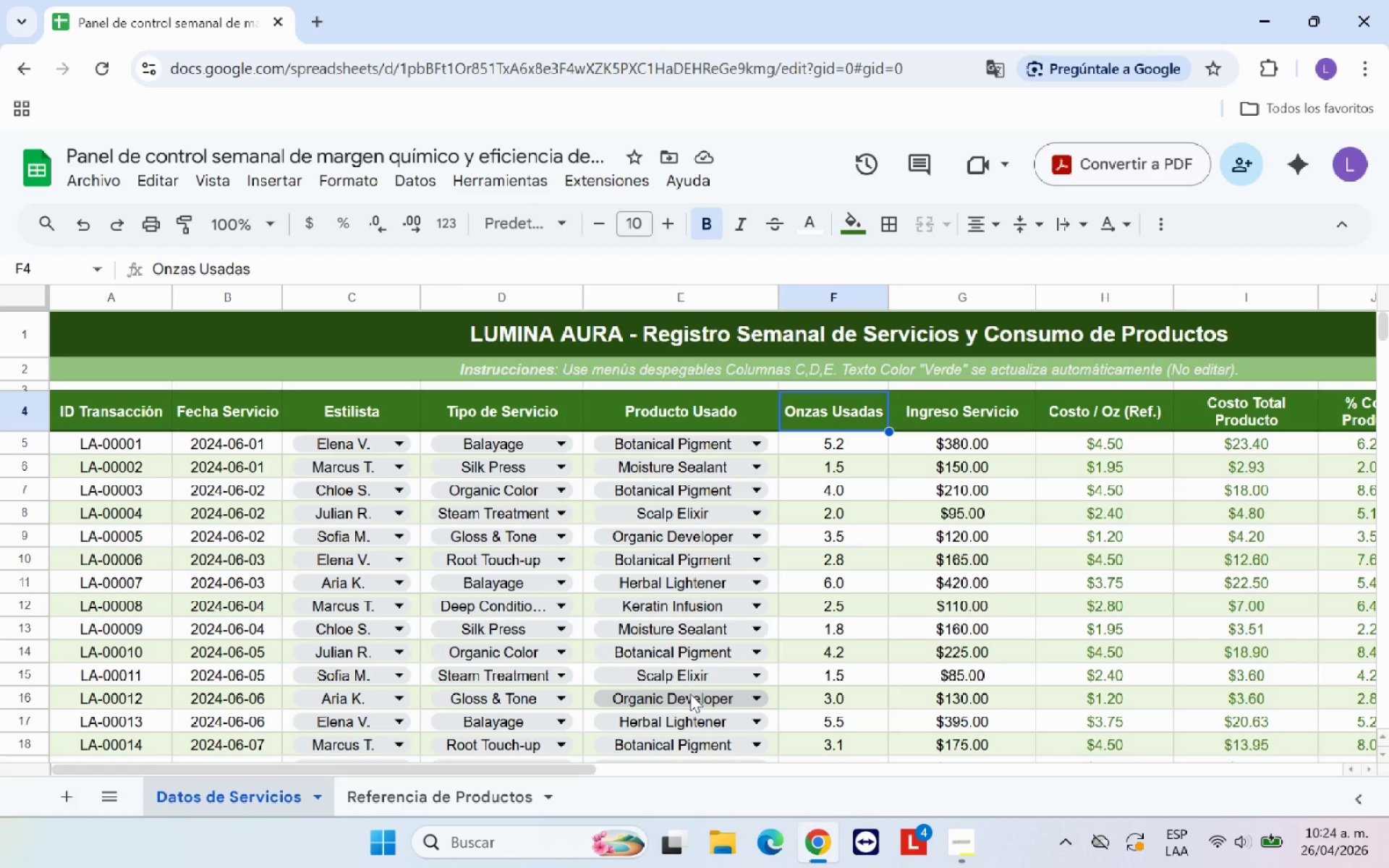 
wait(11.21)
 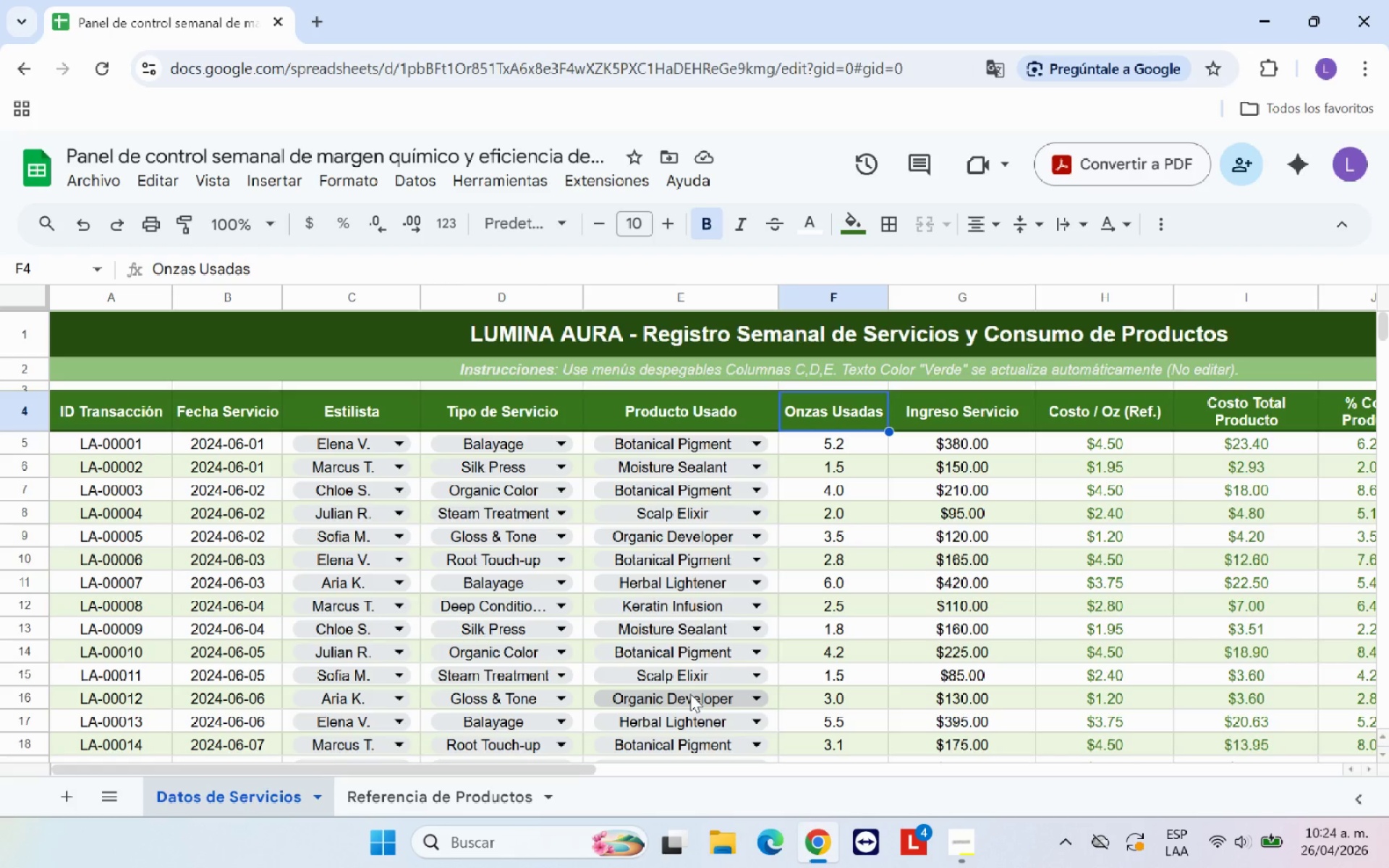 
left_click([452, 798])
 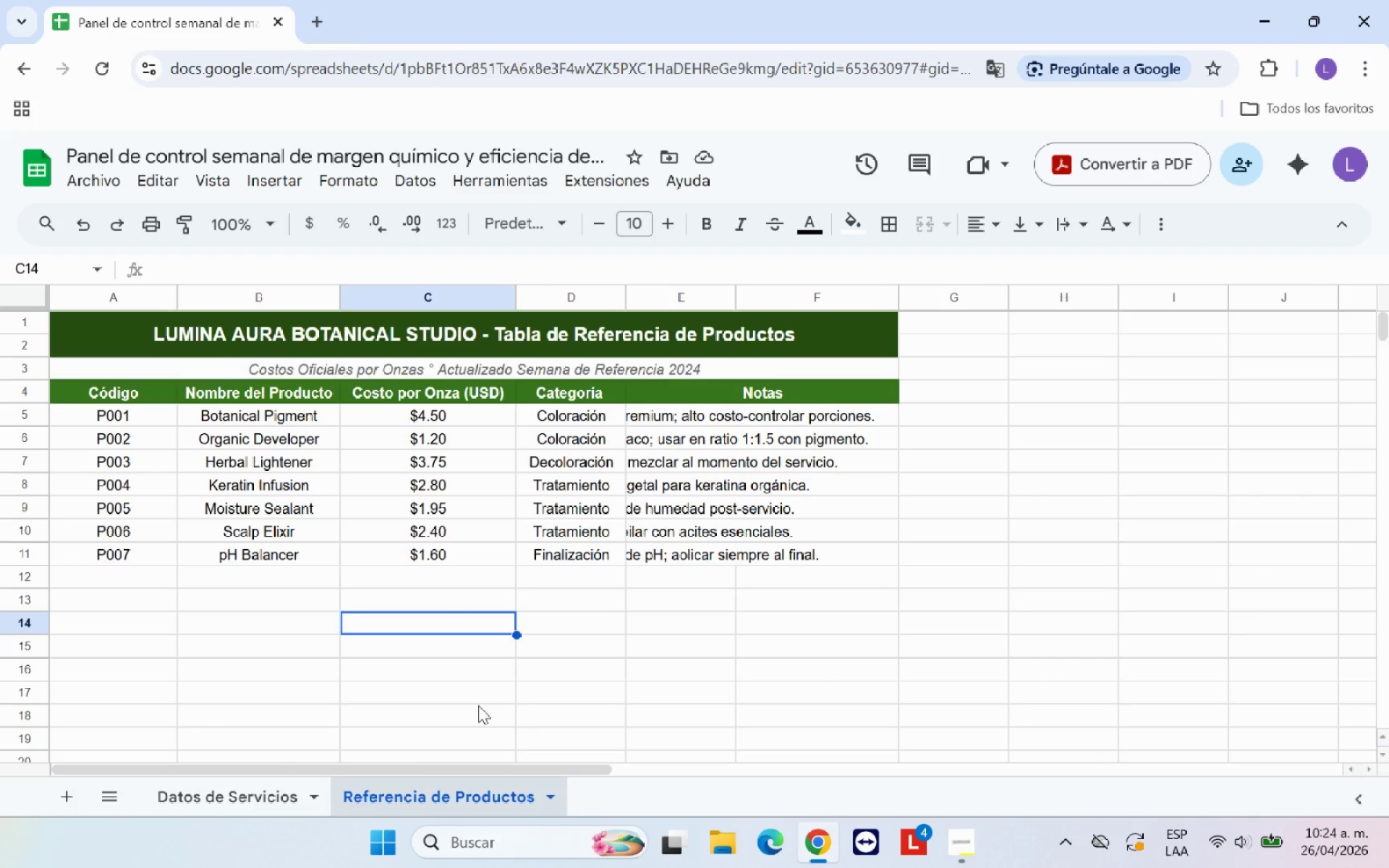 
scroll: coordinate [473, 669], scroll_direction: up, amount: 3.0
 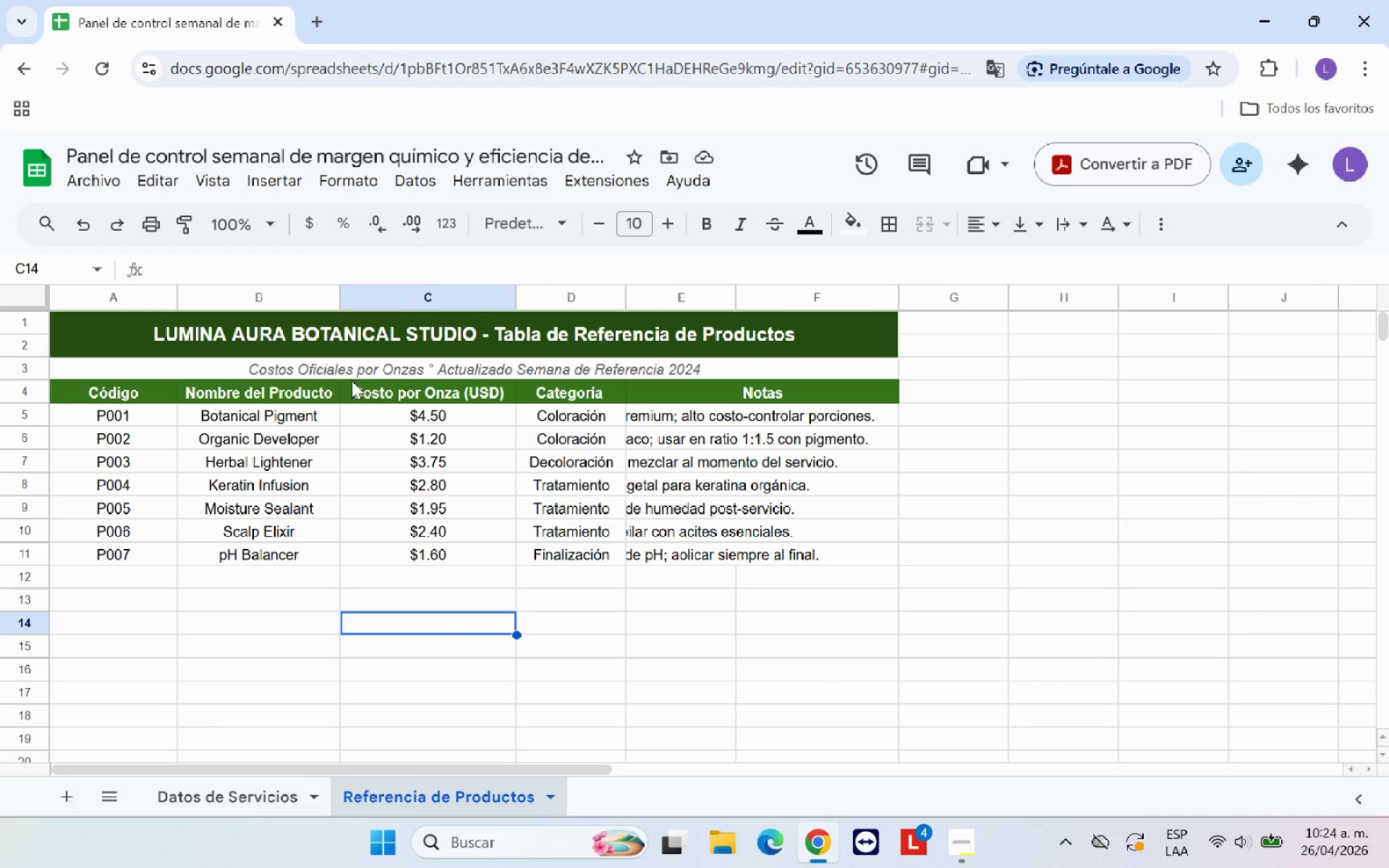 
left_click([357, 371])
 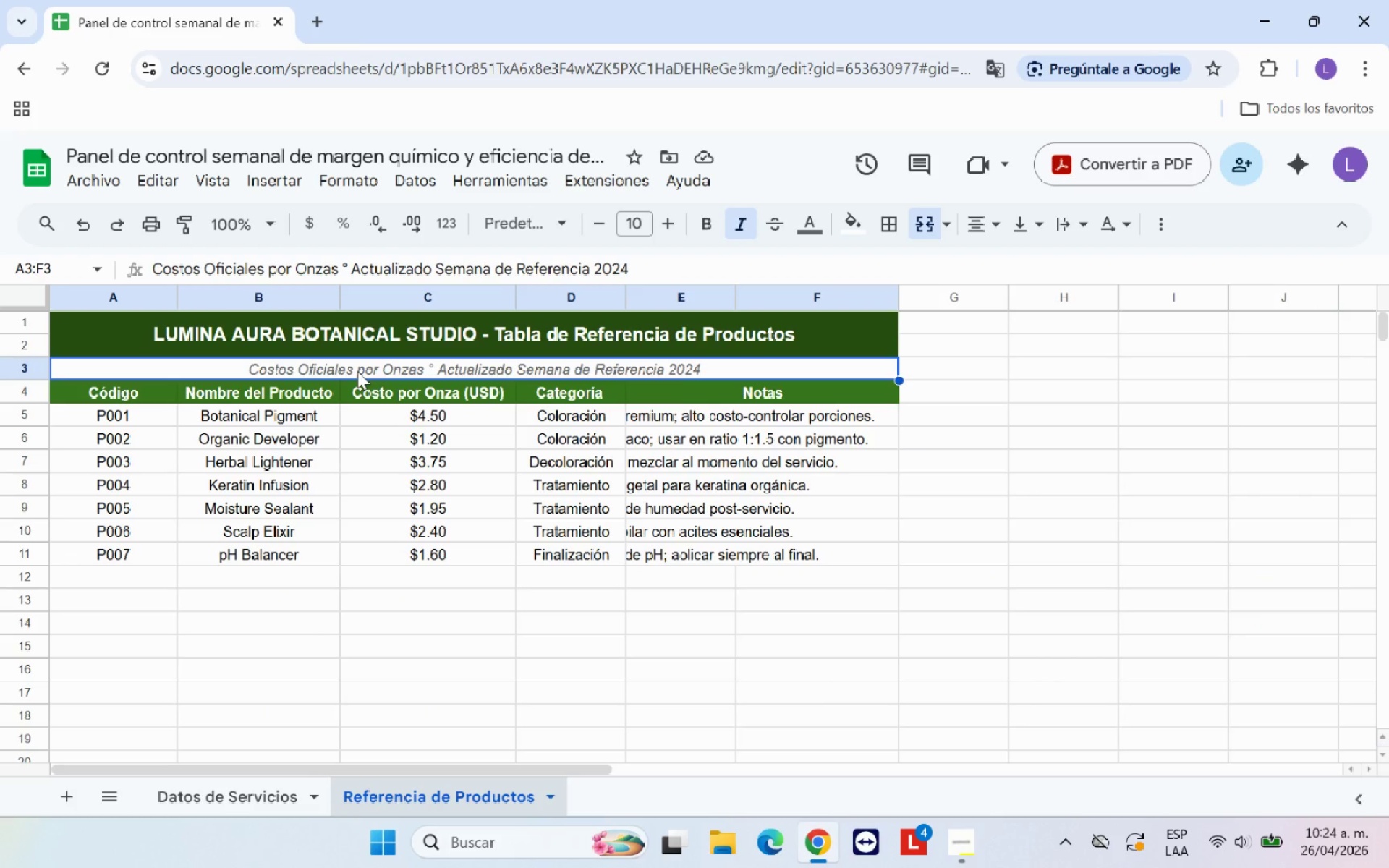 
wait(8.06)
 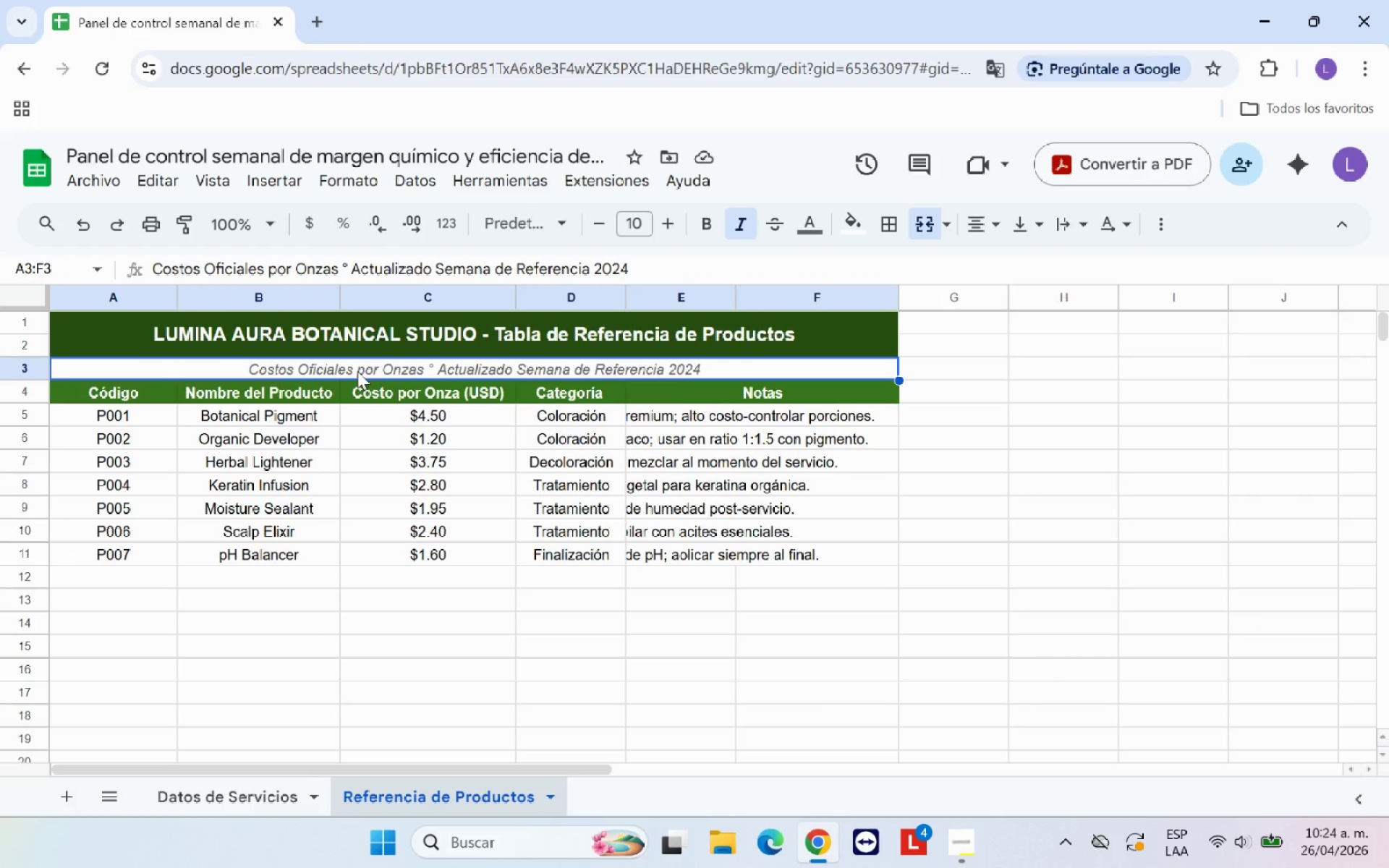 
left_click([607, 224])
 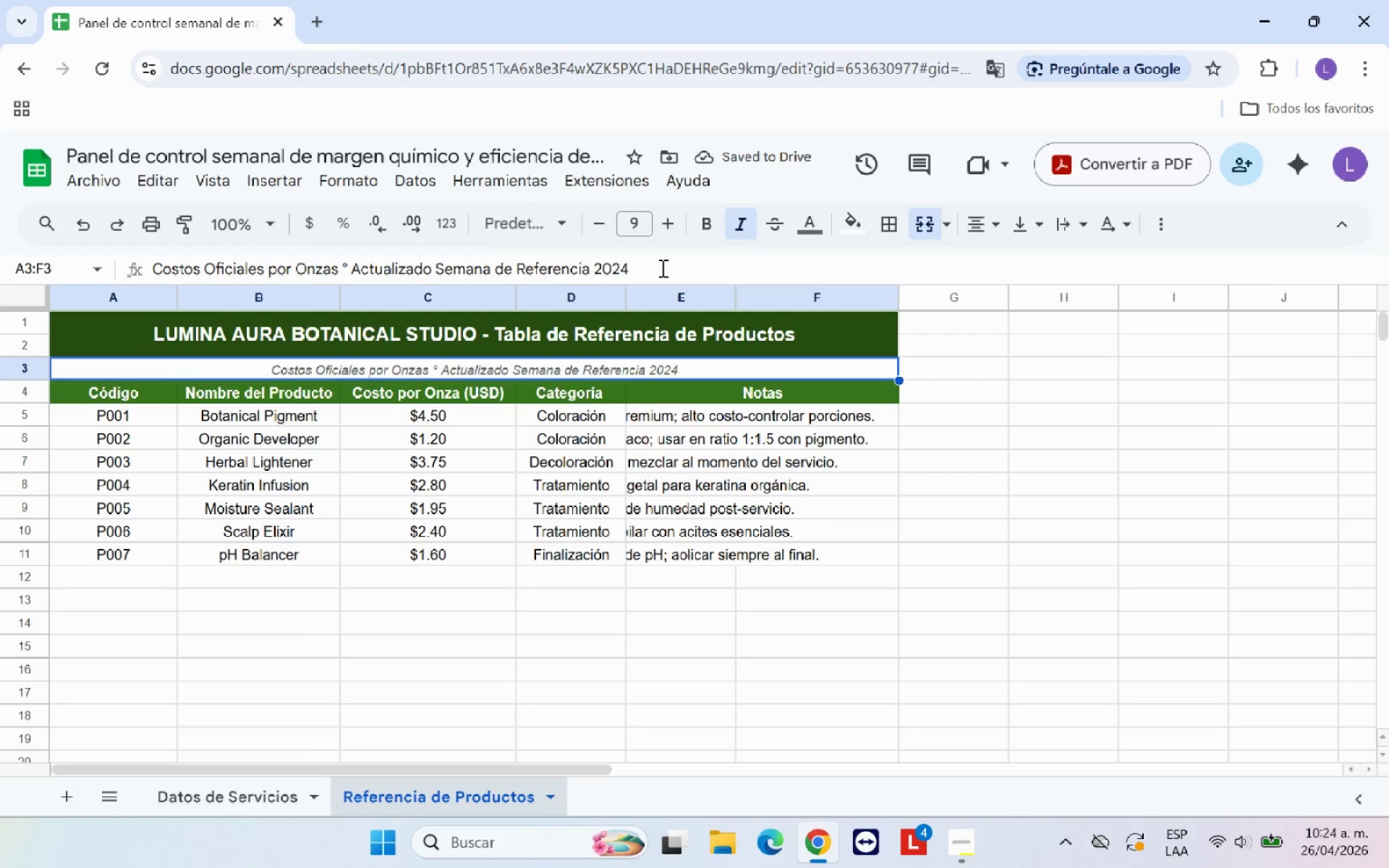 
wait(6.12)
 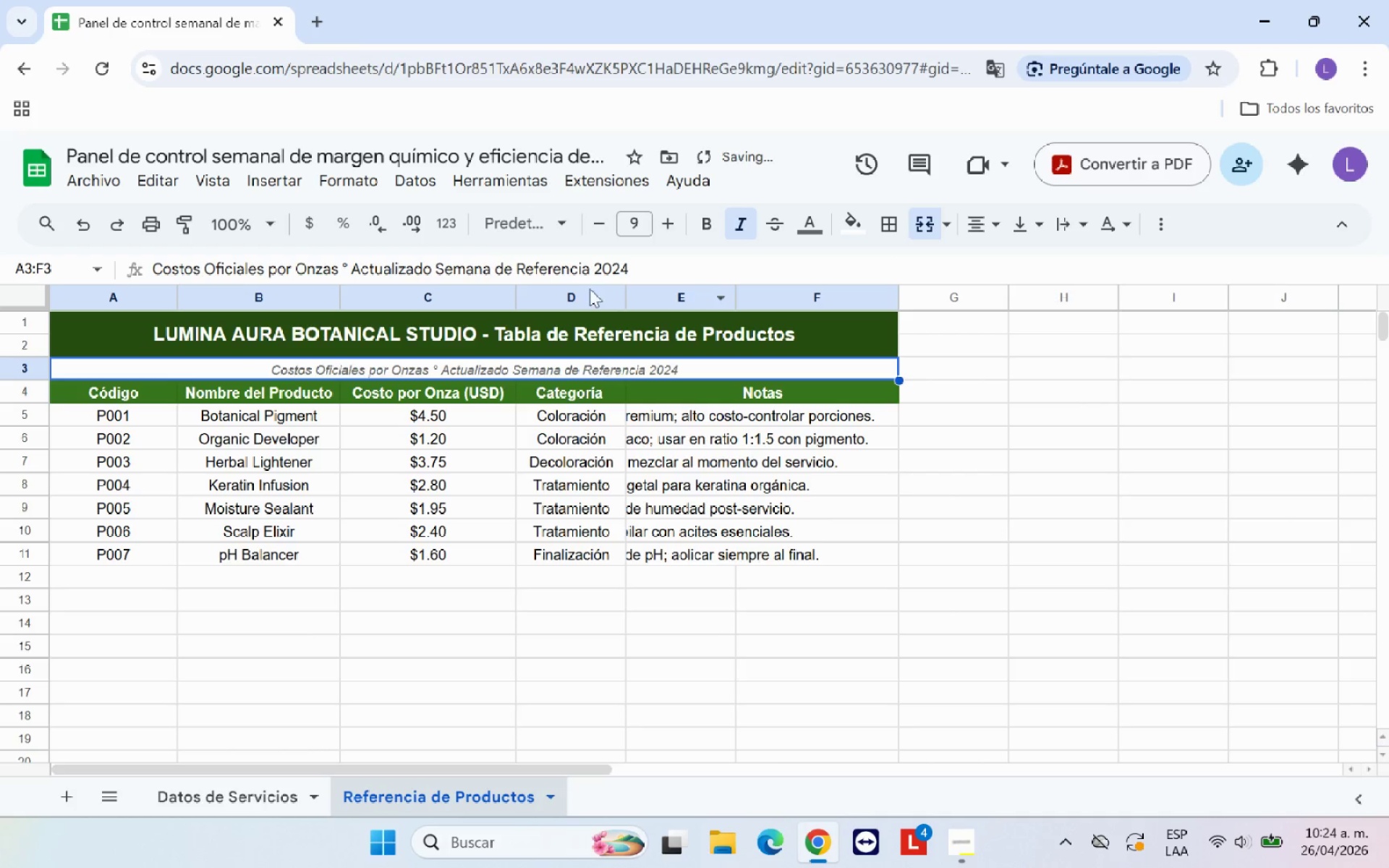 
left_click([661, 268])
 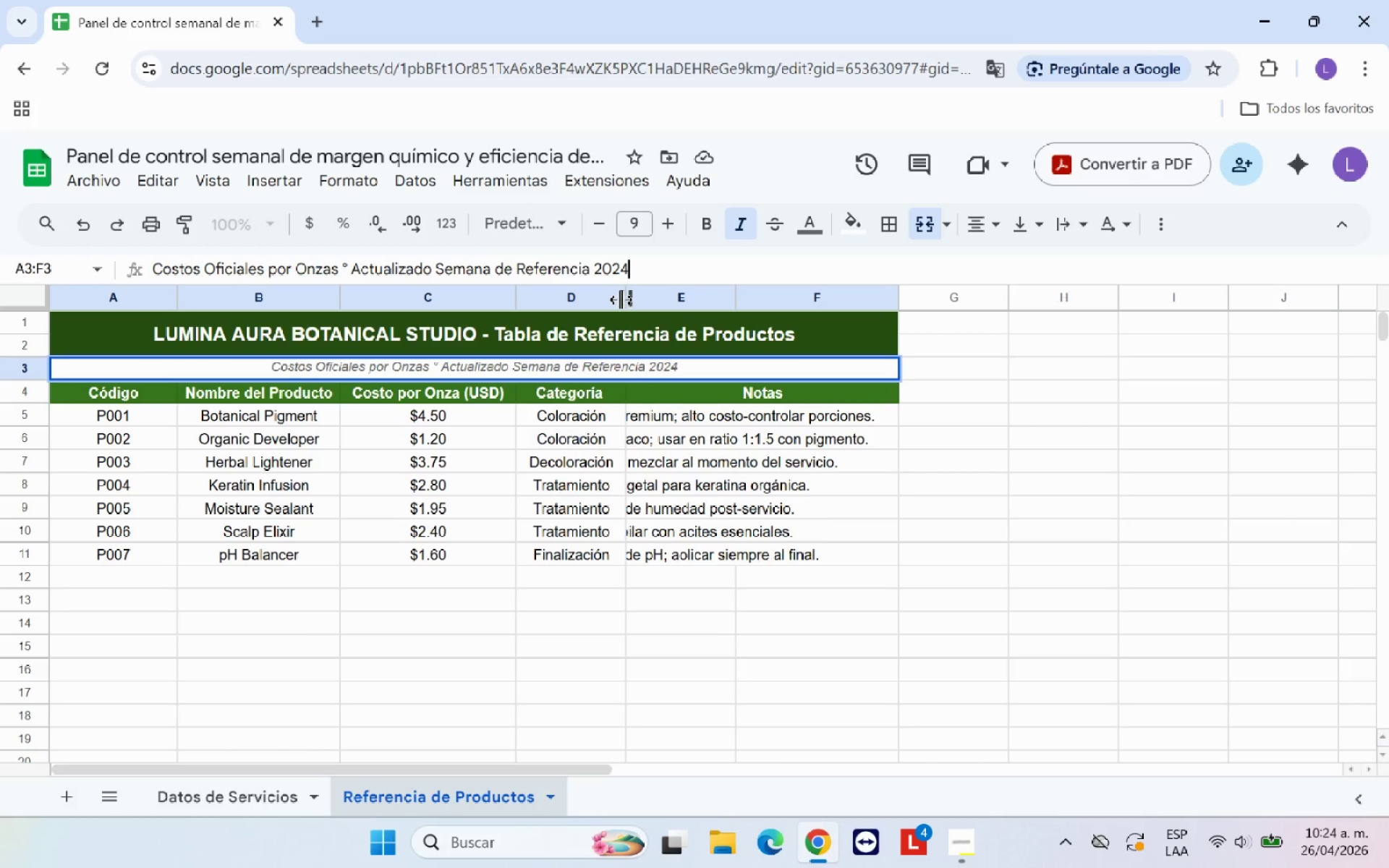 
left_click_drag(start_coordinate=[626, 299], to_coordinate=[663, 294])
 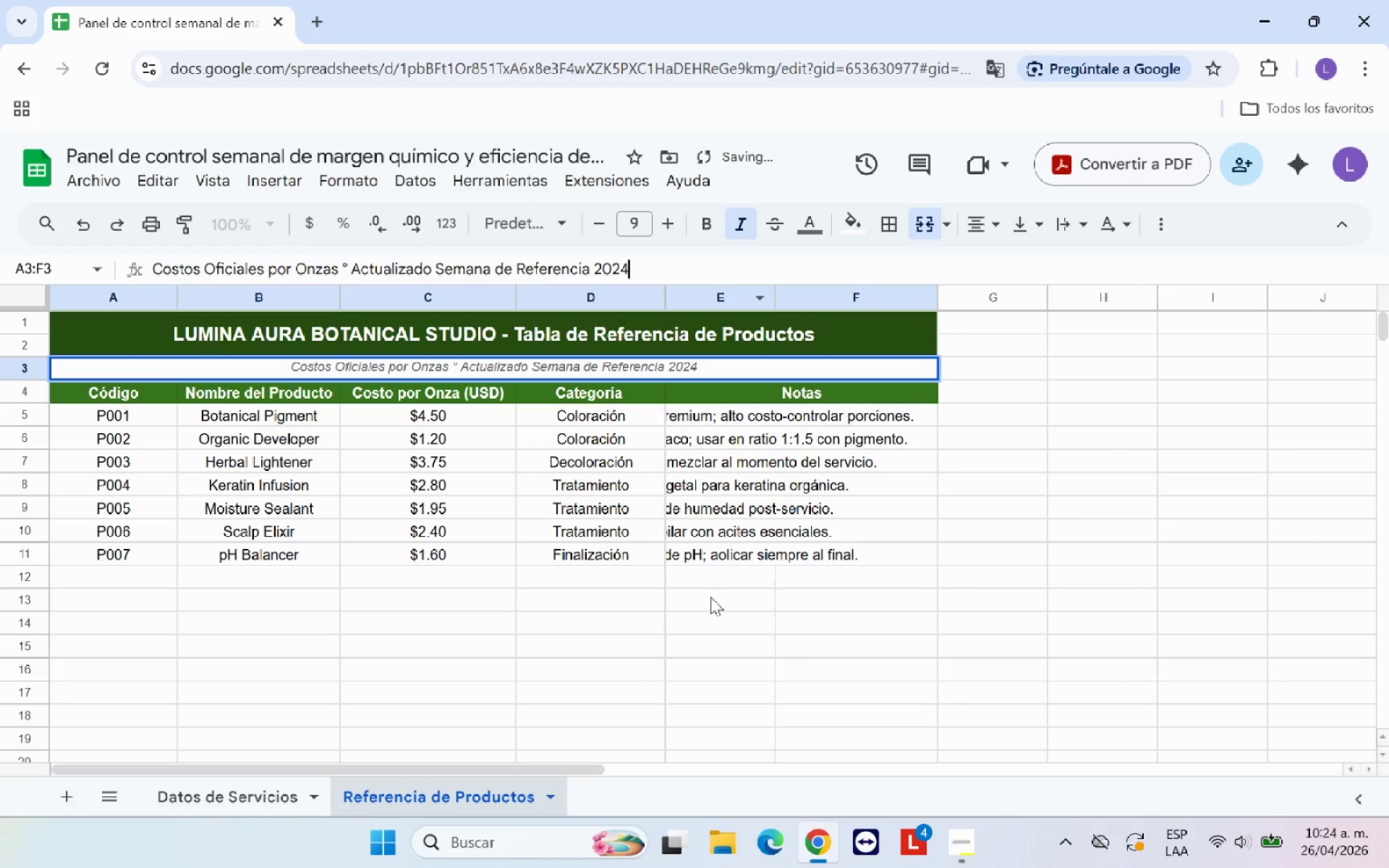 
left_click([710, 597])
 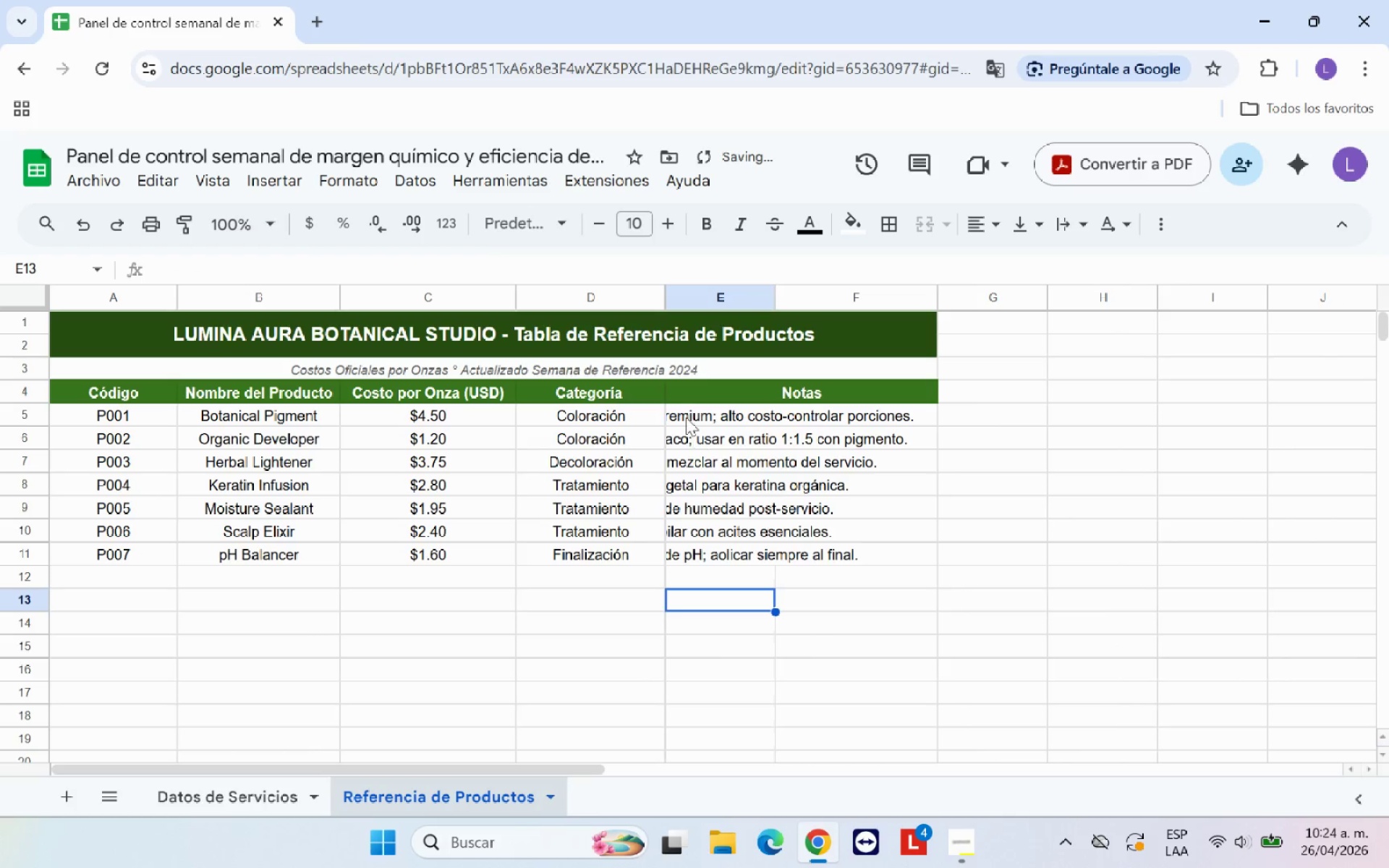 
left_click_drag(start_coordinate=[686, 417], to_coordinate=[878, 415])
 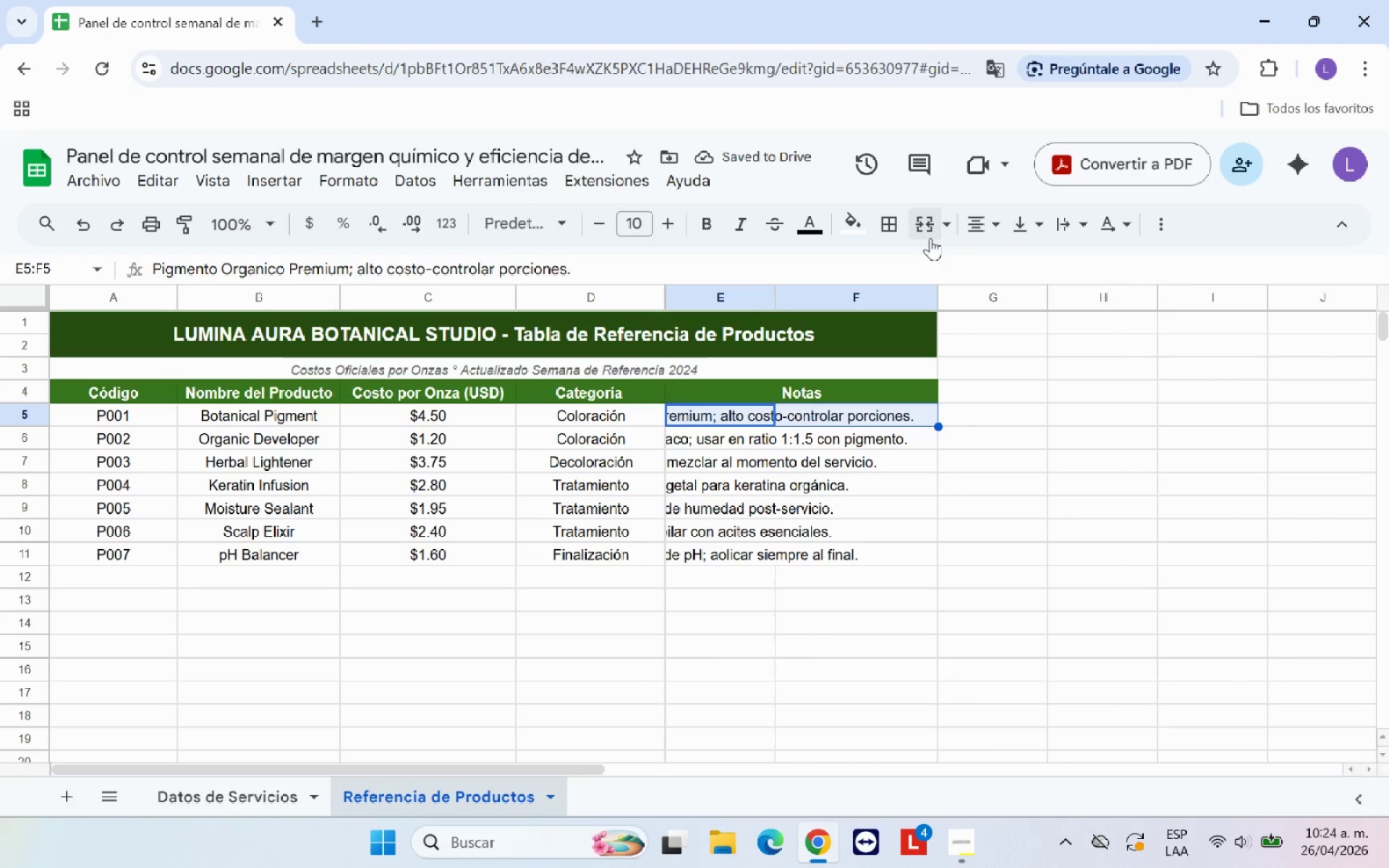 
left_click([930, 234])
 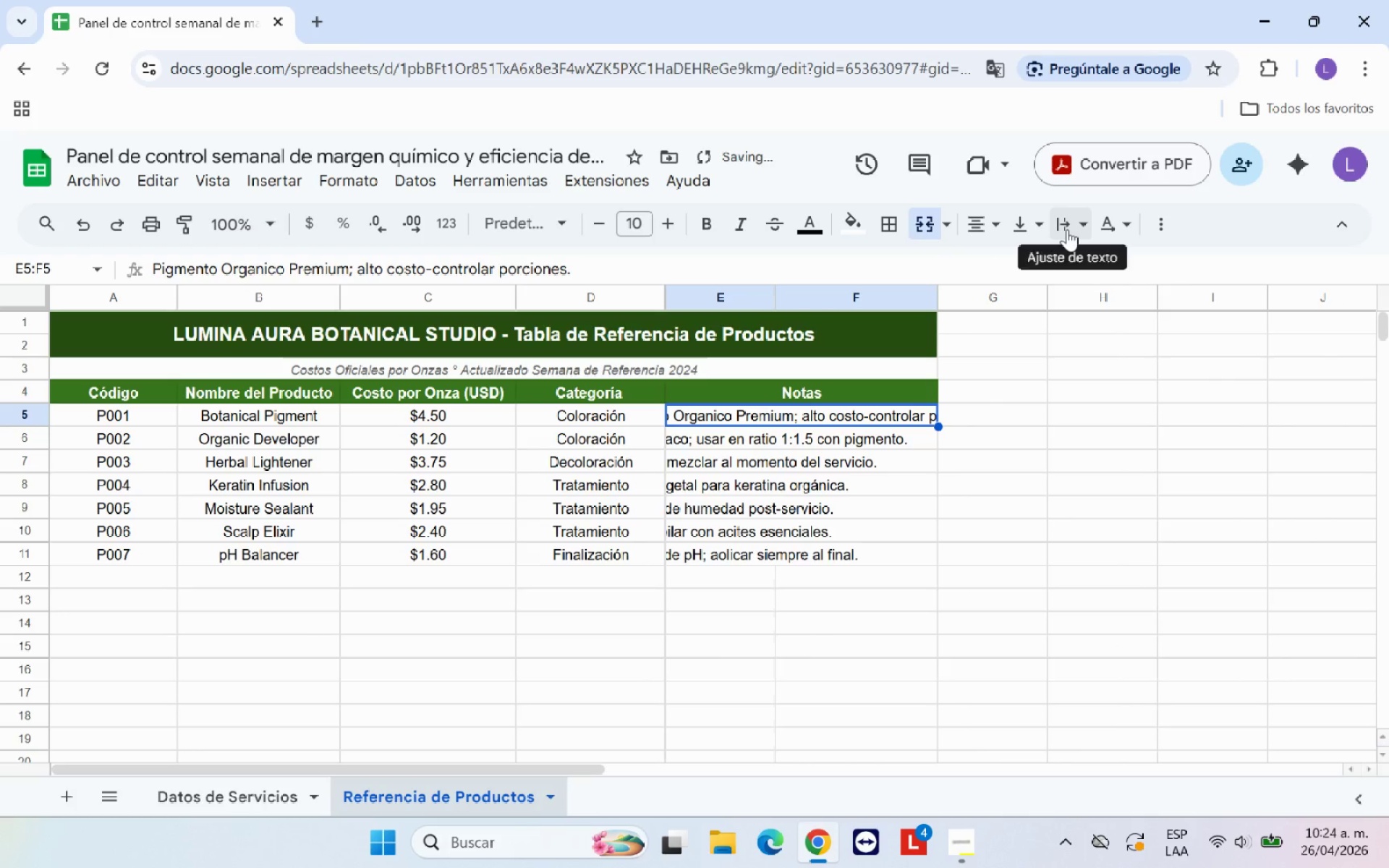 
left_click([1067, 229])
 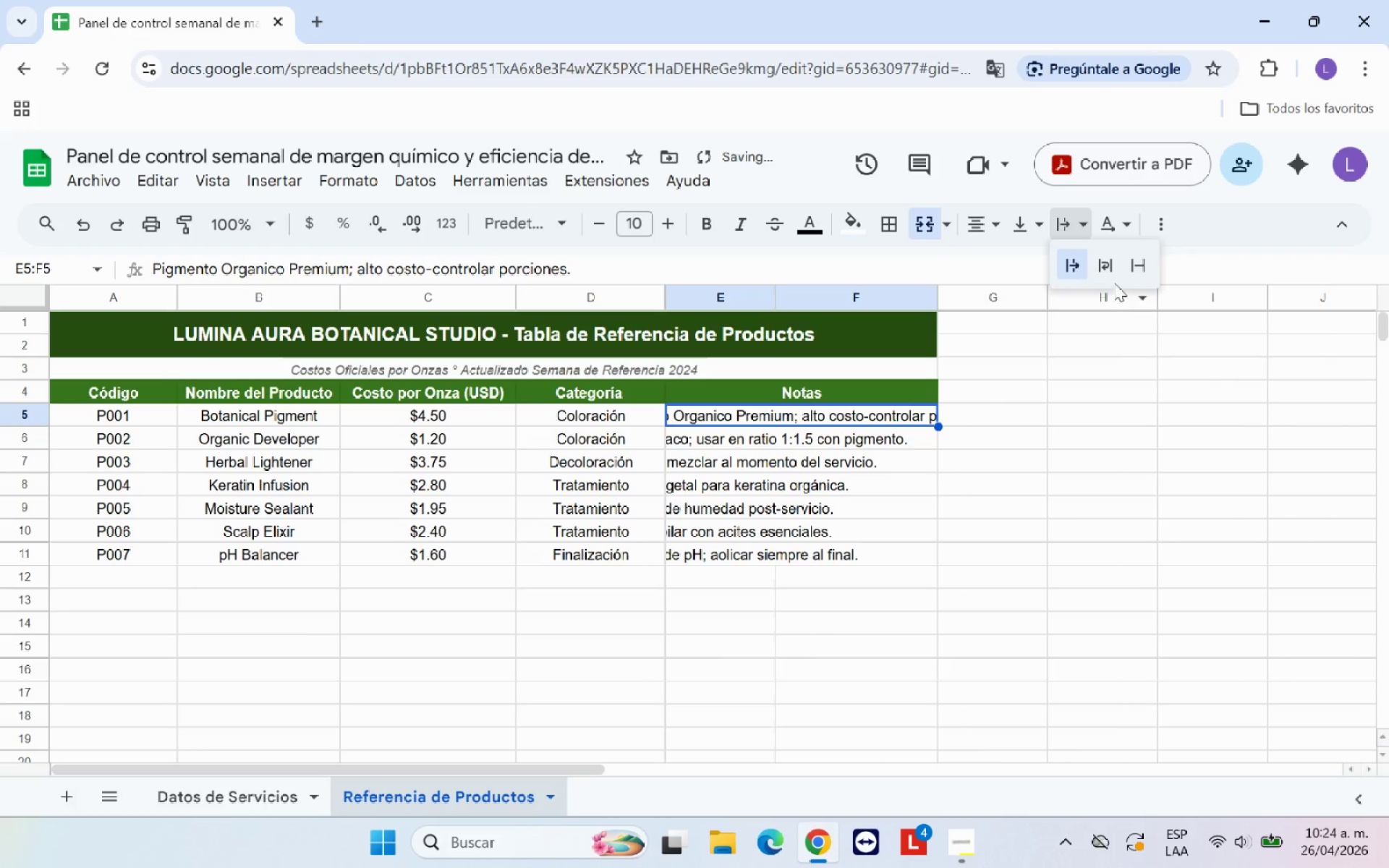 
left_click([1107, 271])
 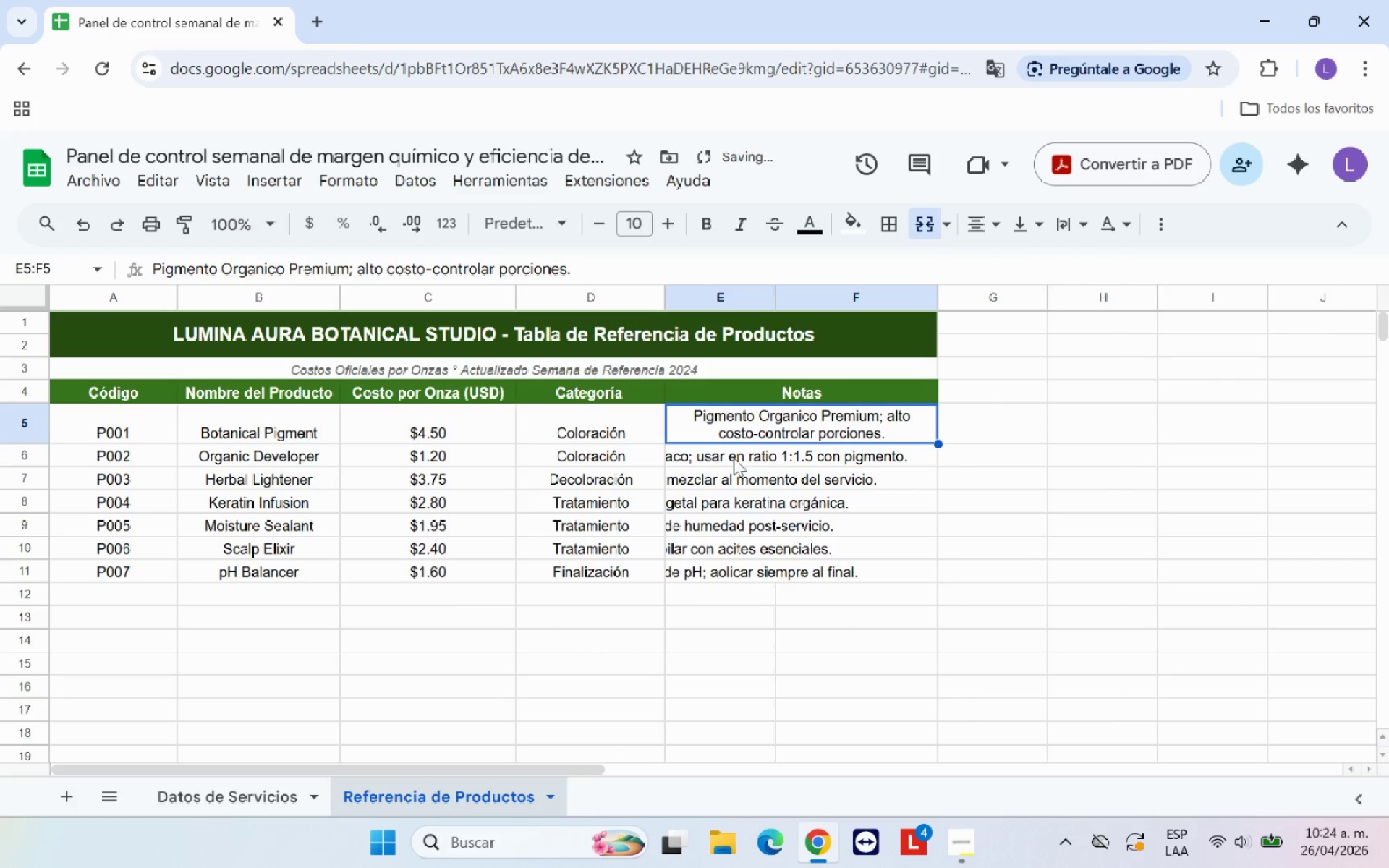 
left_click_drag(start_coordinate=[728, 458], to_coordinate=[870, 454])
 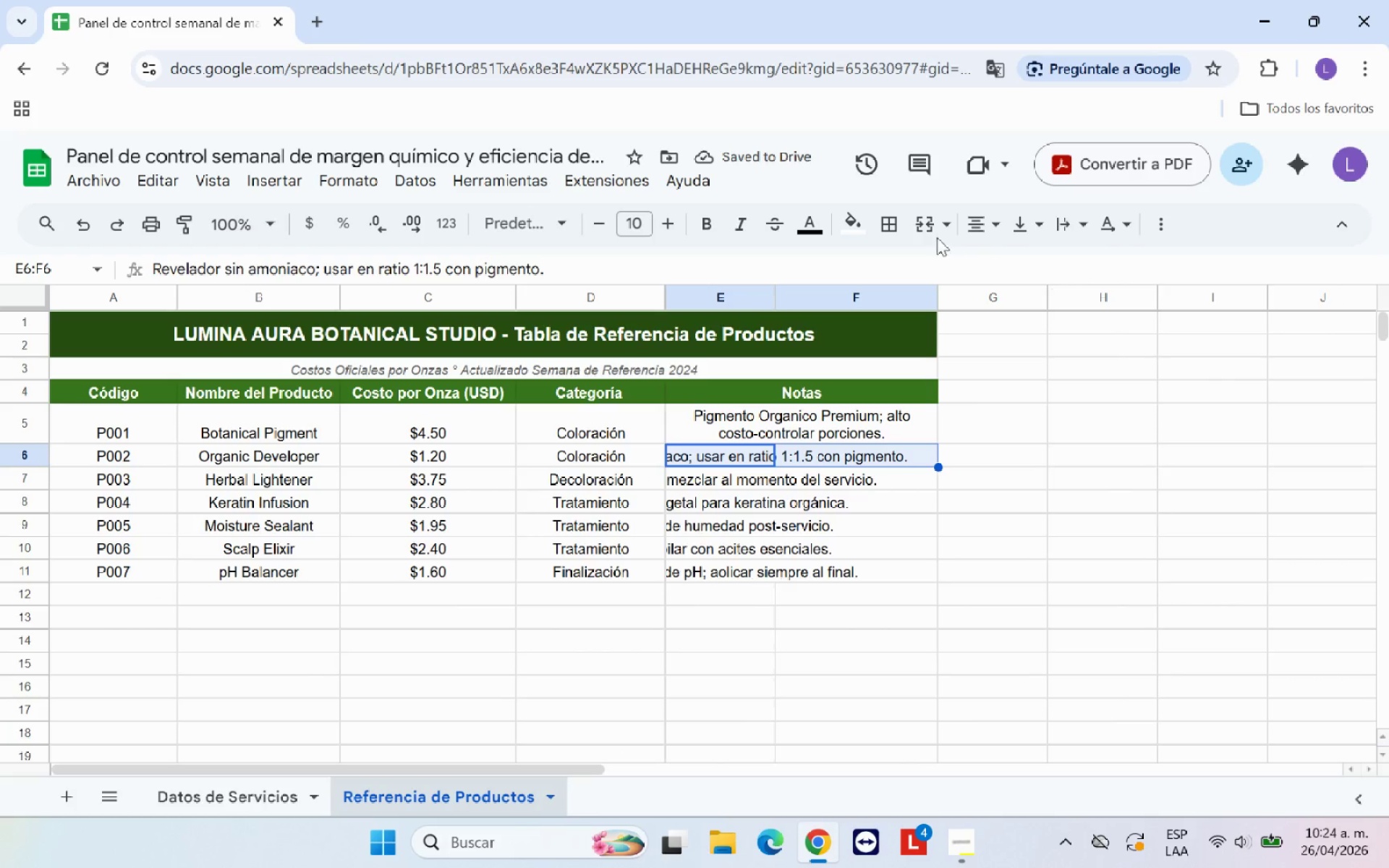 
left_click([933, 231])
 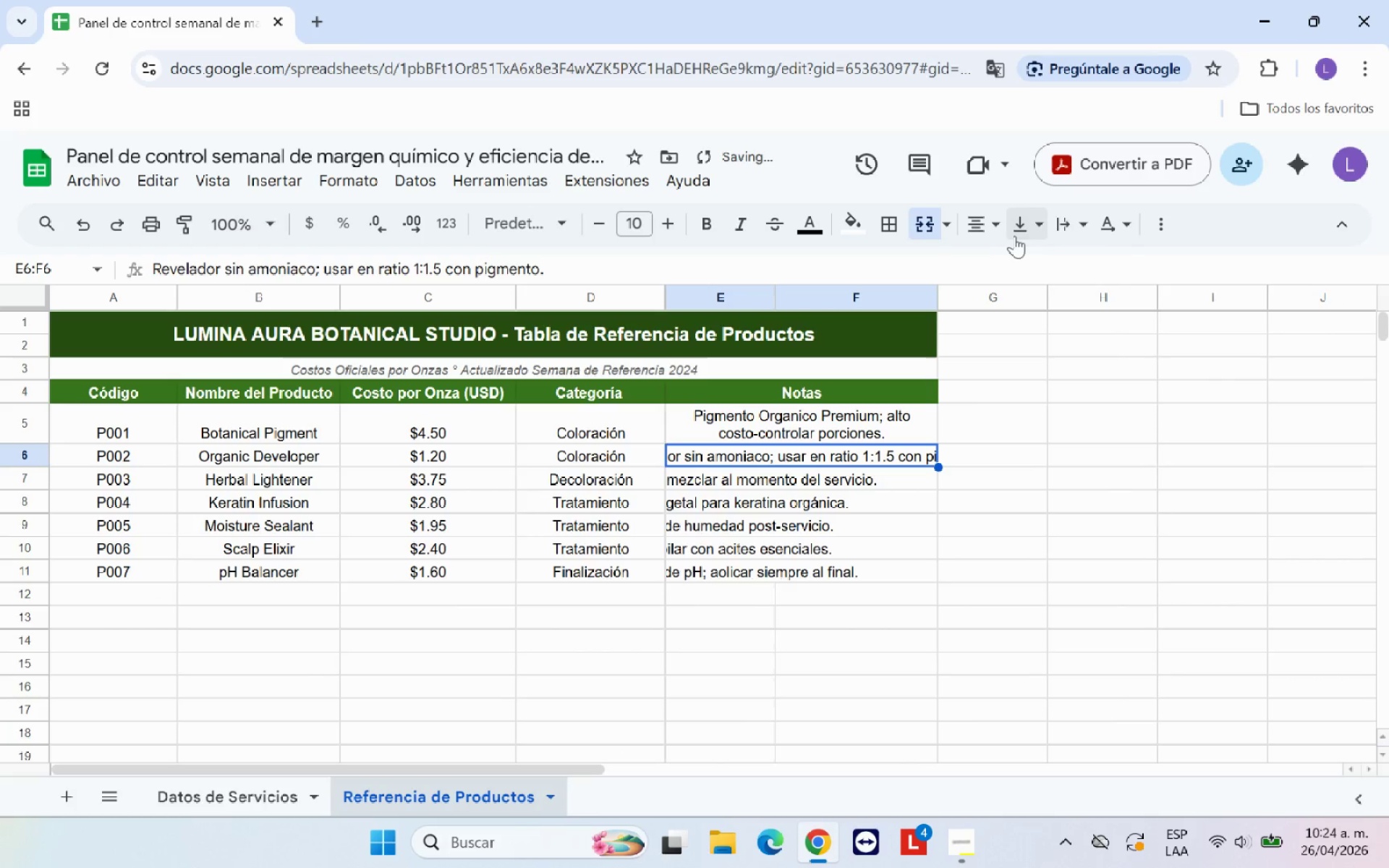 
left_click([1025, 234])
 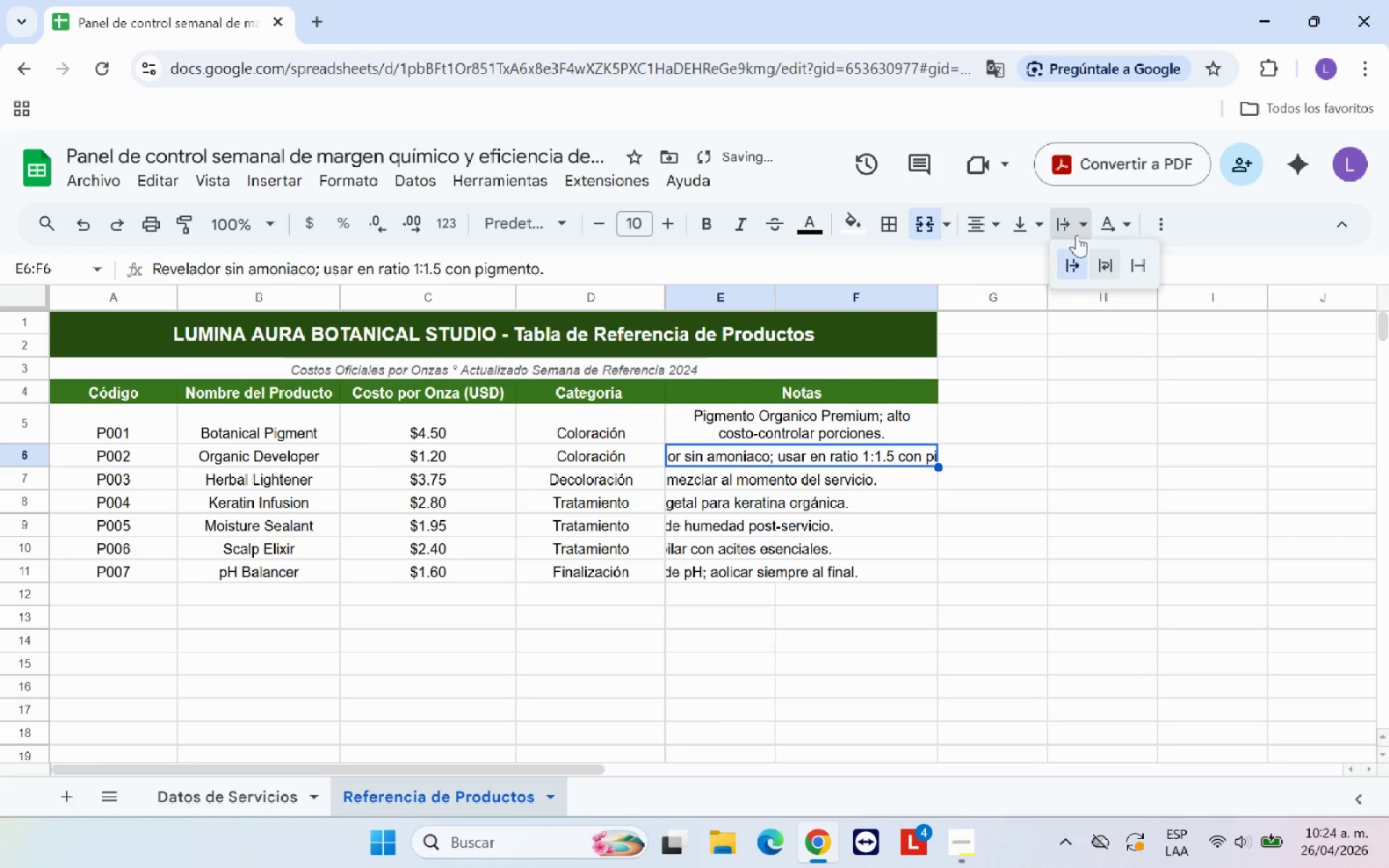 
double_click([1105, 265])
 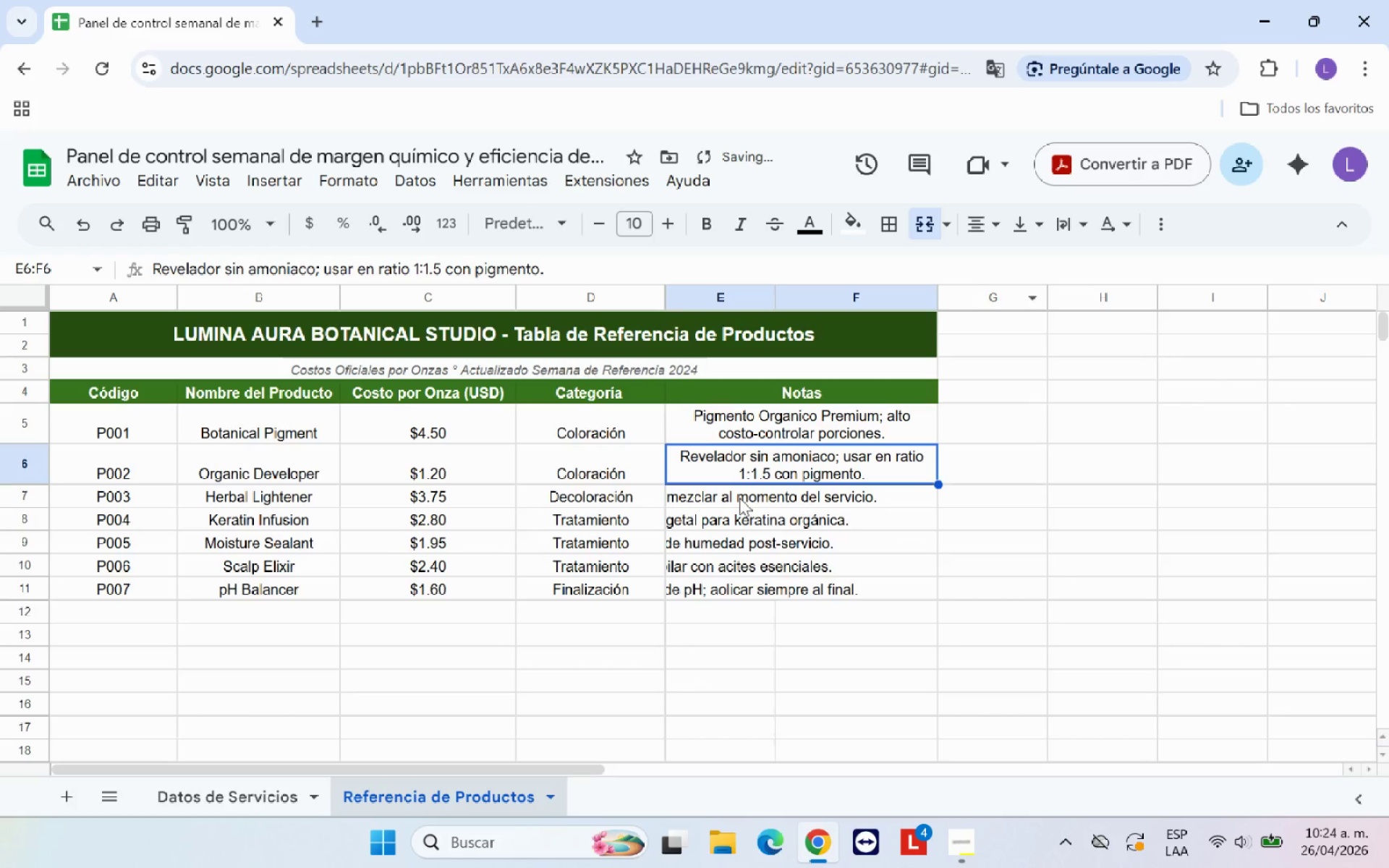 
left_click_drag(start_coordinate=[731, 498], to_coordinate=[867, 497])
 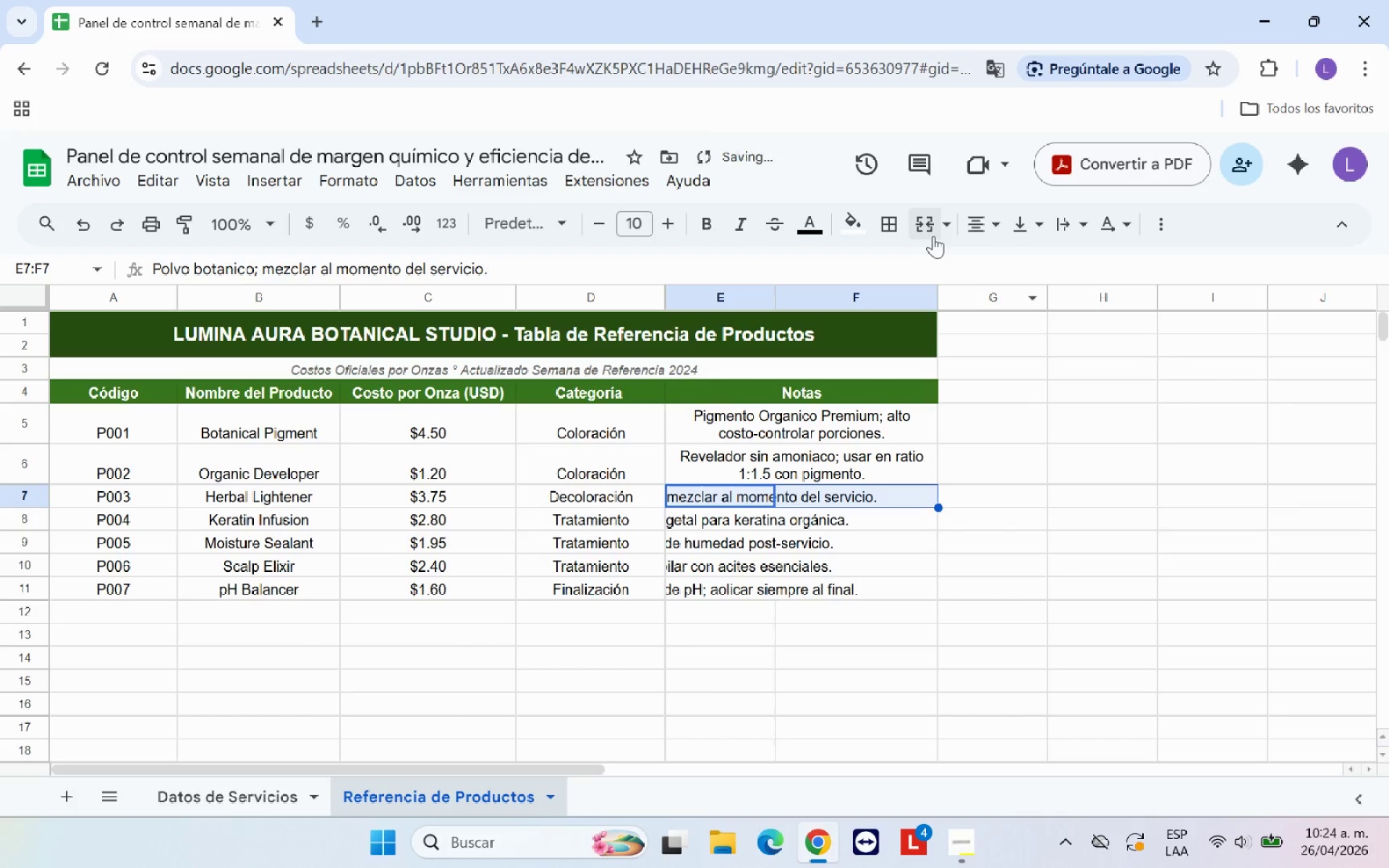 
left_click([928, 236])
 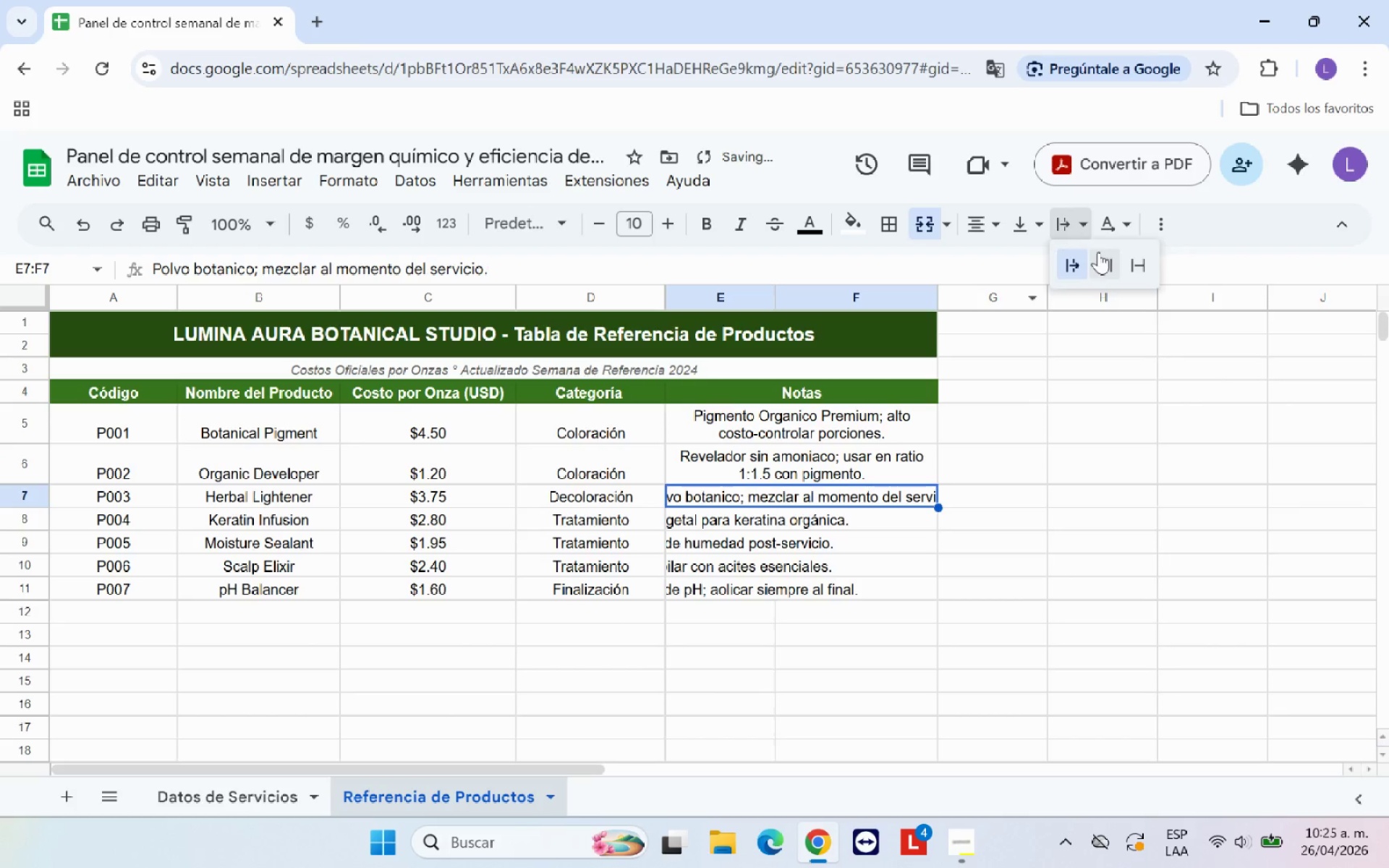 
double_click([1102, 260])
 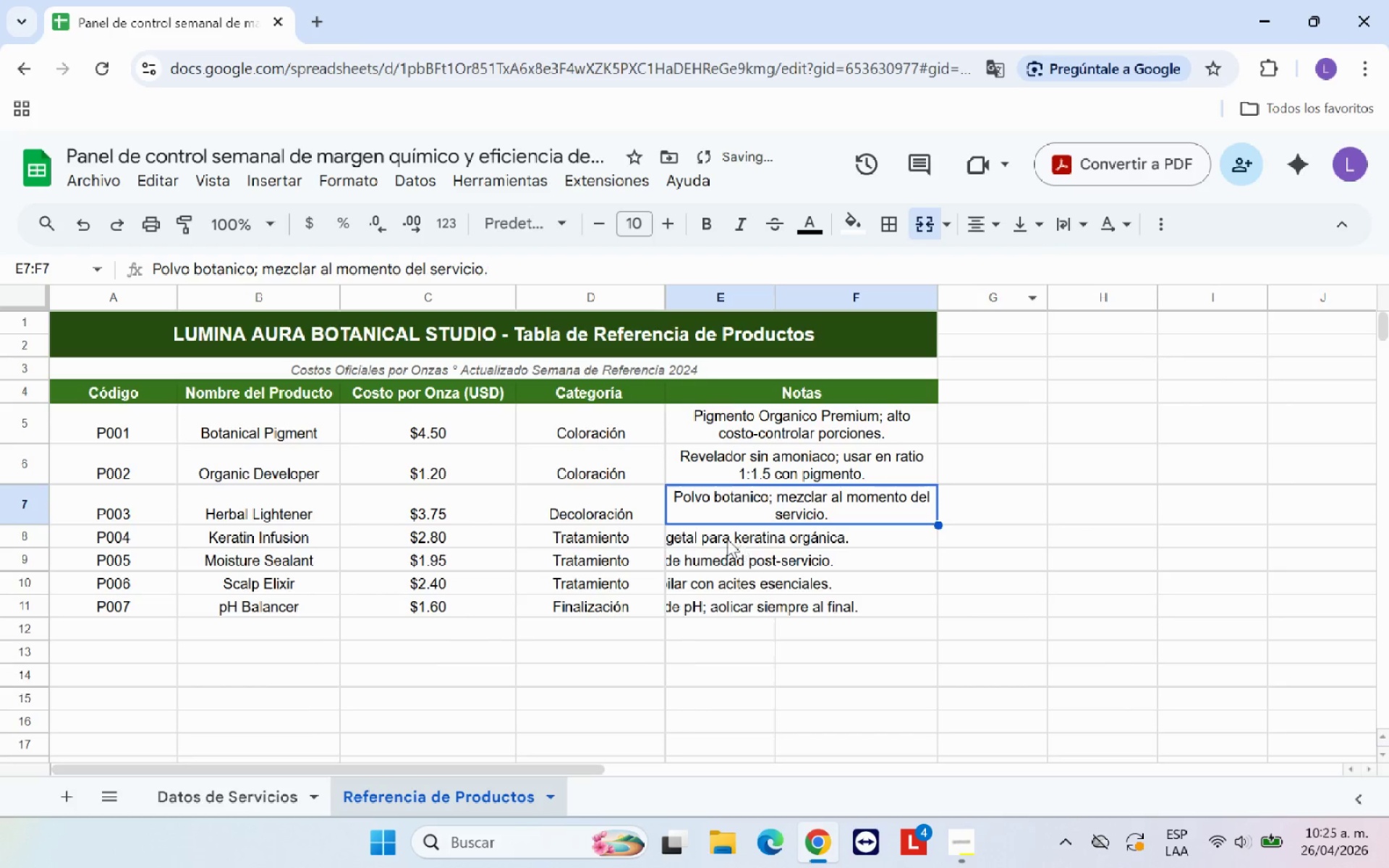 
left_click_drag(start_coordinate=[709, 535], to_coordinate=[871, 533])
 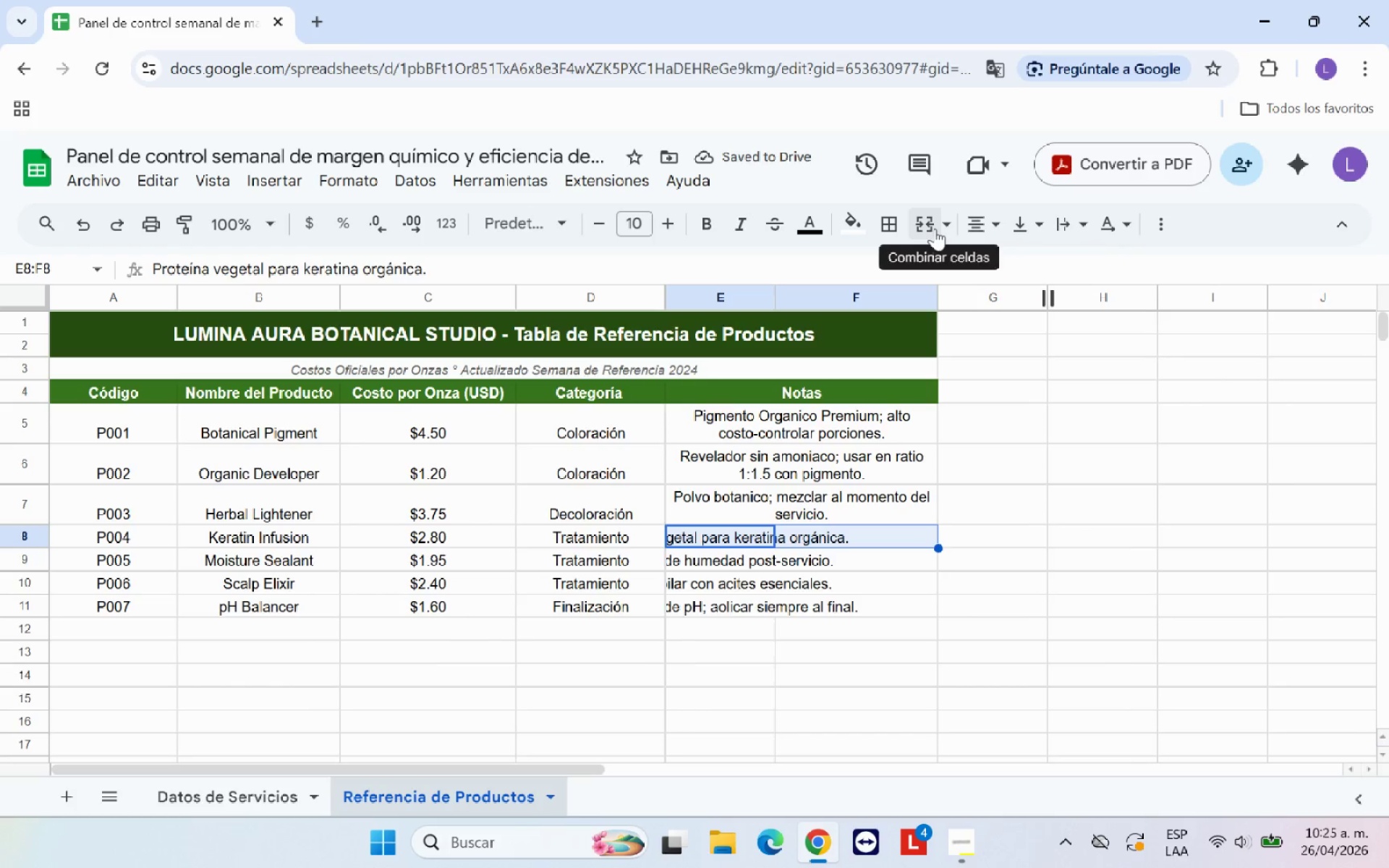 
left_click([935, 229])
 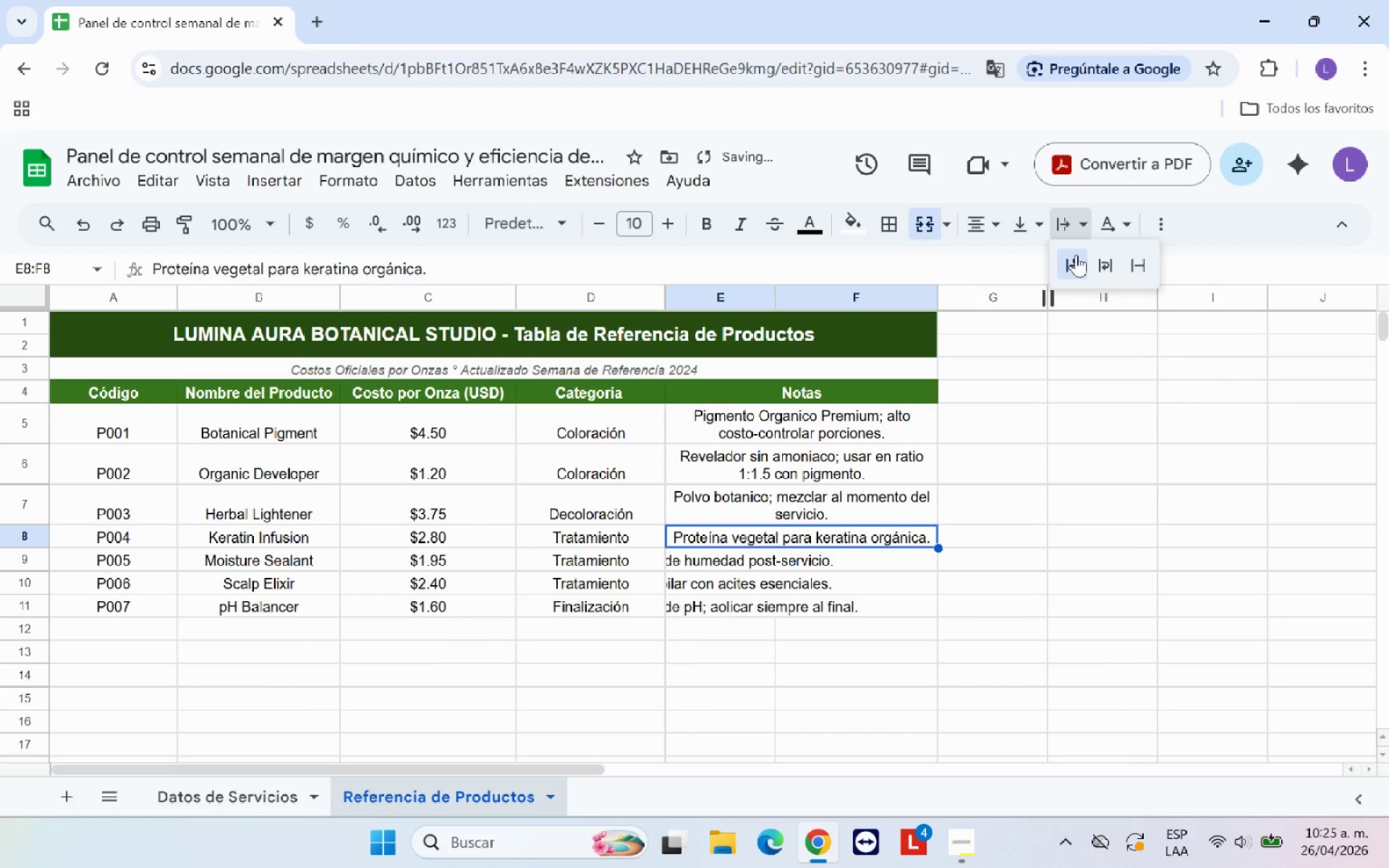 
left_click([1102, 265])
 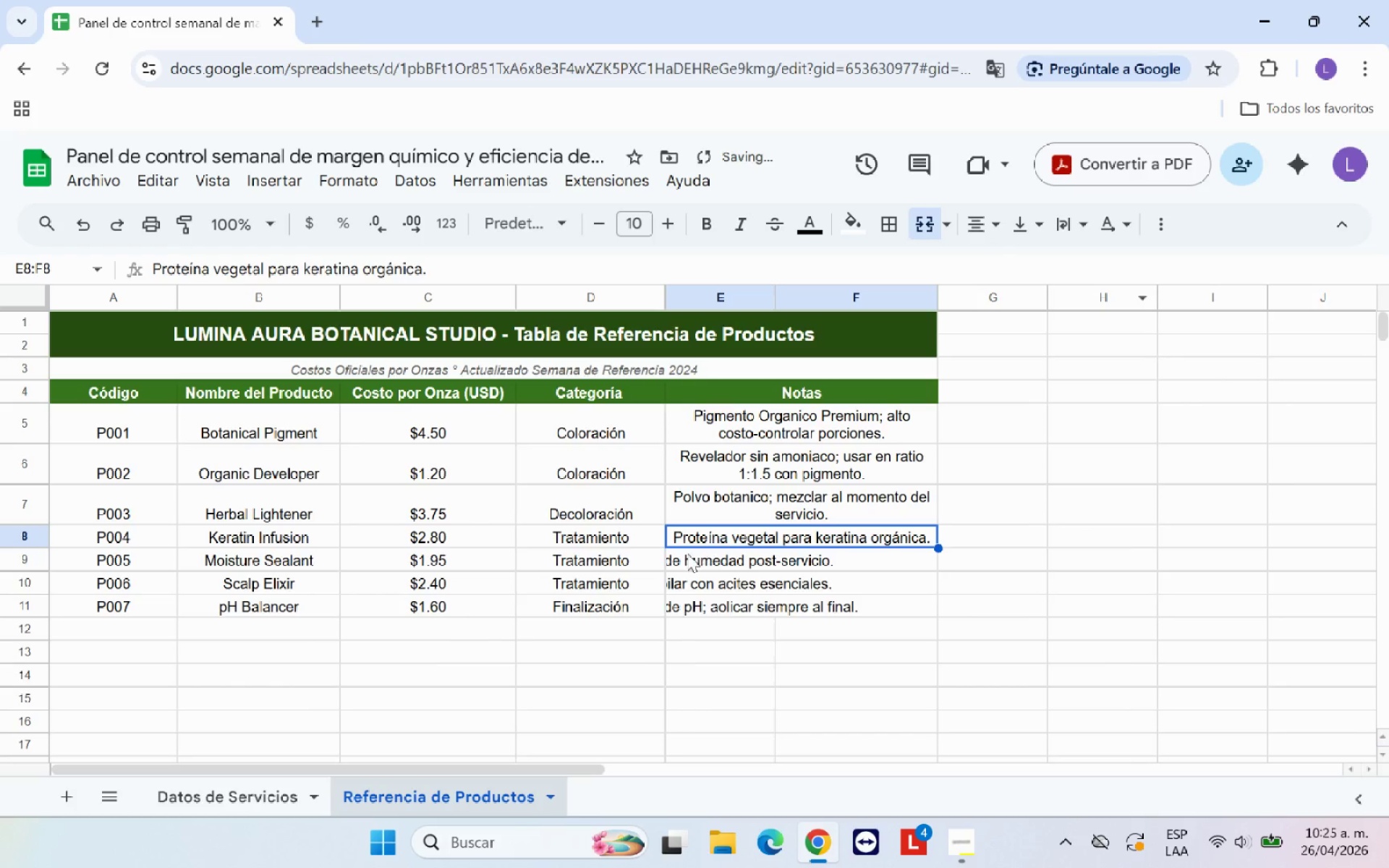 
left_click_drag(start_coordinate=[701, 558], to_coordinate=[885, 556])
 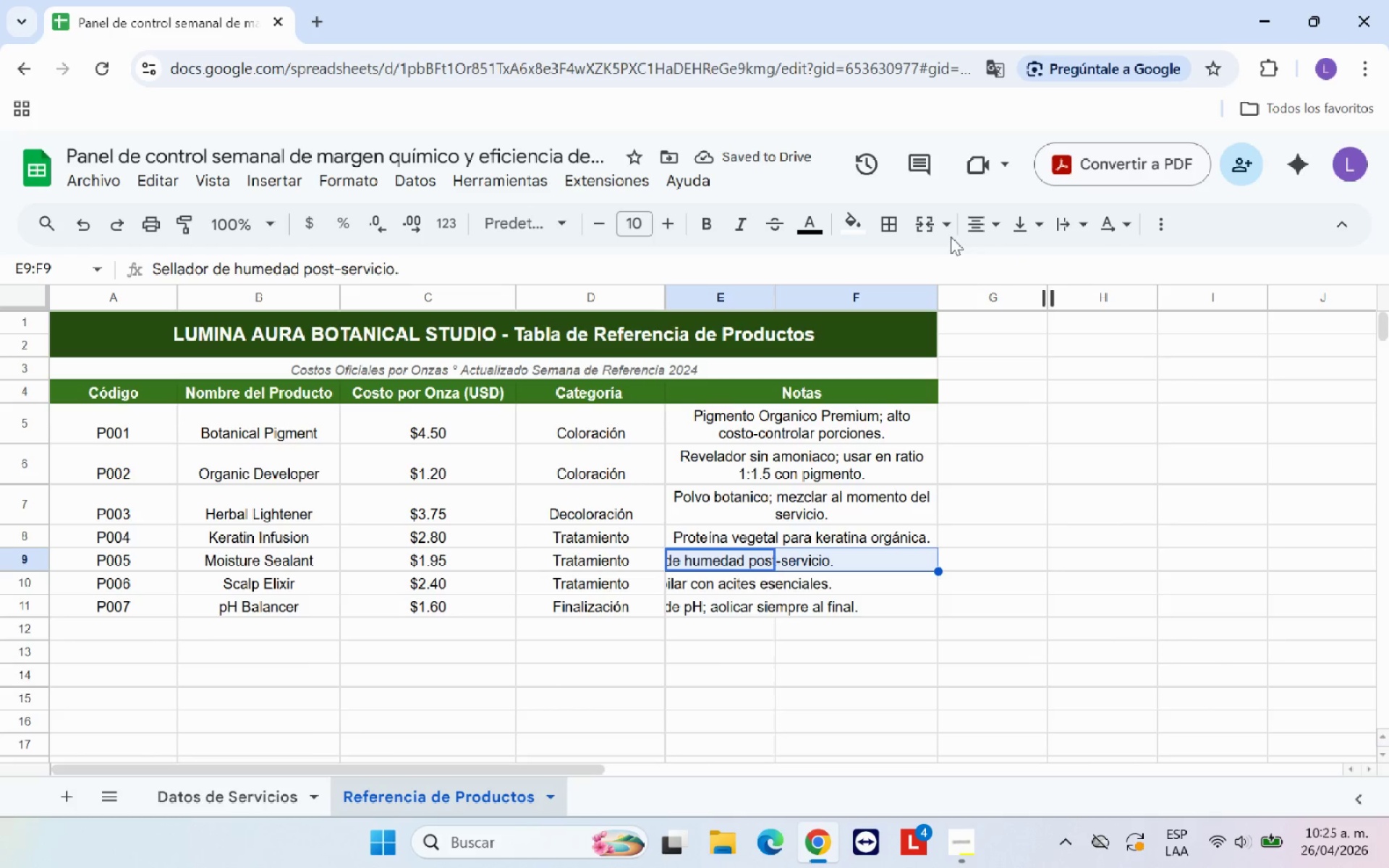 
left_click([930, 228])
 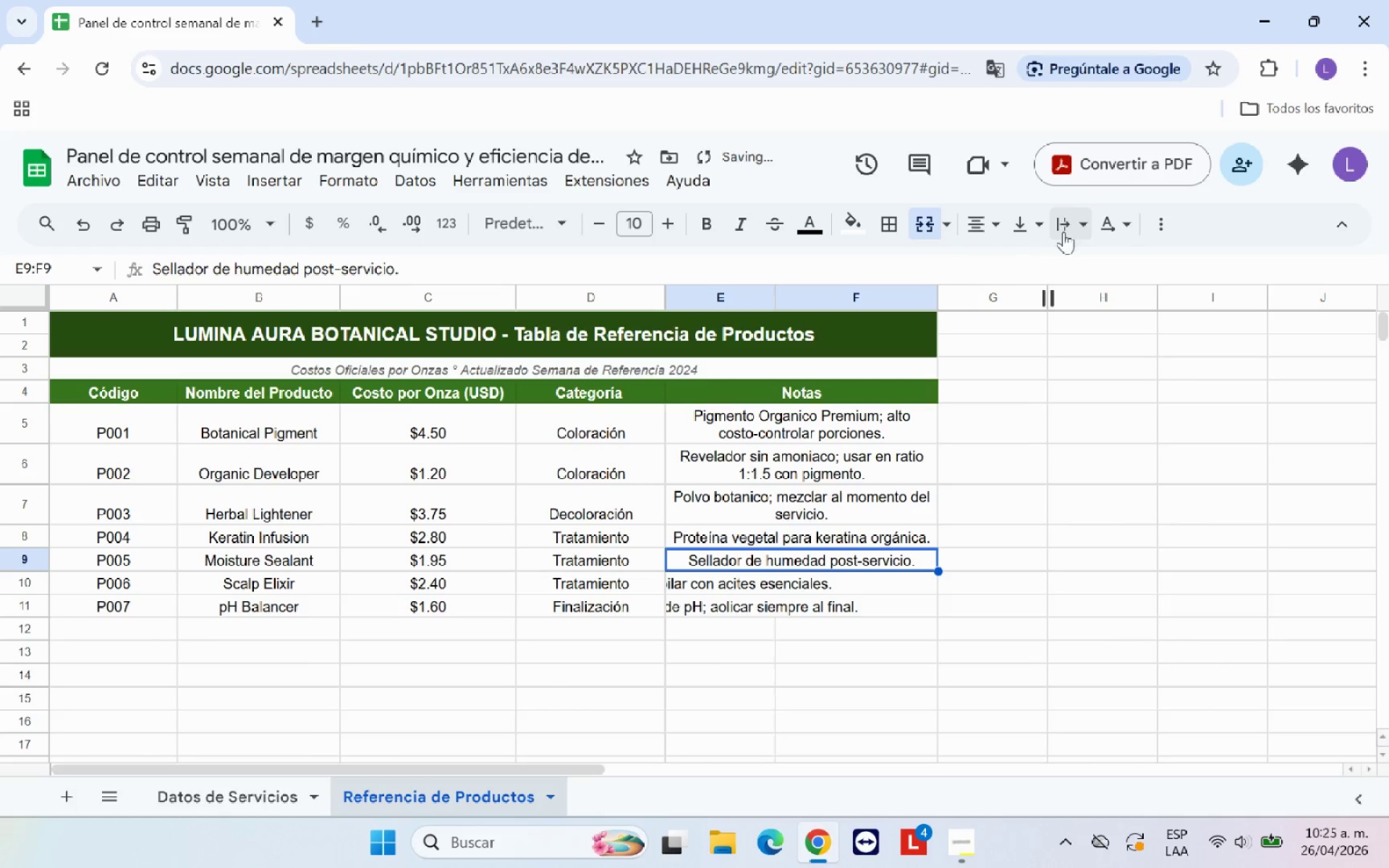 
left_click([1072, 231])
 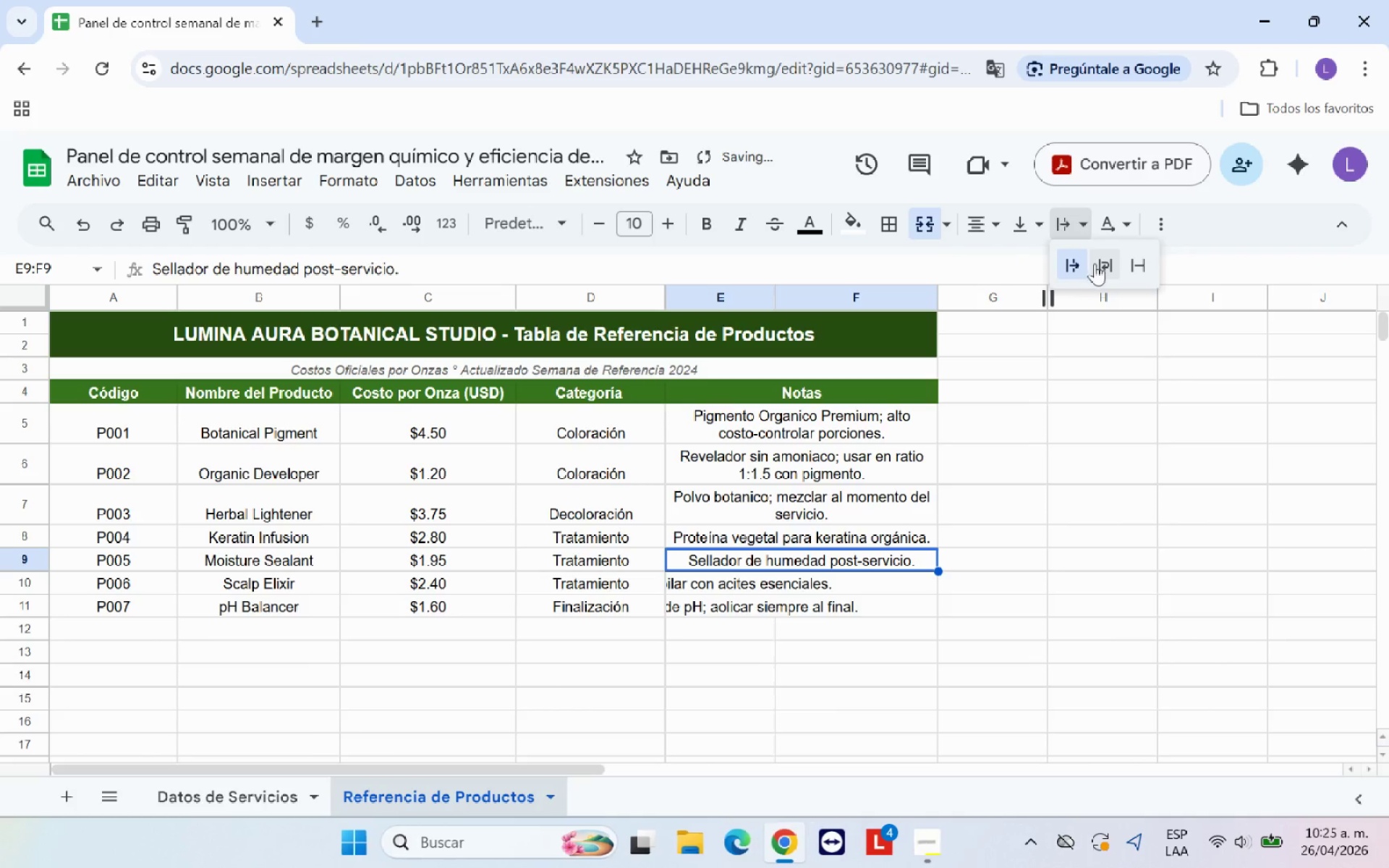 
left_click([1099, 263])
 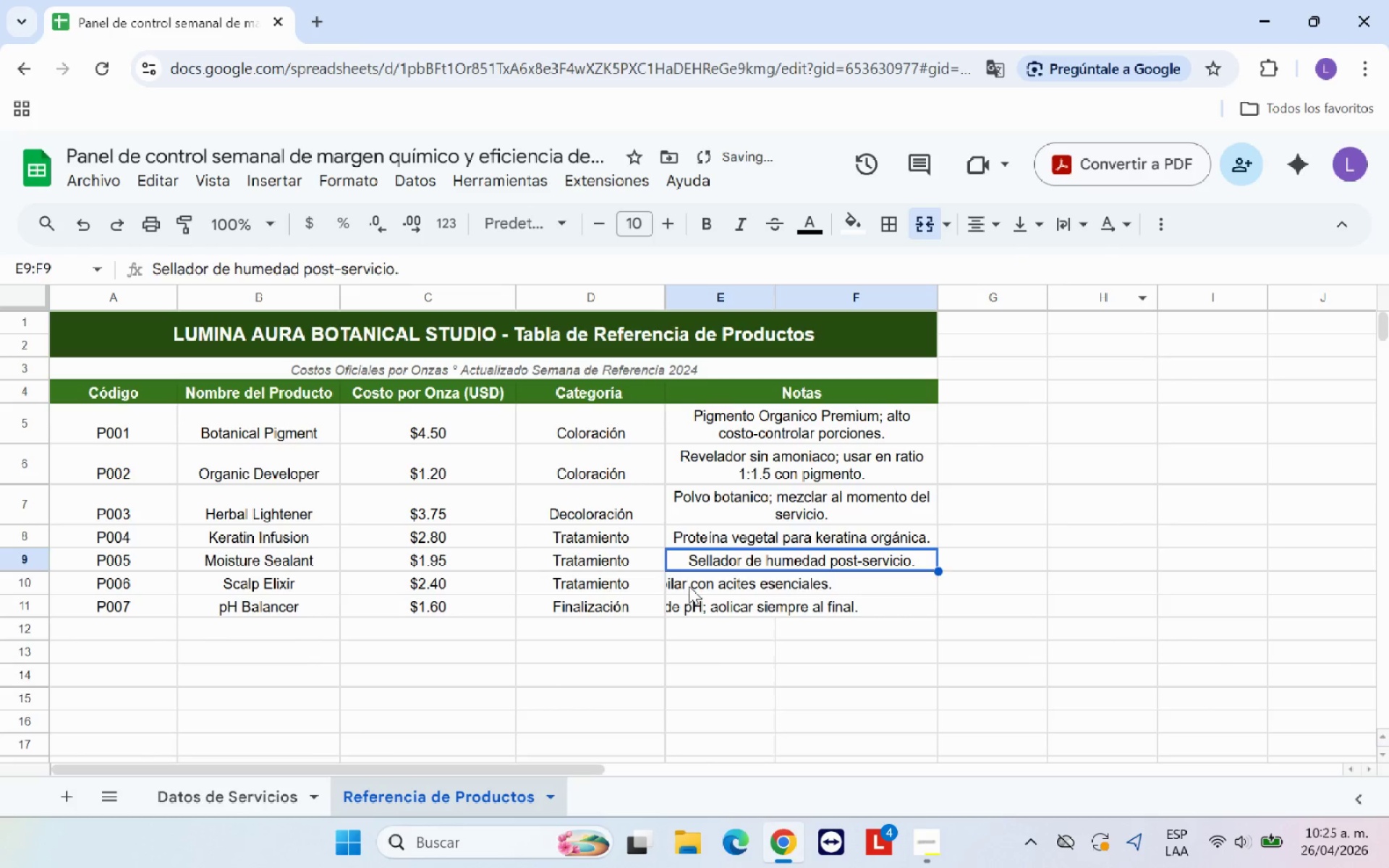 
left_click_drag(start_coordinate=[687, 586], to_coordinate=[915, 589])
 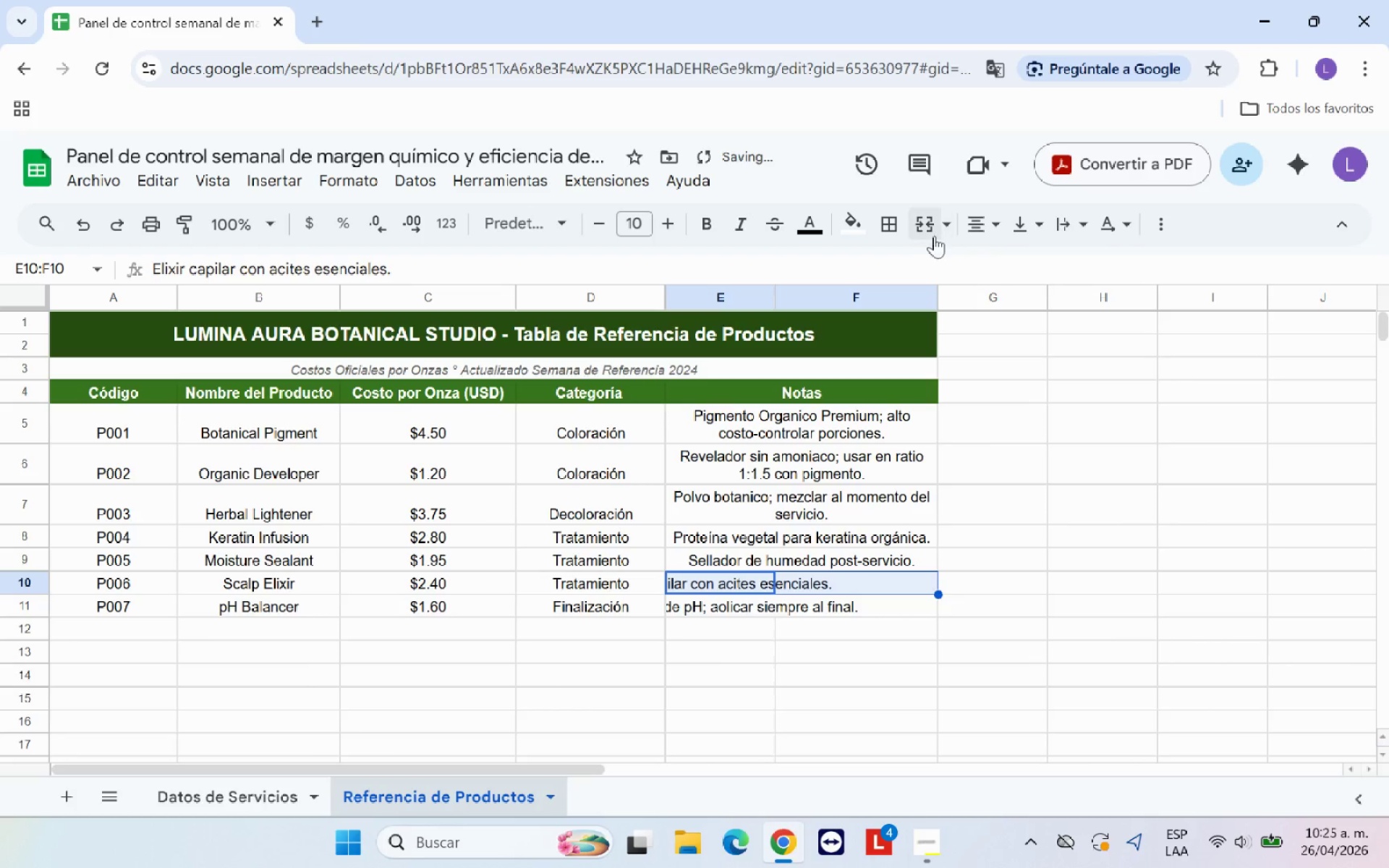 
left_click([929, 236])
 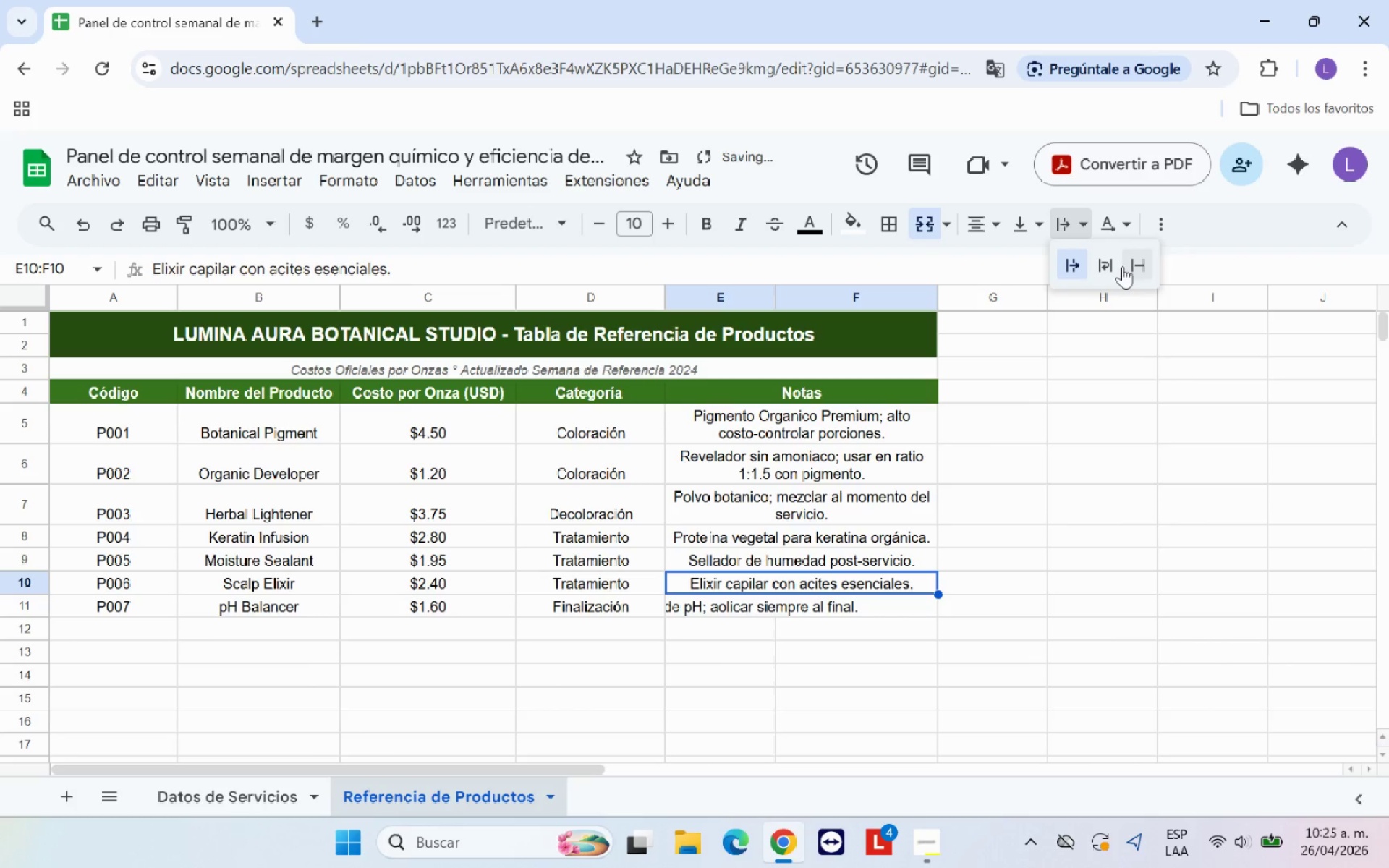 
left_click([1110, 271])
 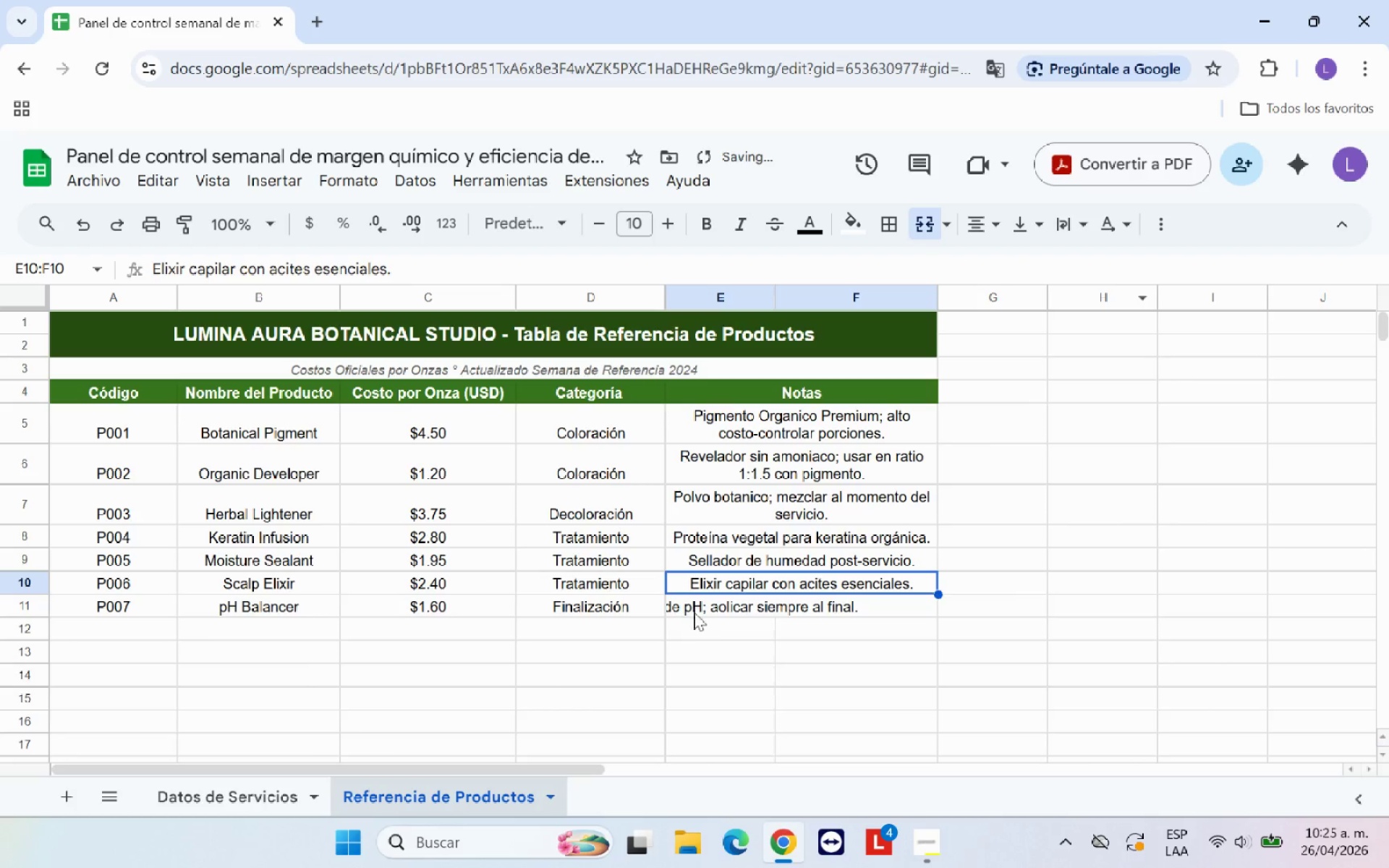 
left_click_drag(start_coordinate=[699, 610], to_coordinate=[881, 598])
 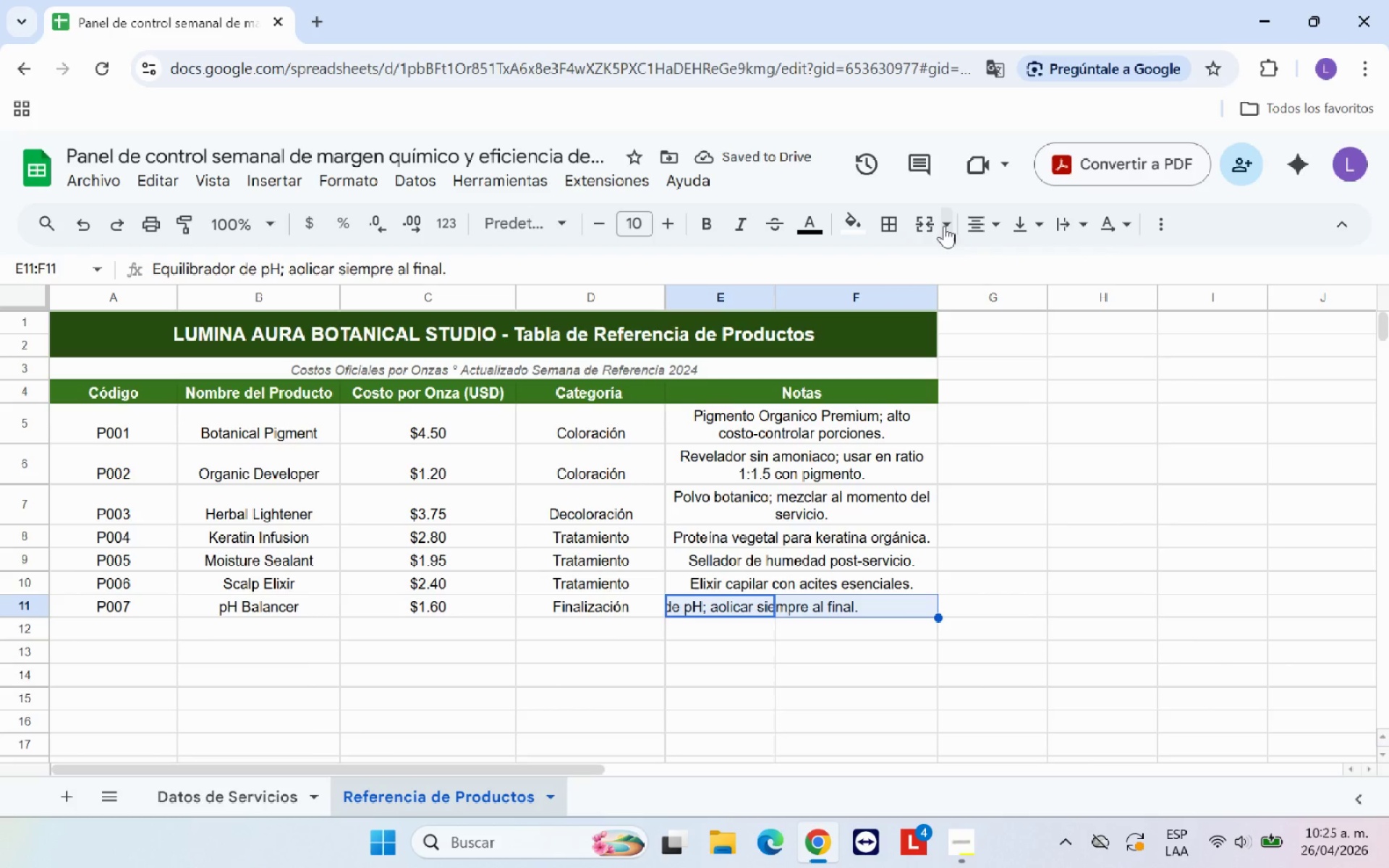 
left_click([921, 221])
 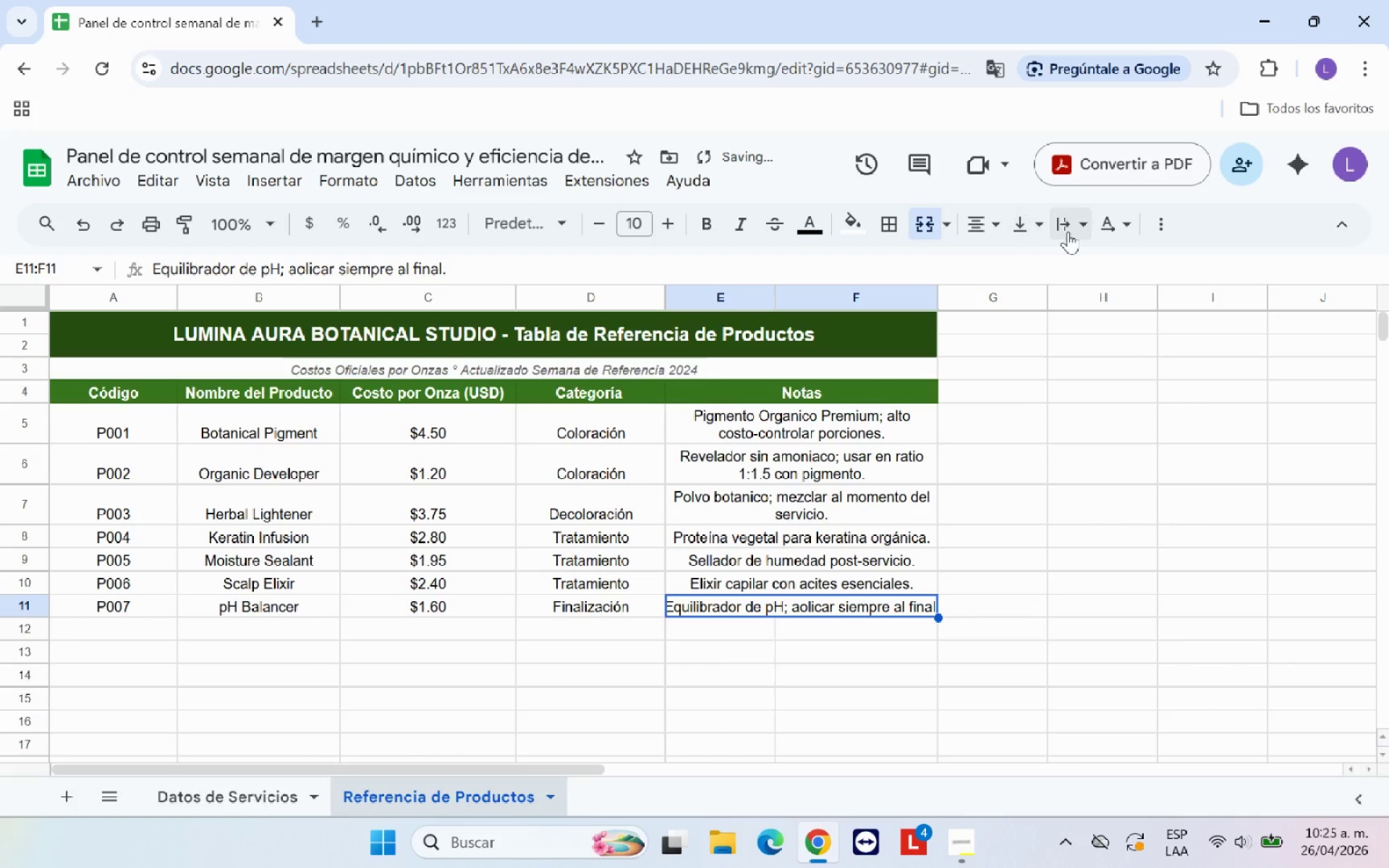 
left_click([1069, 231])
 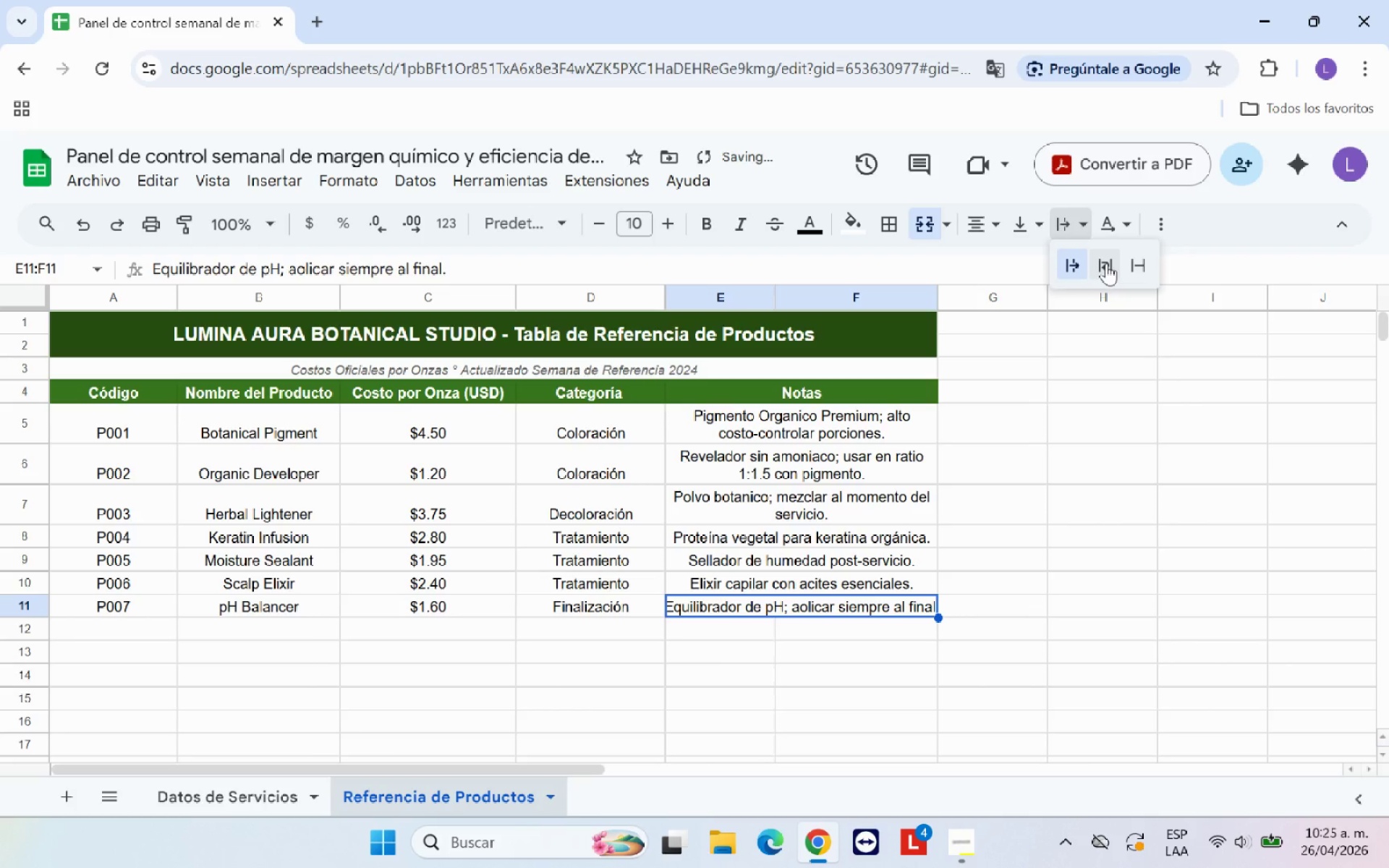 
left_click([1106, 263])
 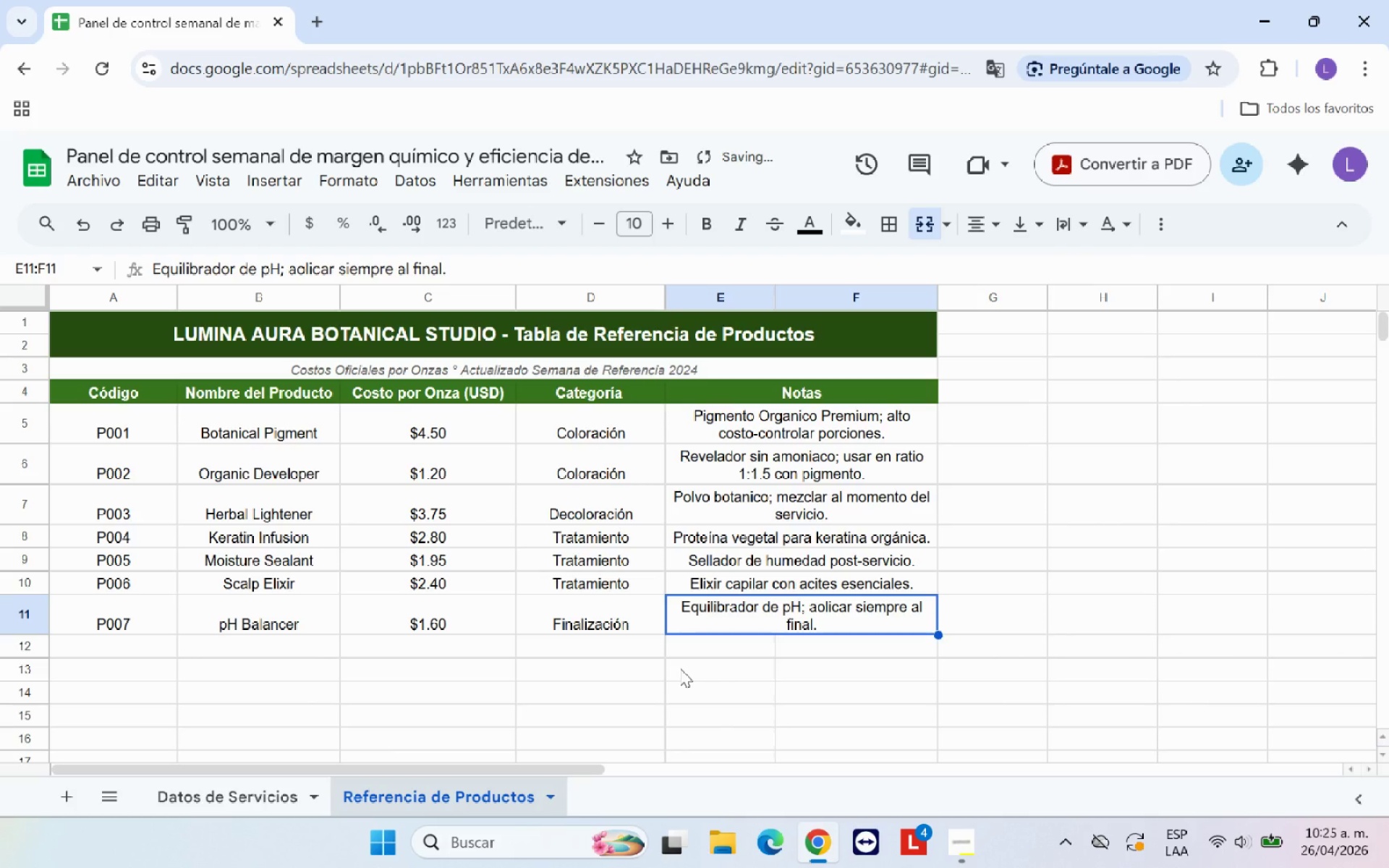 
left_click([680, 668])
 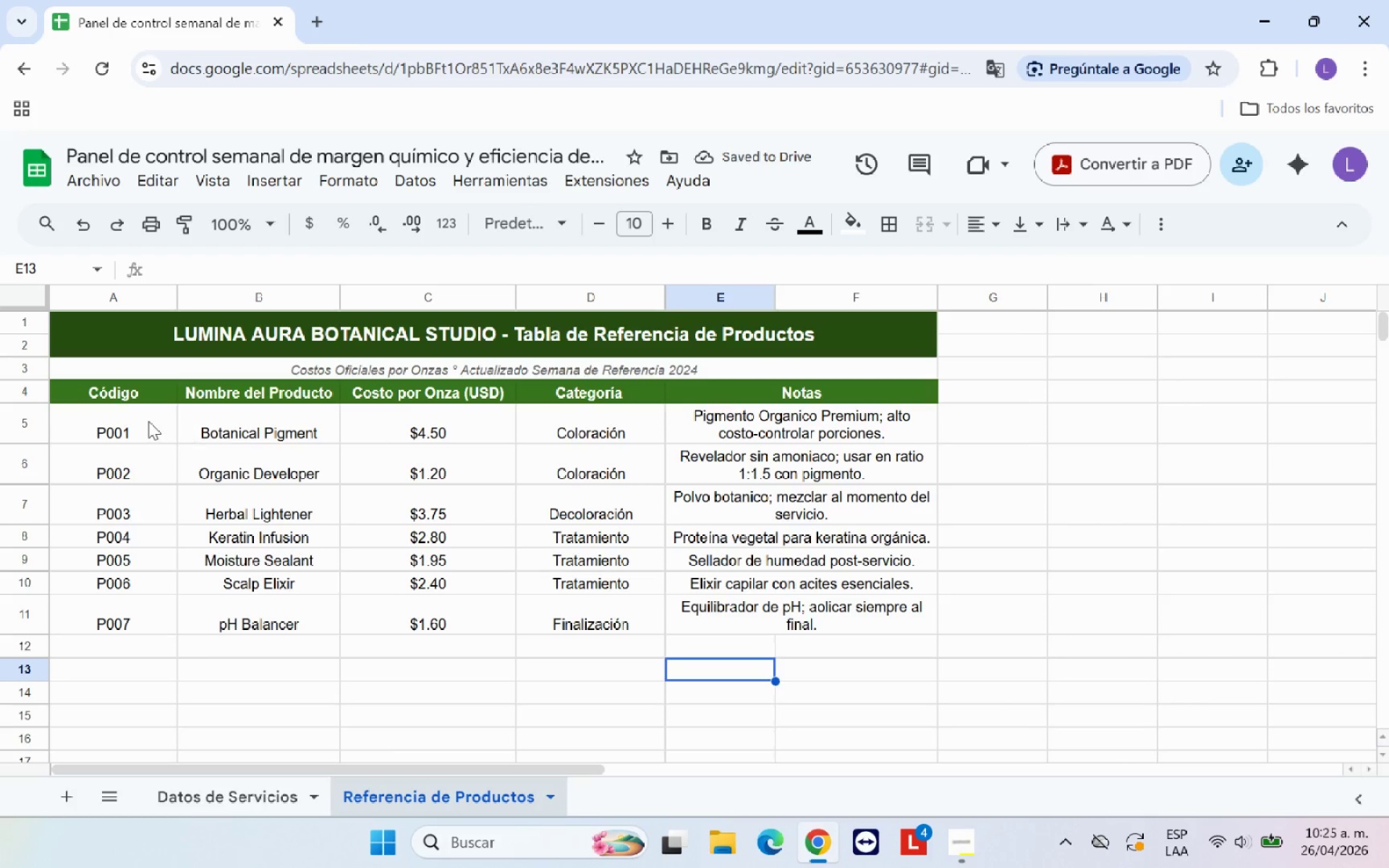 
left_click_drag(start_coordinate=[129, 421], to_coordinate=[841, 614])
 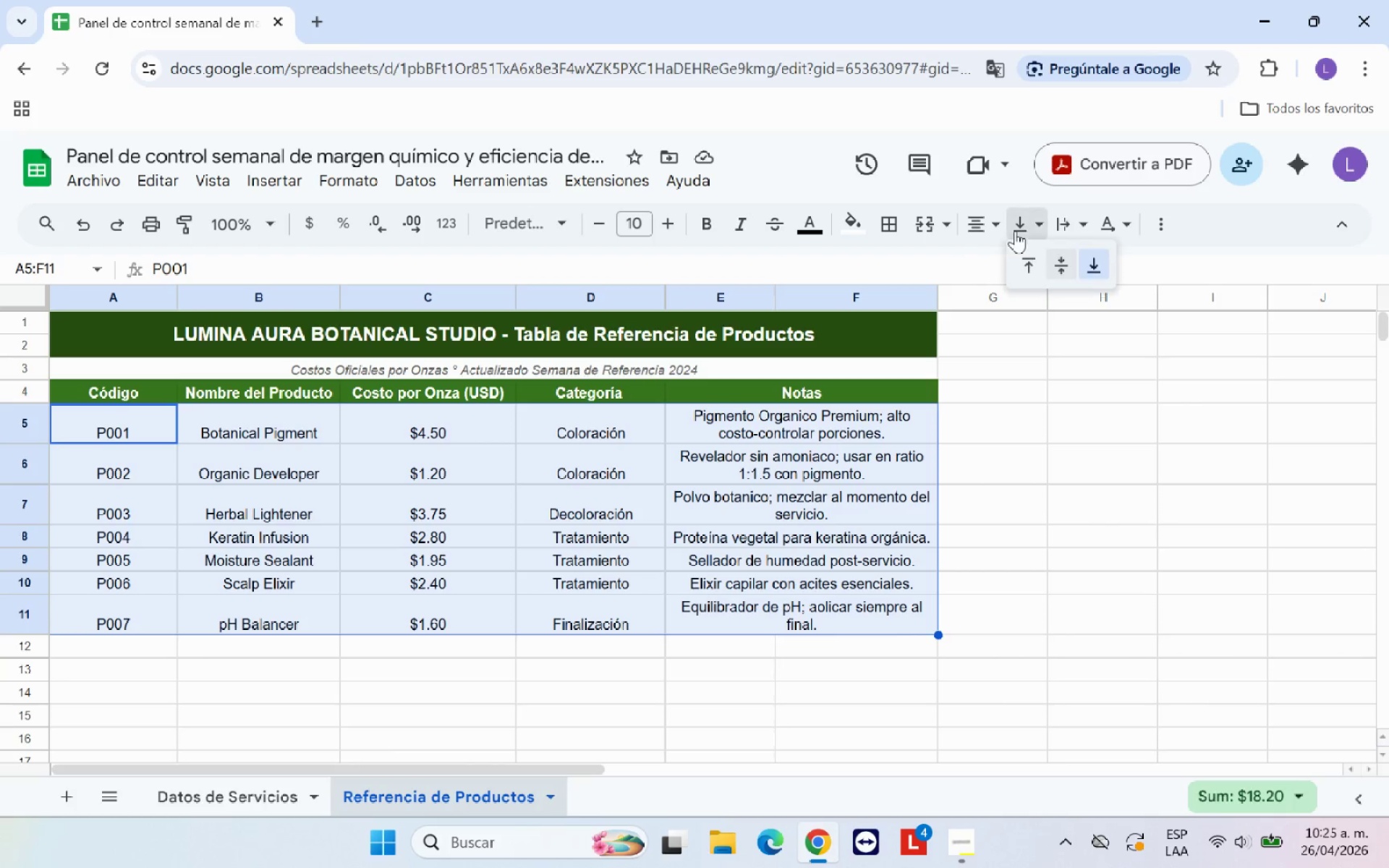 
double_click([1053, 258])
 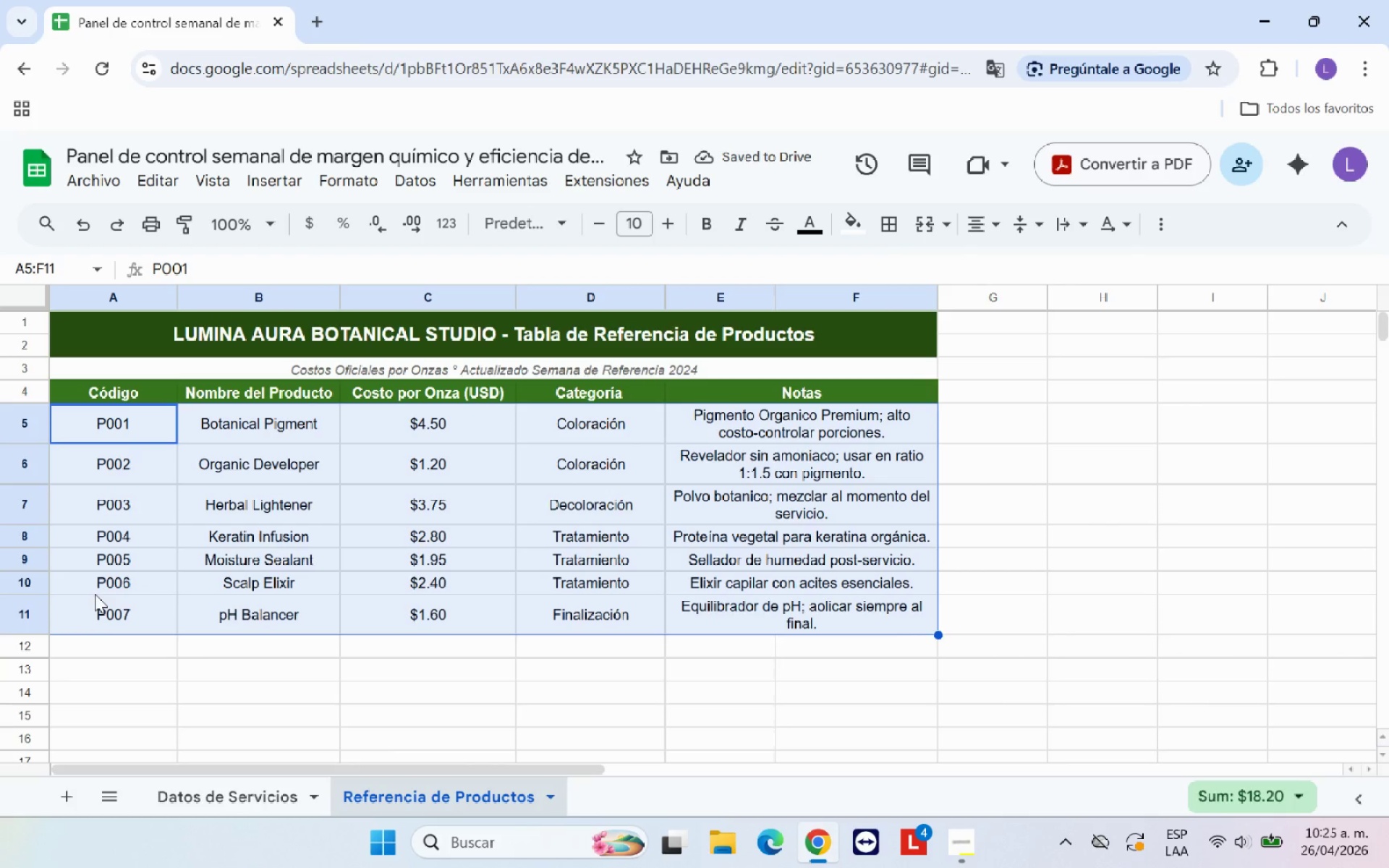 
left_click_drag(start_coordinate=[25, 592], to_coordinate=[28, 602])
 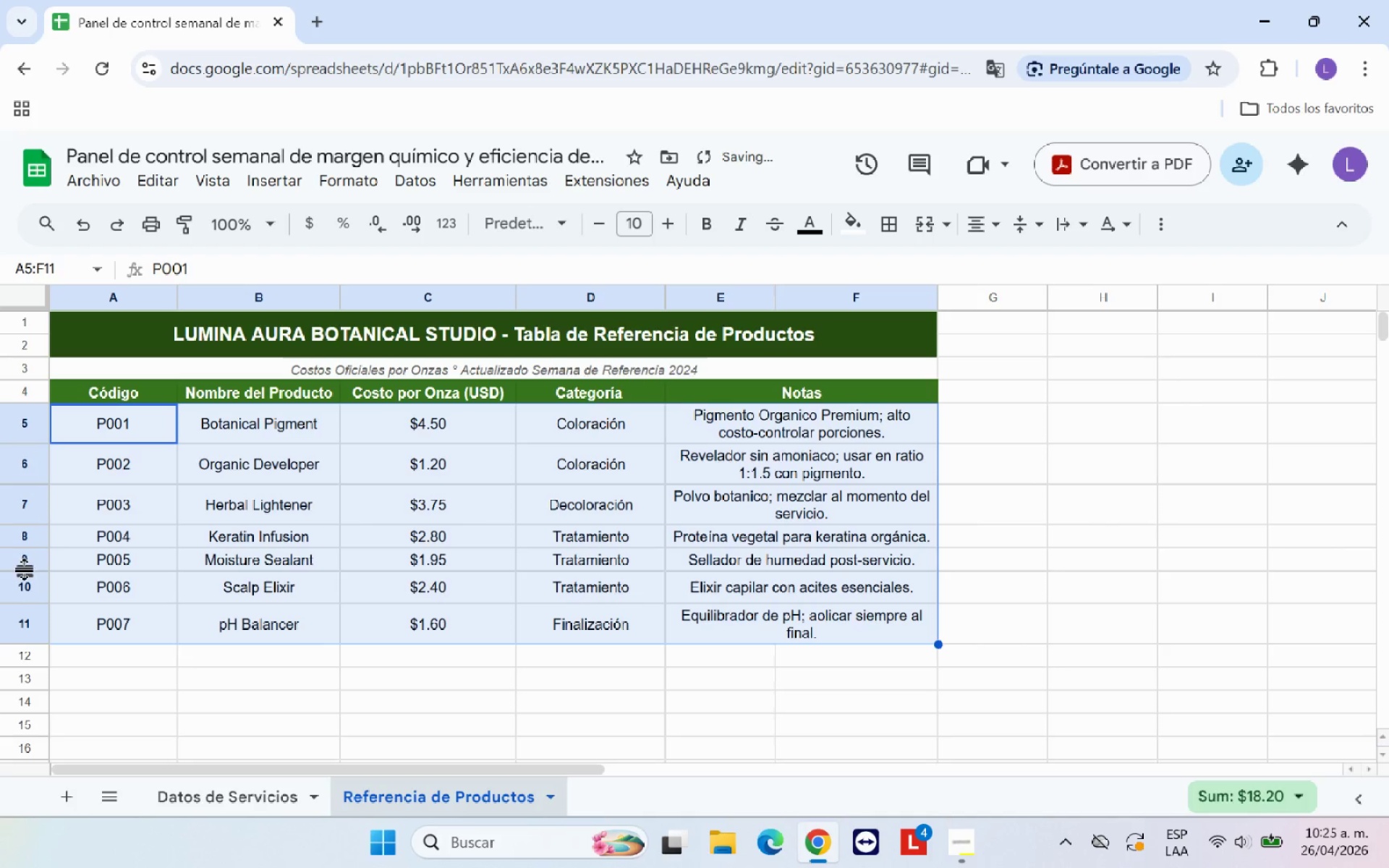 
left_click_drag(start_coordinate=[25, 571], to_coordinate=[27, 577])
 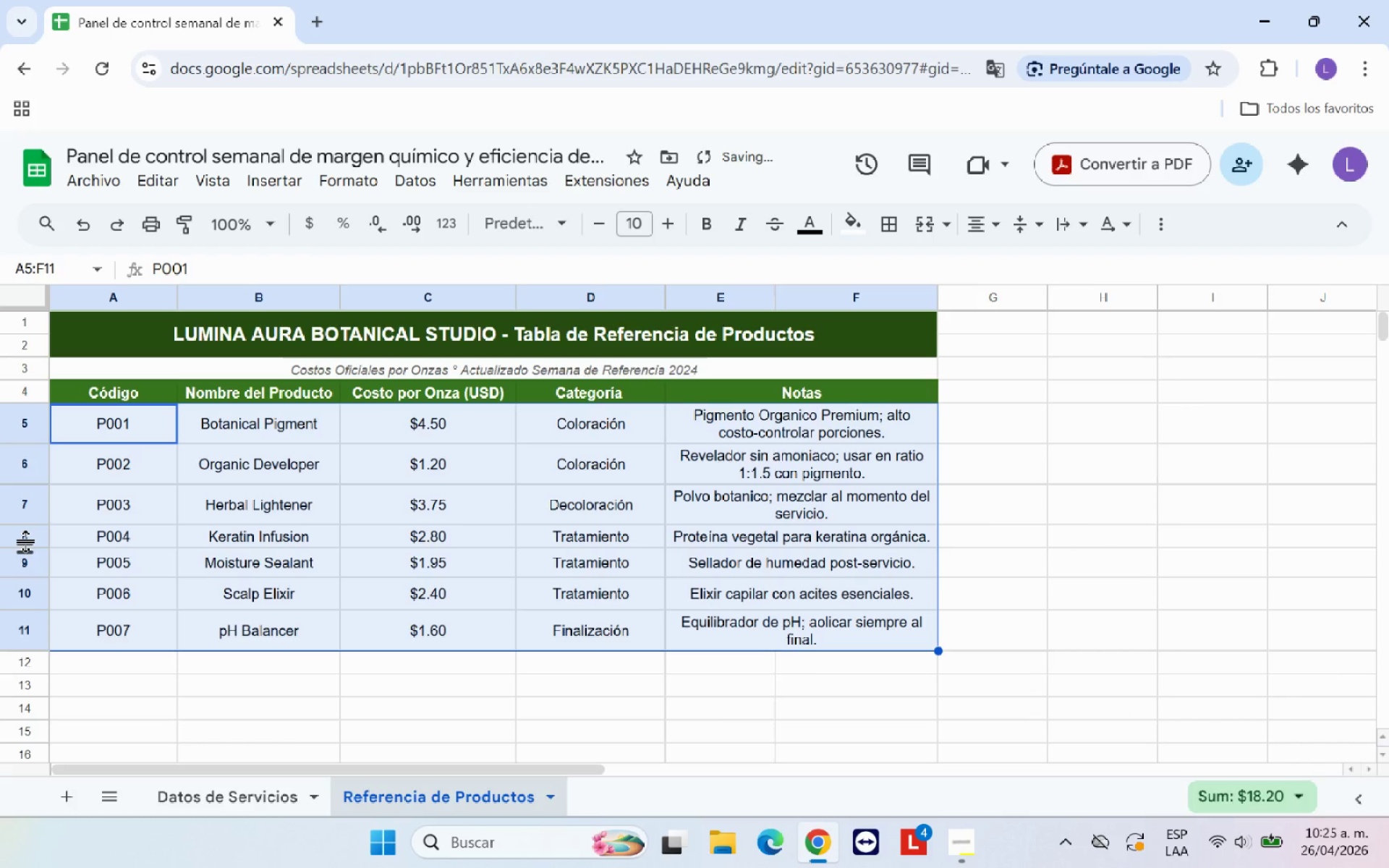 
left_click_drag(start_coordinate=[27, 541], to_coordinate=[27, 553])
 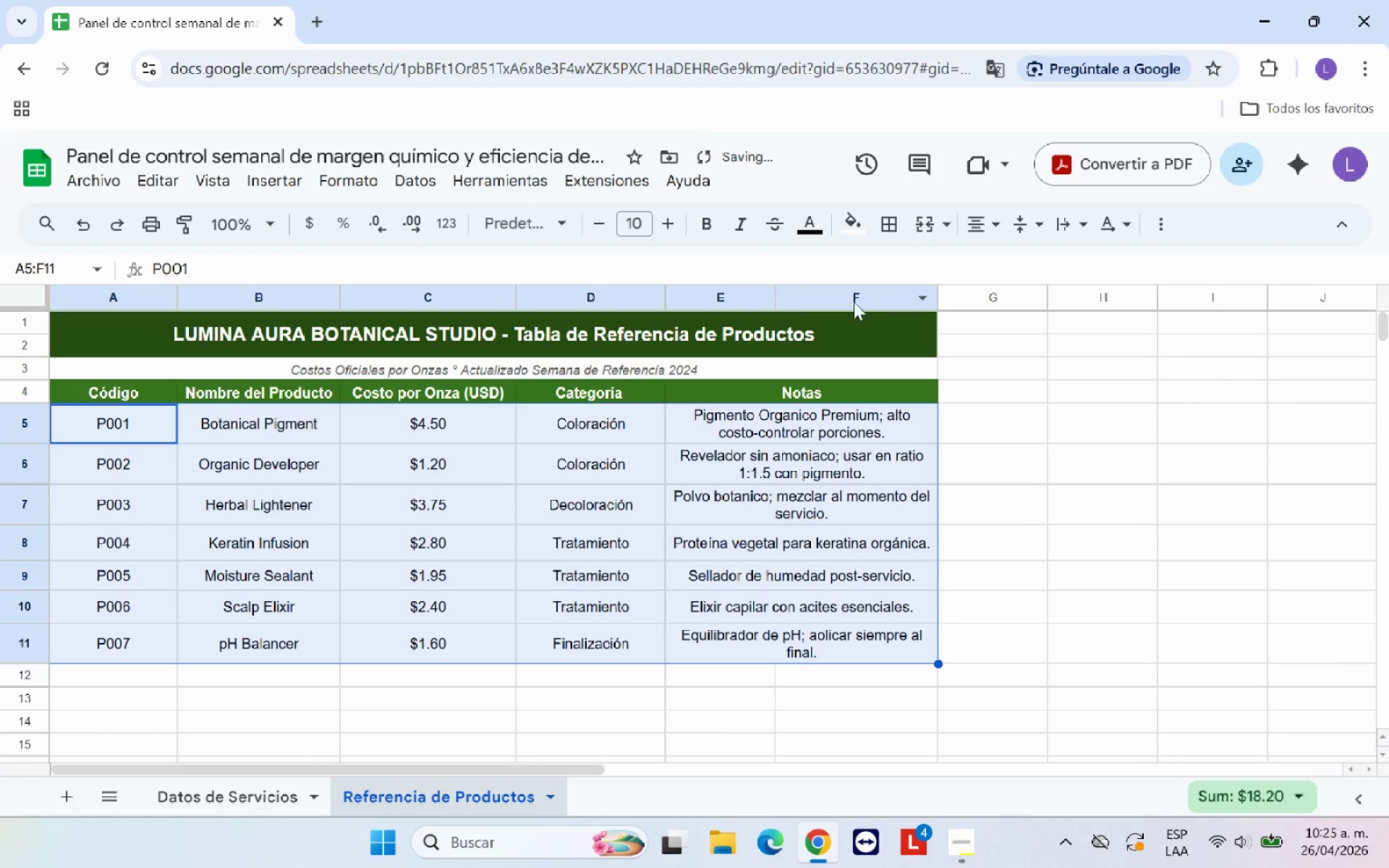 
left_click_drag(start_coordinate=[774, 299], to_coordinate=[804, 299])
 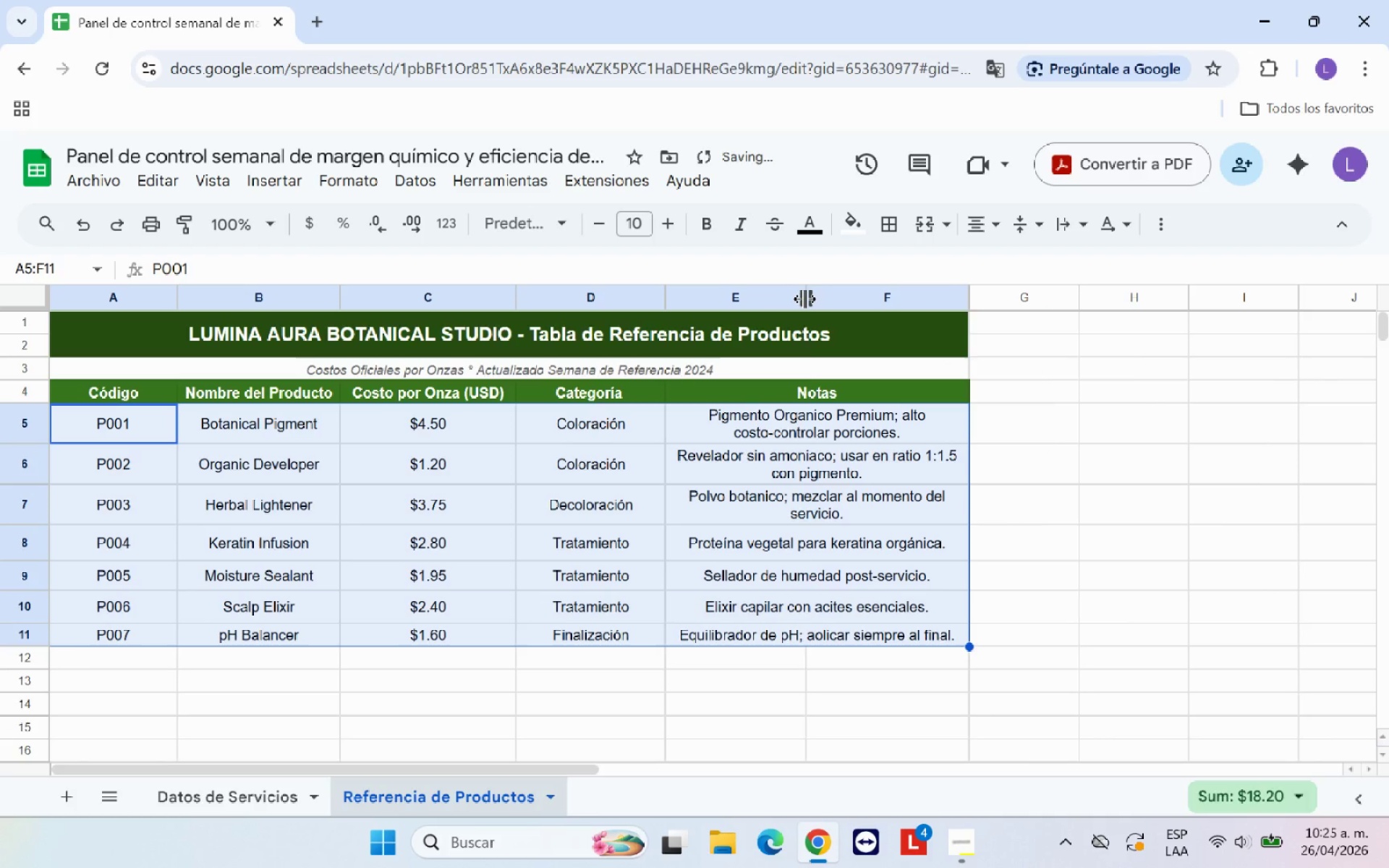 
left_click_drag(start_coordinate=[804, 299], to_coordinate=[818, 299])
 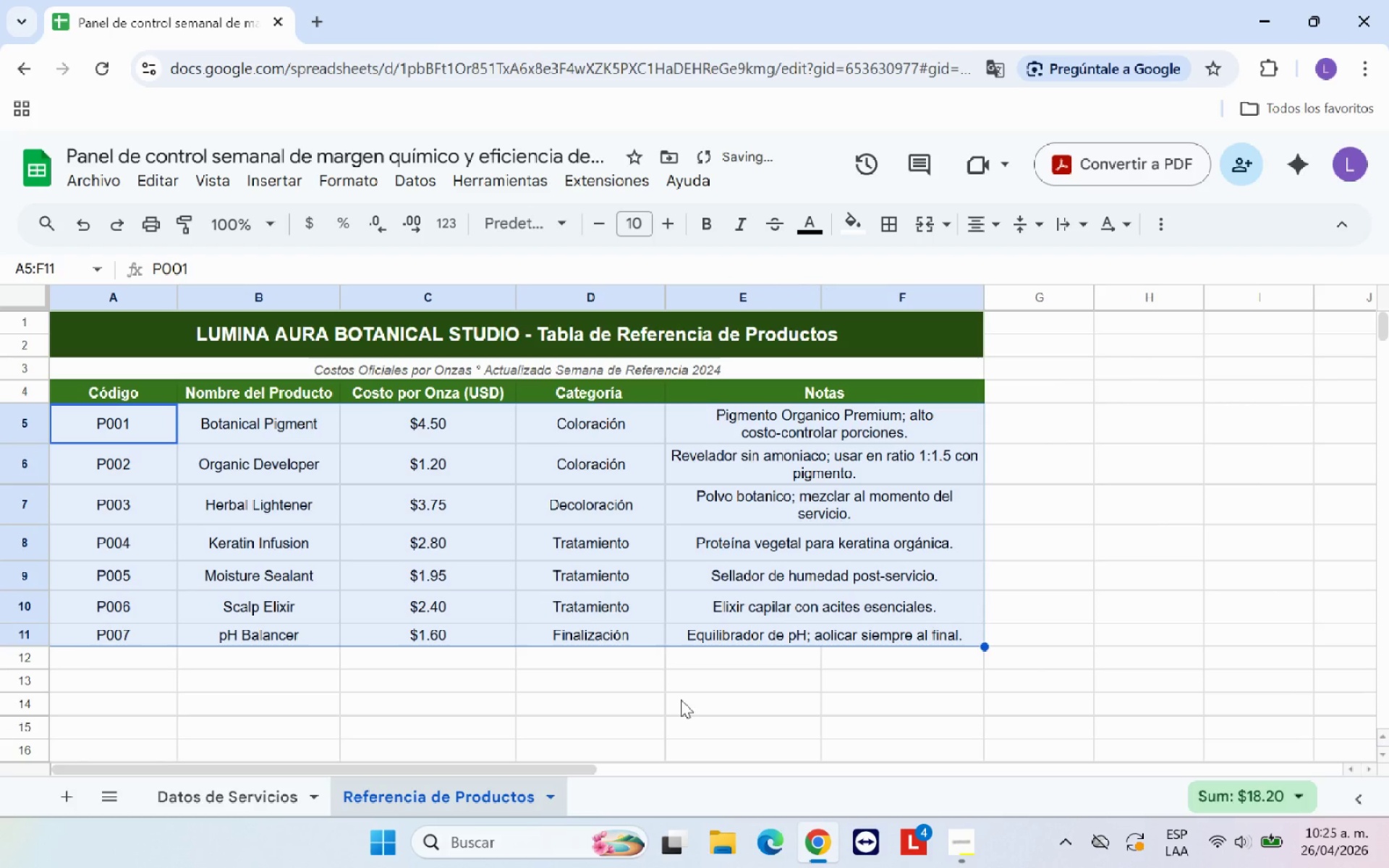 
left_click([681, 699])
 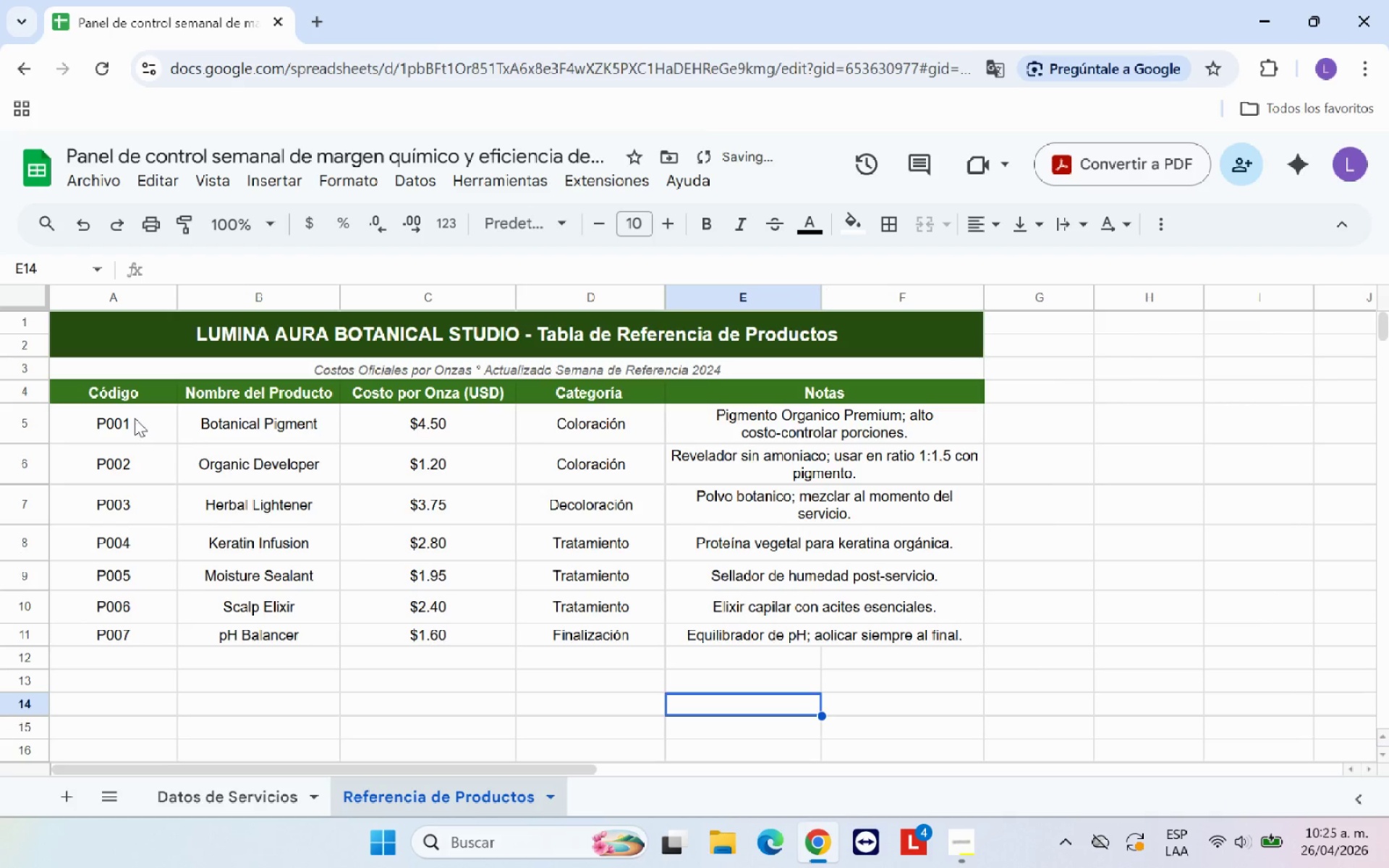 
left_click_drag(start_coordinate=[96, 409], to_coordinate=[850, 626])
 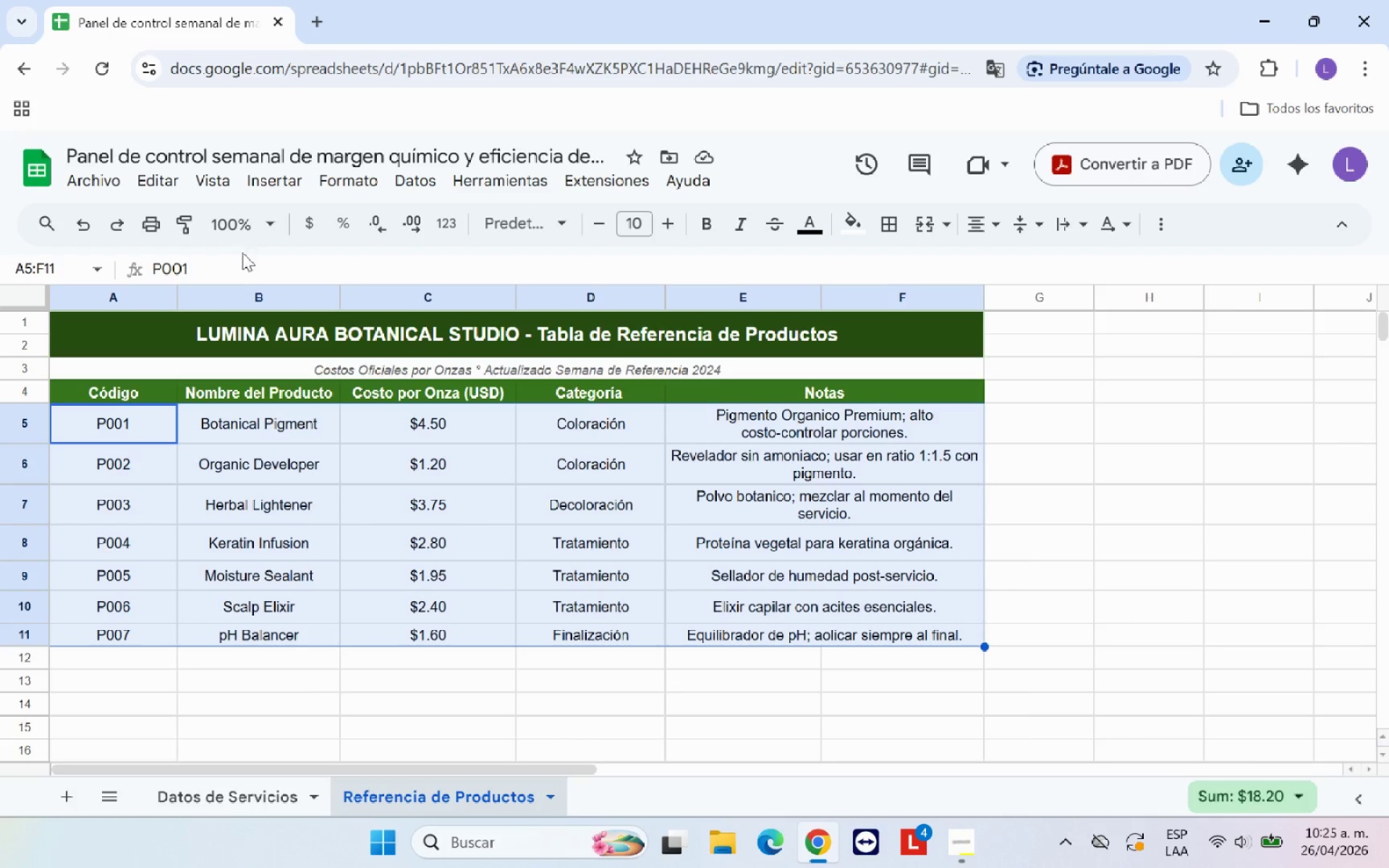 
wait(14.81)
 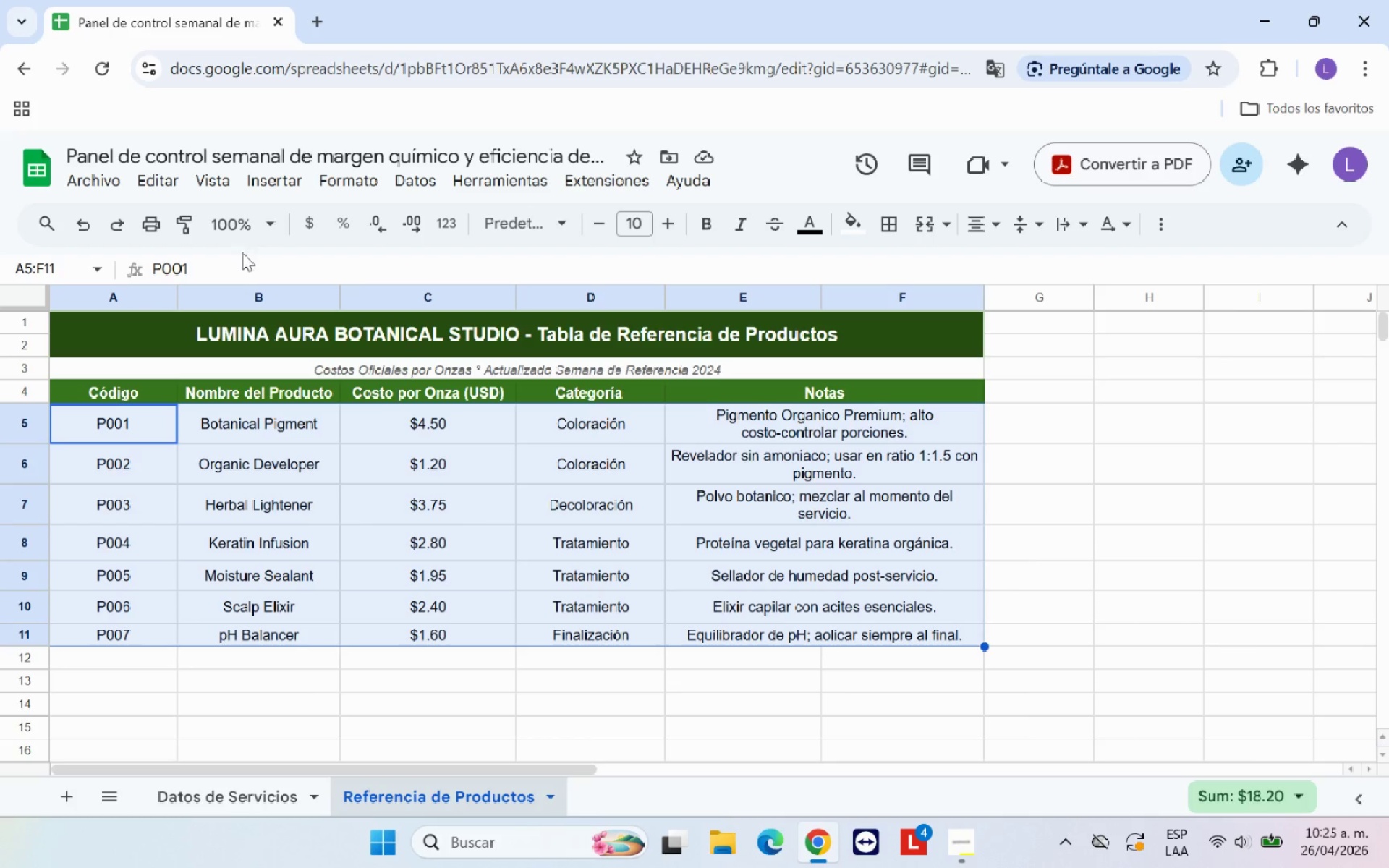 
left_click([333, 182])
 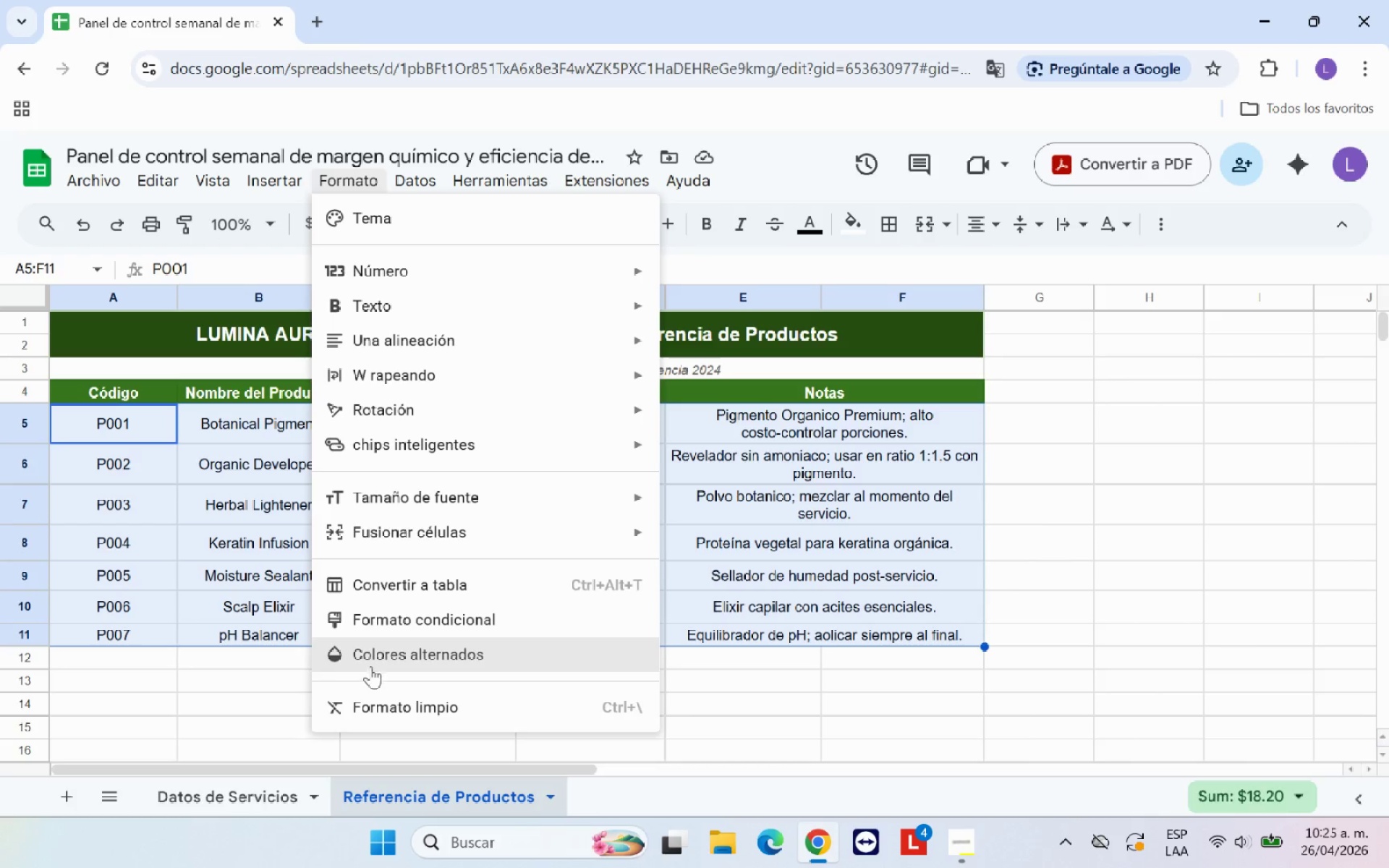 
left_click([380, 653])
 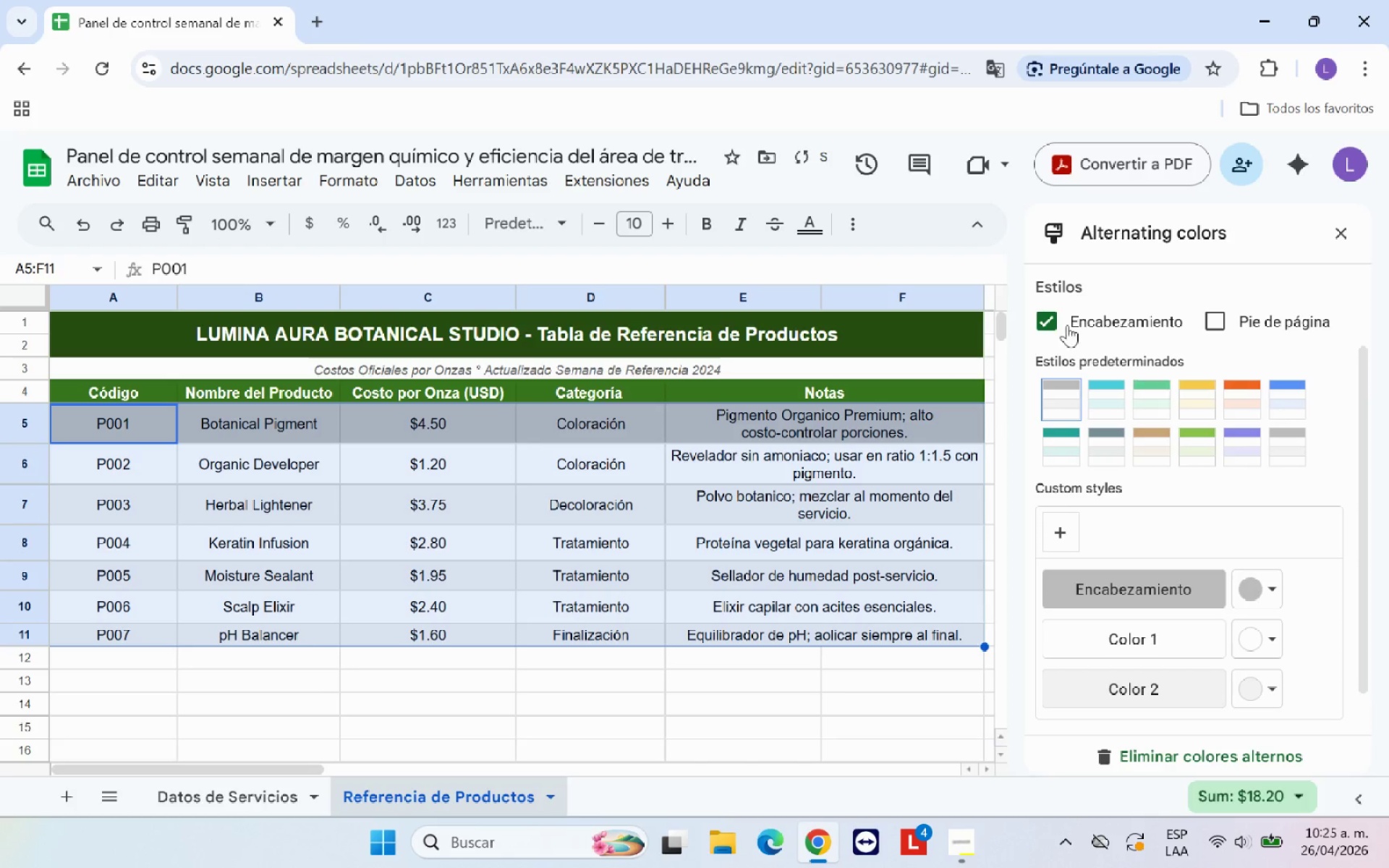 
left_click([1053, 318])
 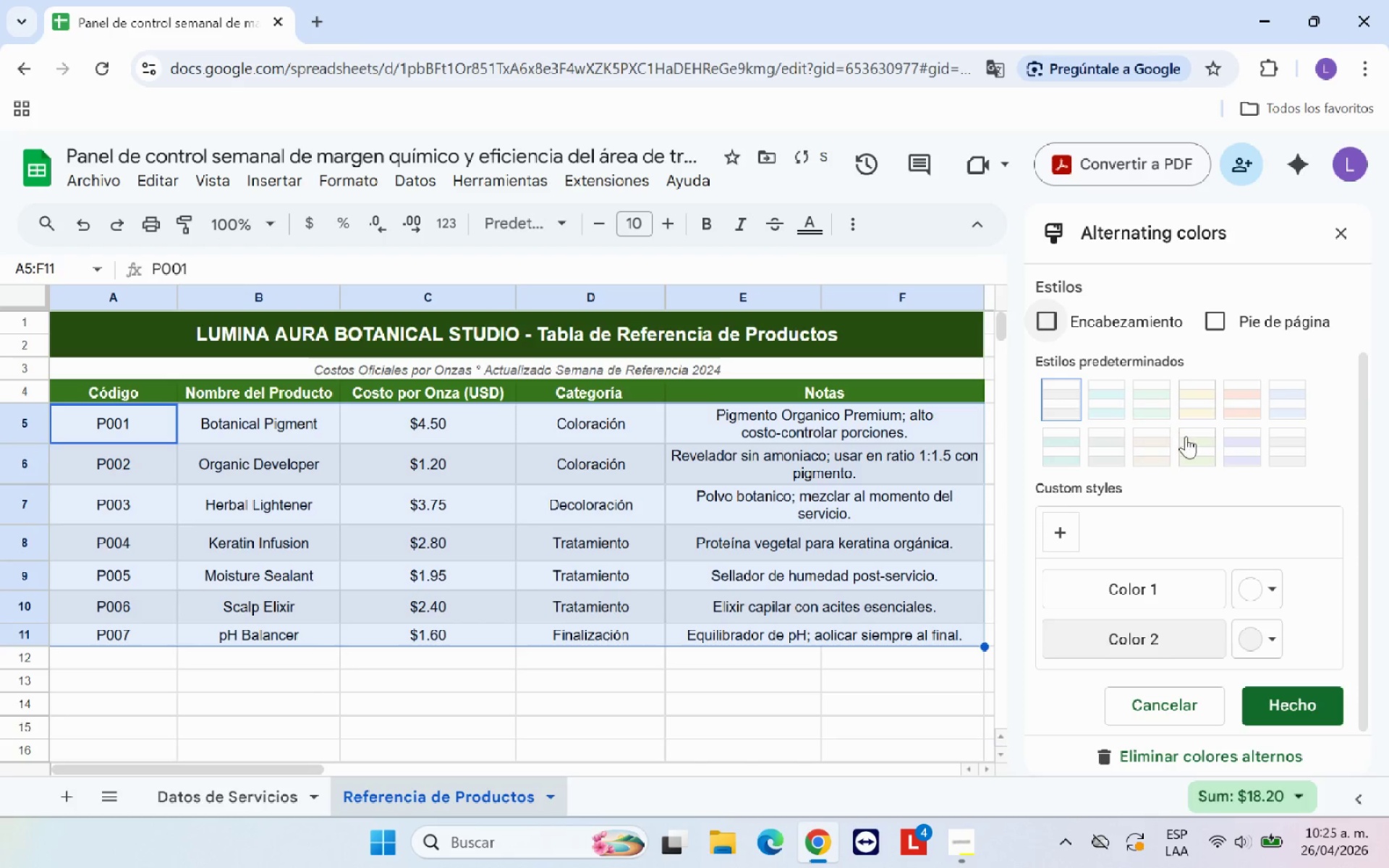 
left_click([1193, 441])
 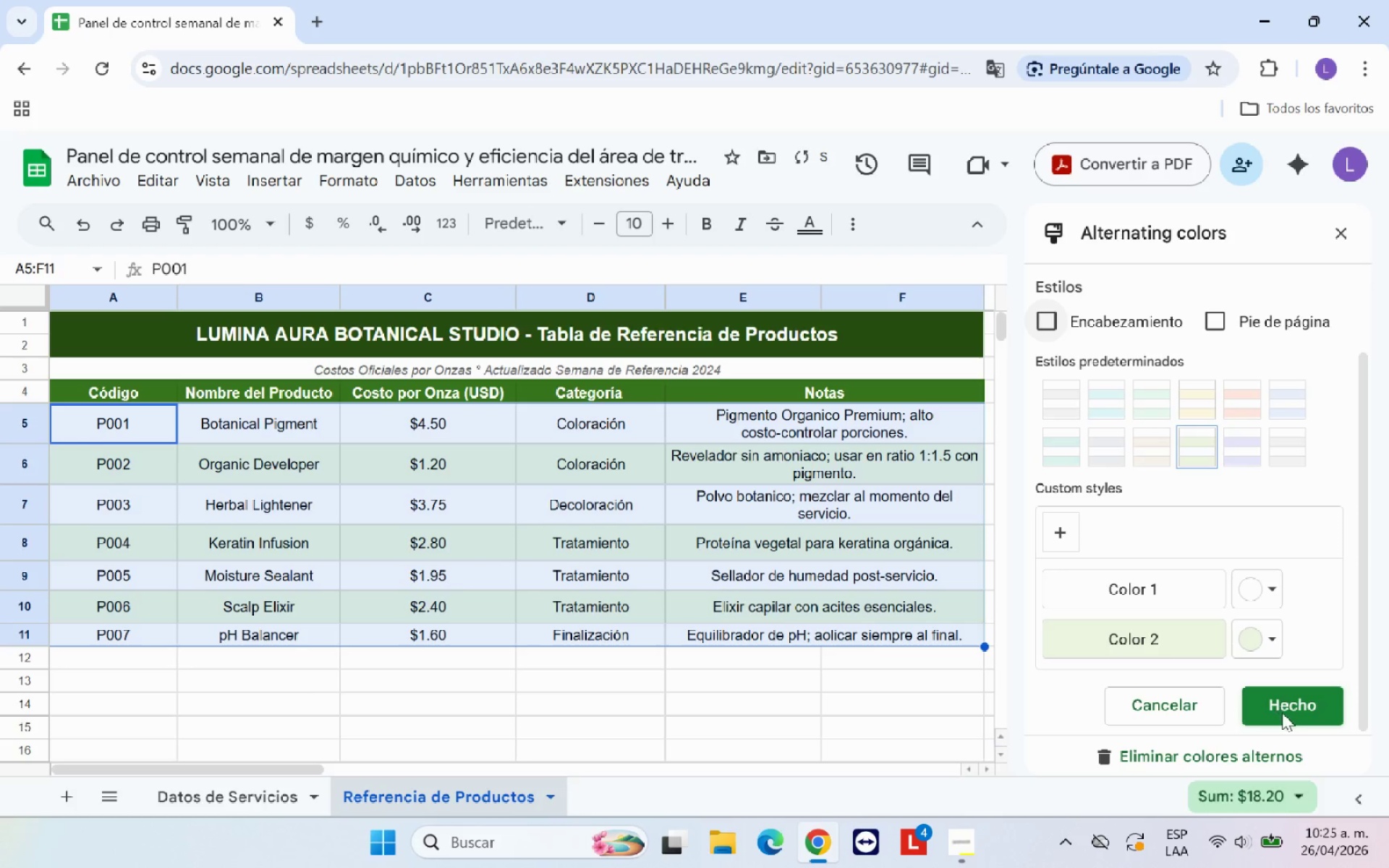 
left_click([1283, 712])
 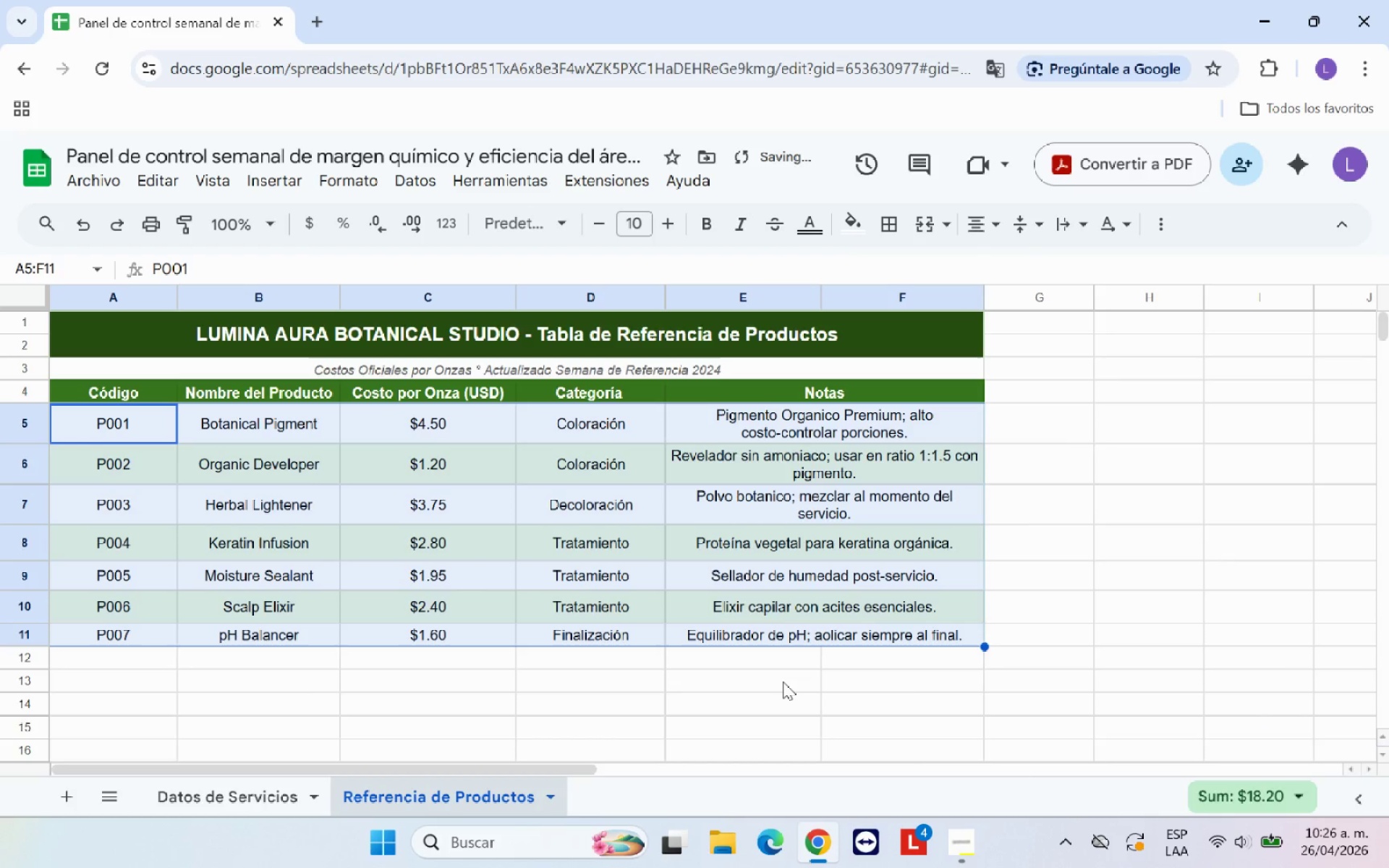 
left_click([778, 681])
 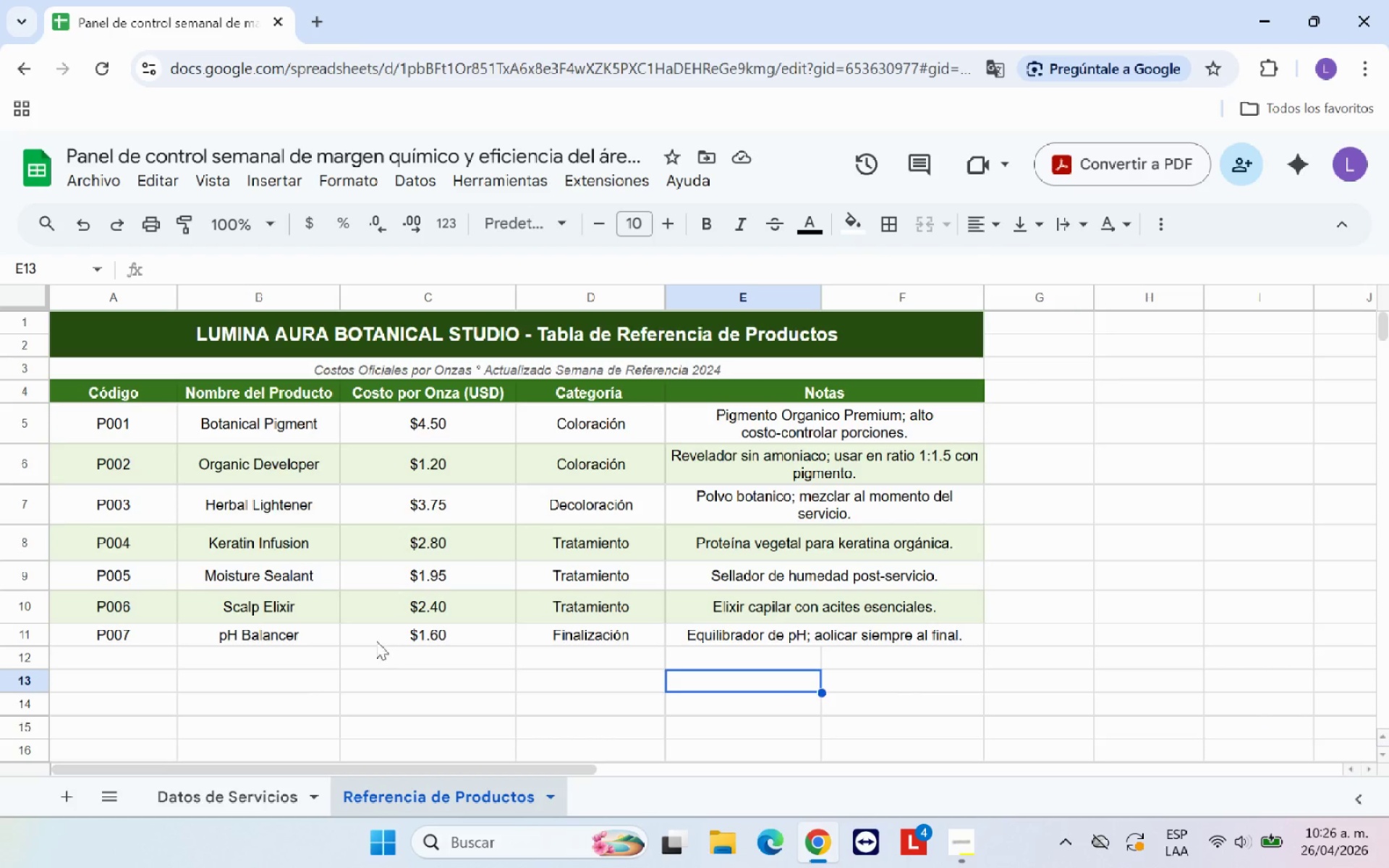 
left_click_drag(start_coordinate=[27, 646], to_coordinate=[27, 654])
 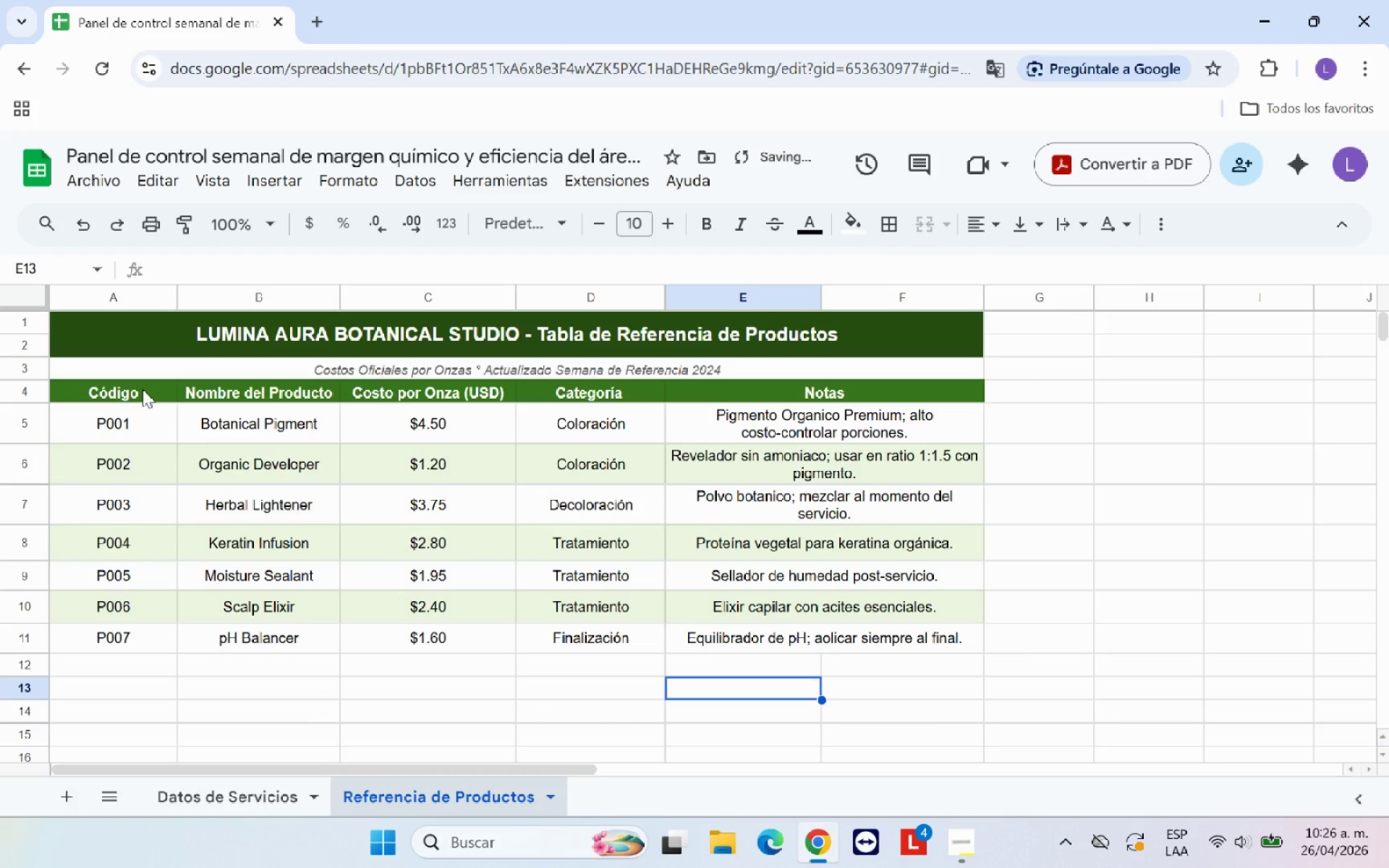 
left_click_drag(start_coordinate=[166, 323], to_coordinate=[245, 652])
 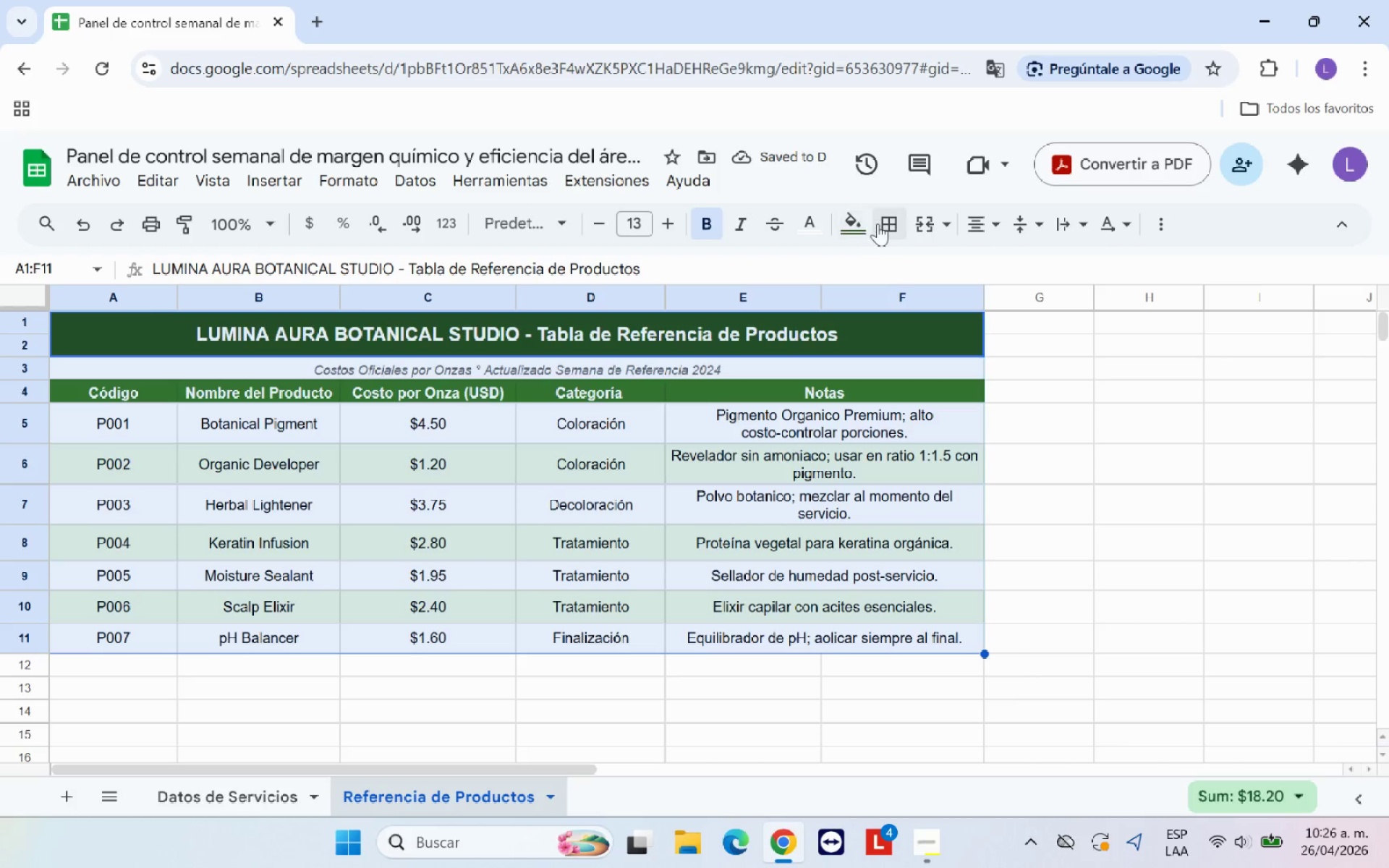 
left_click([880, 221])
 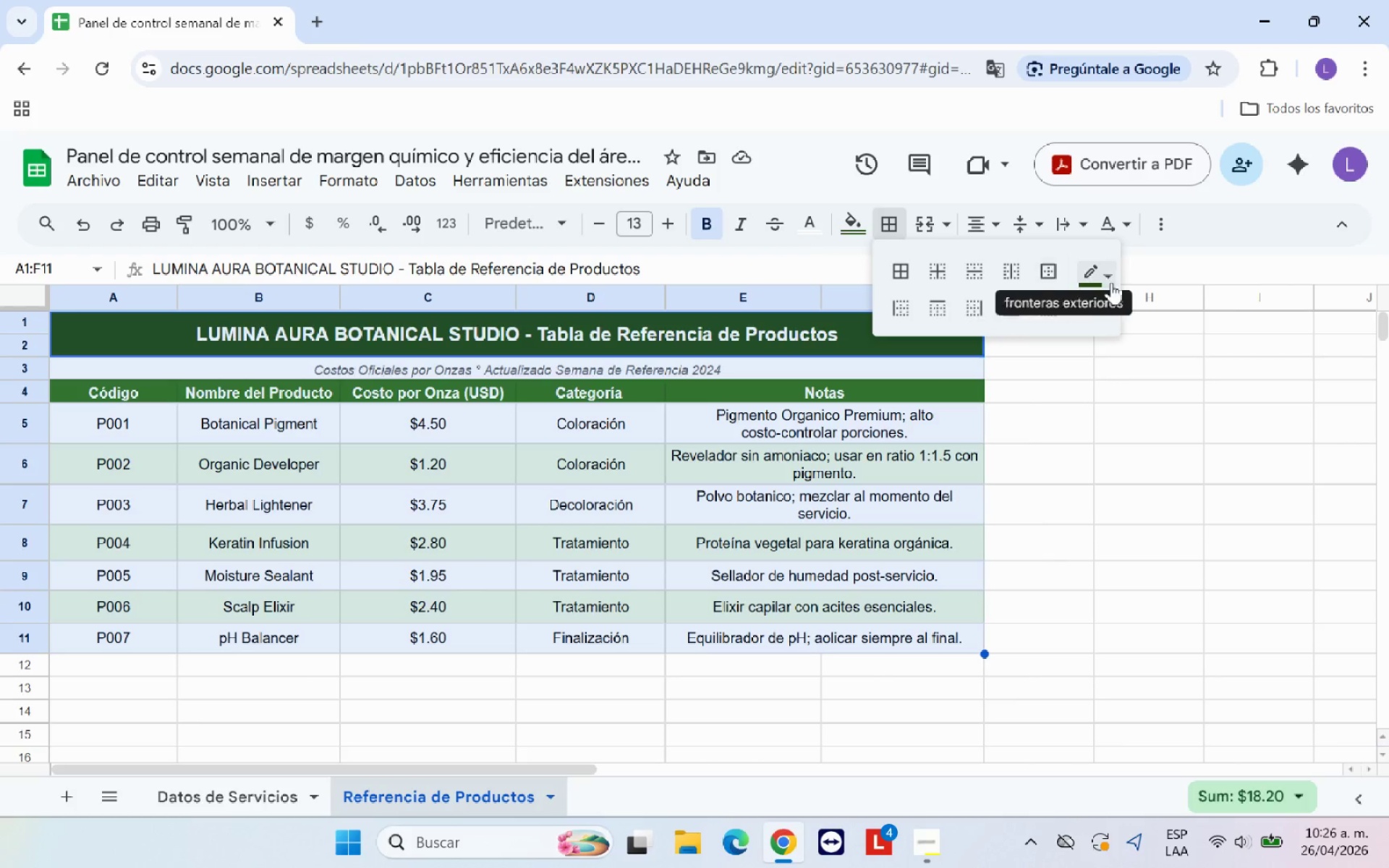 
left_click([1111, 282])
 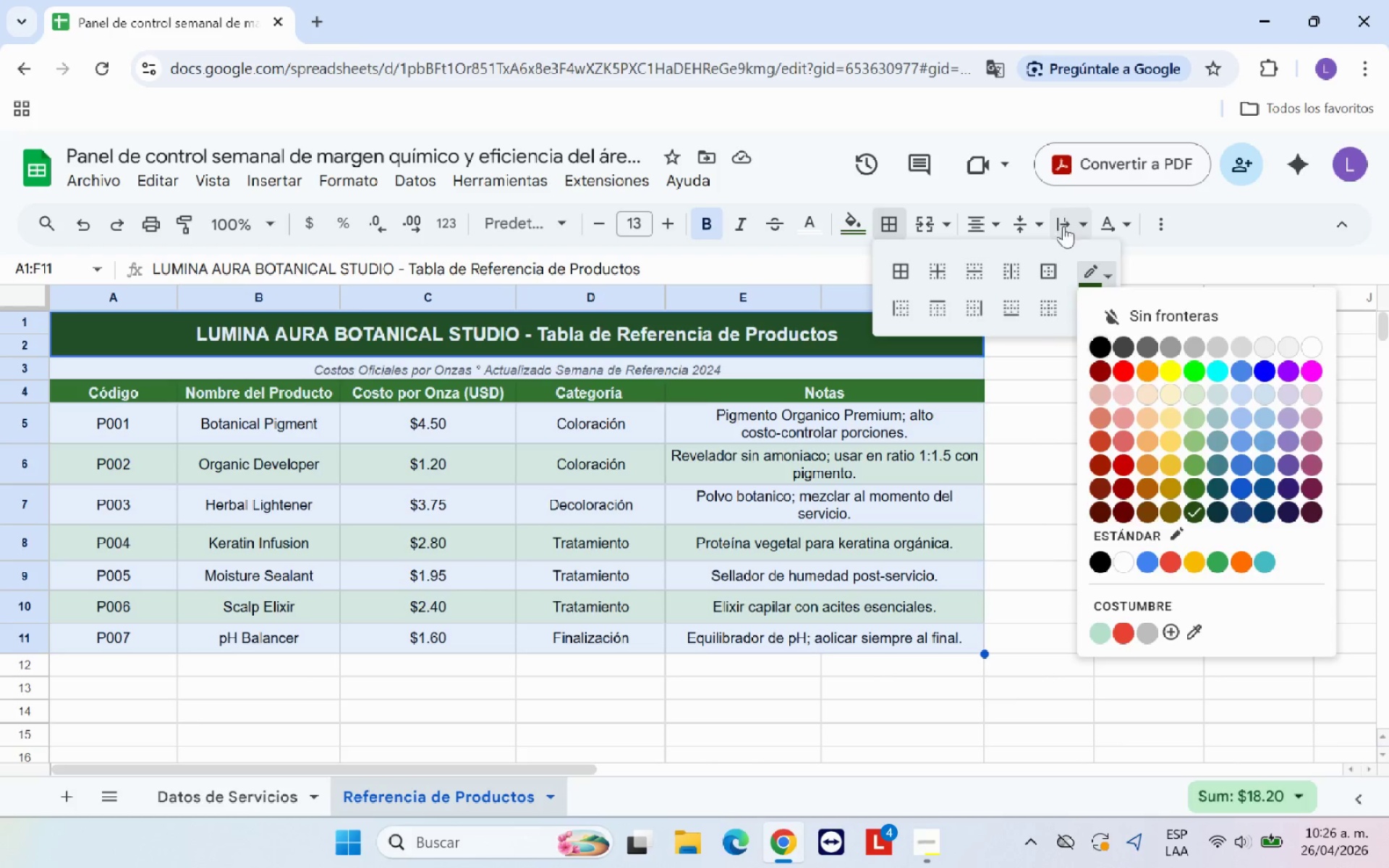 
left_click([1057, 276])
 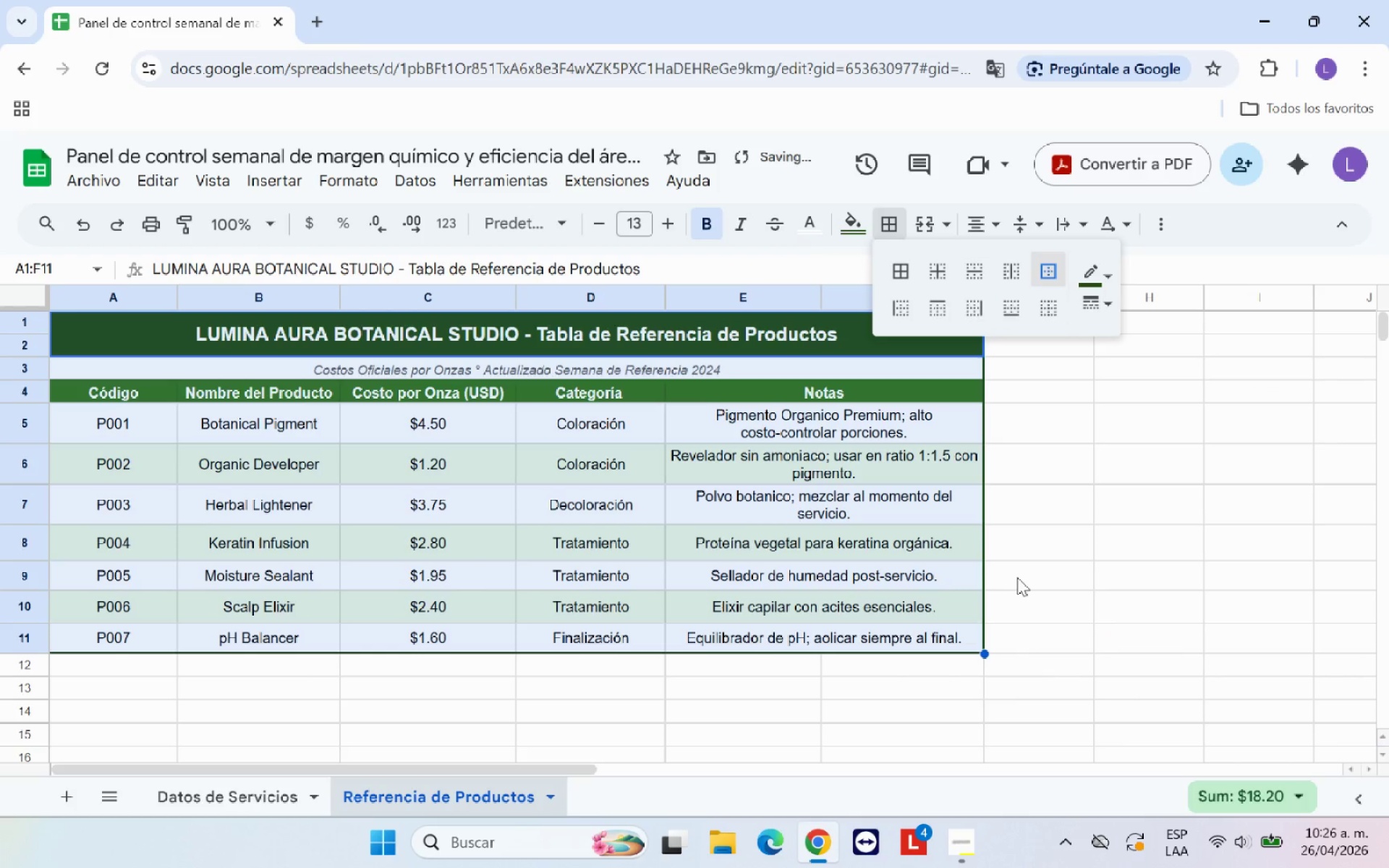 
left_click([1019, 577])
 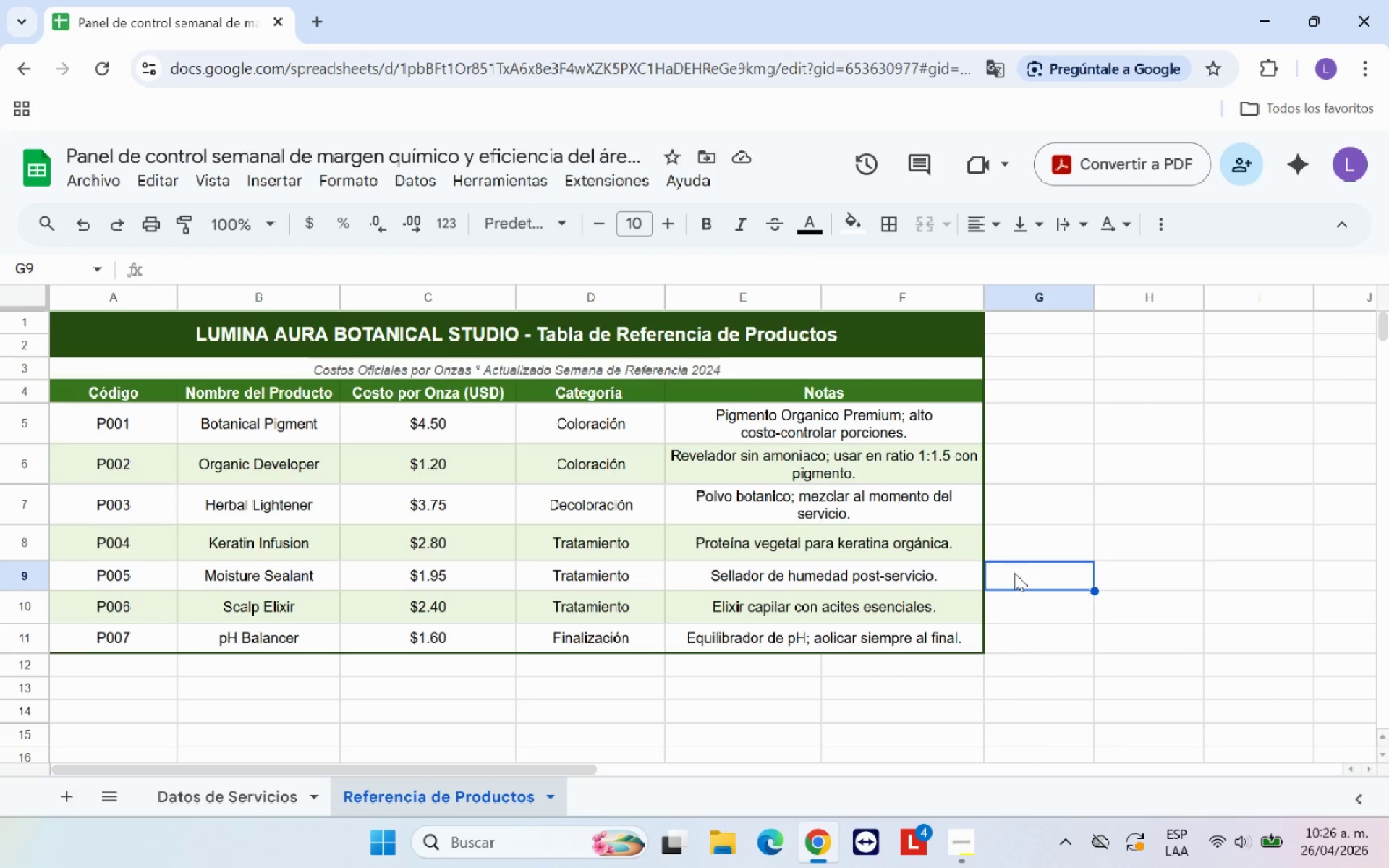 
wait(5.16)
 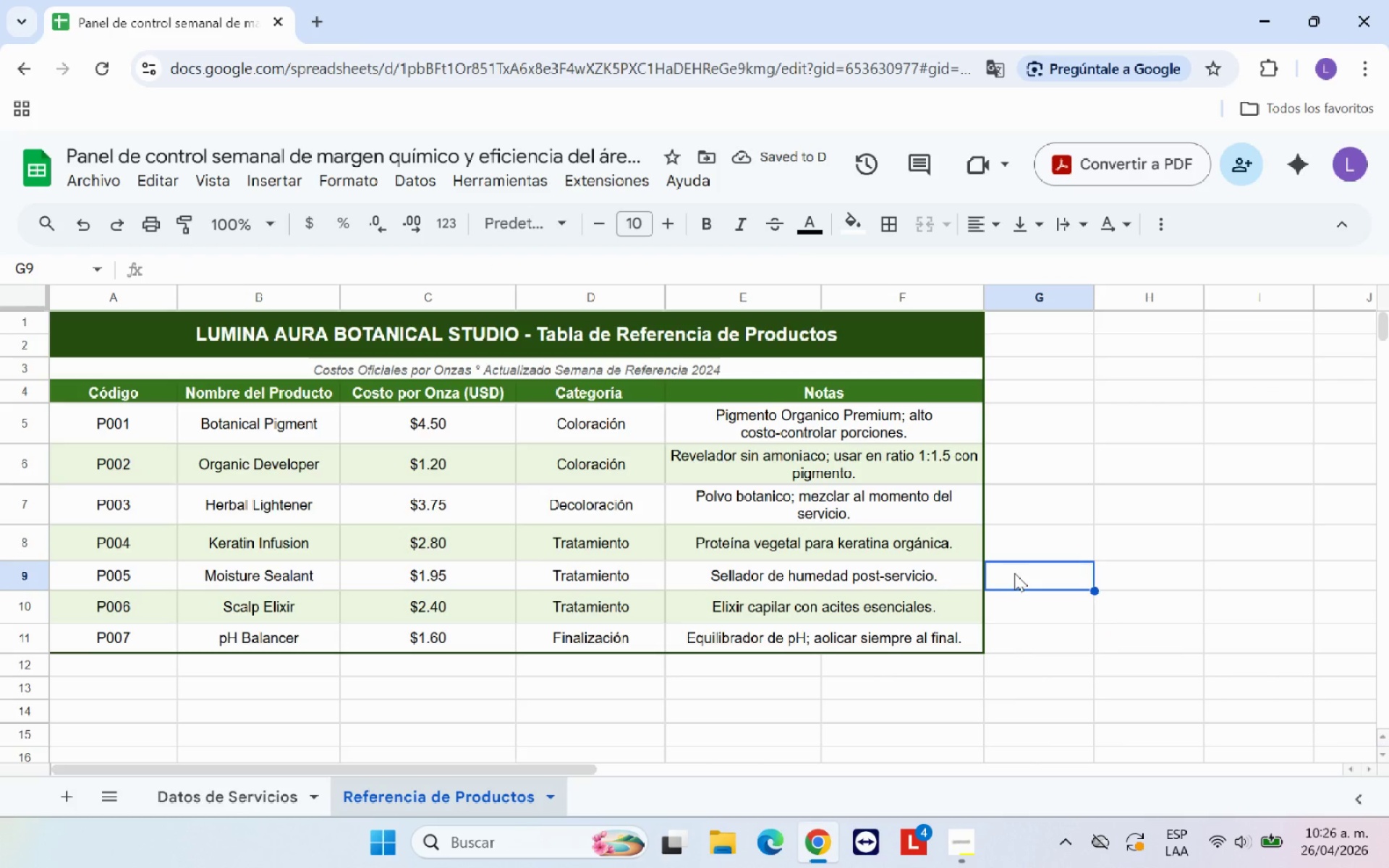 
scroll: coordinate [841, 655], scroll_direction: up, amount: 3.0
 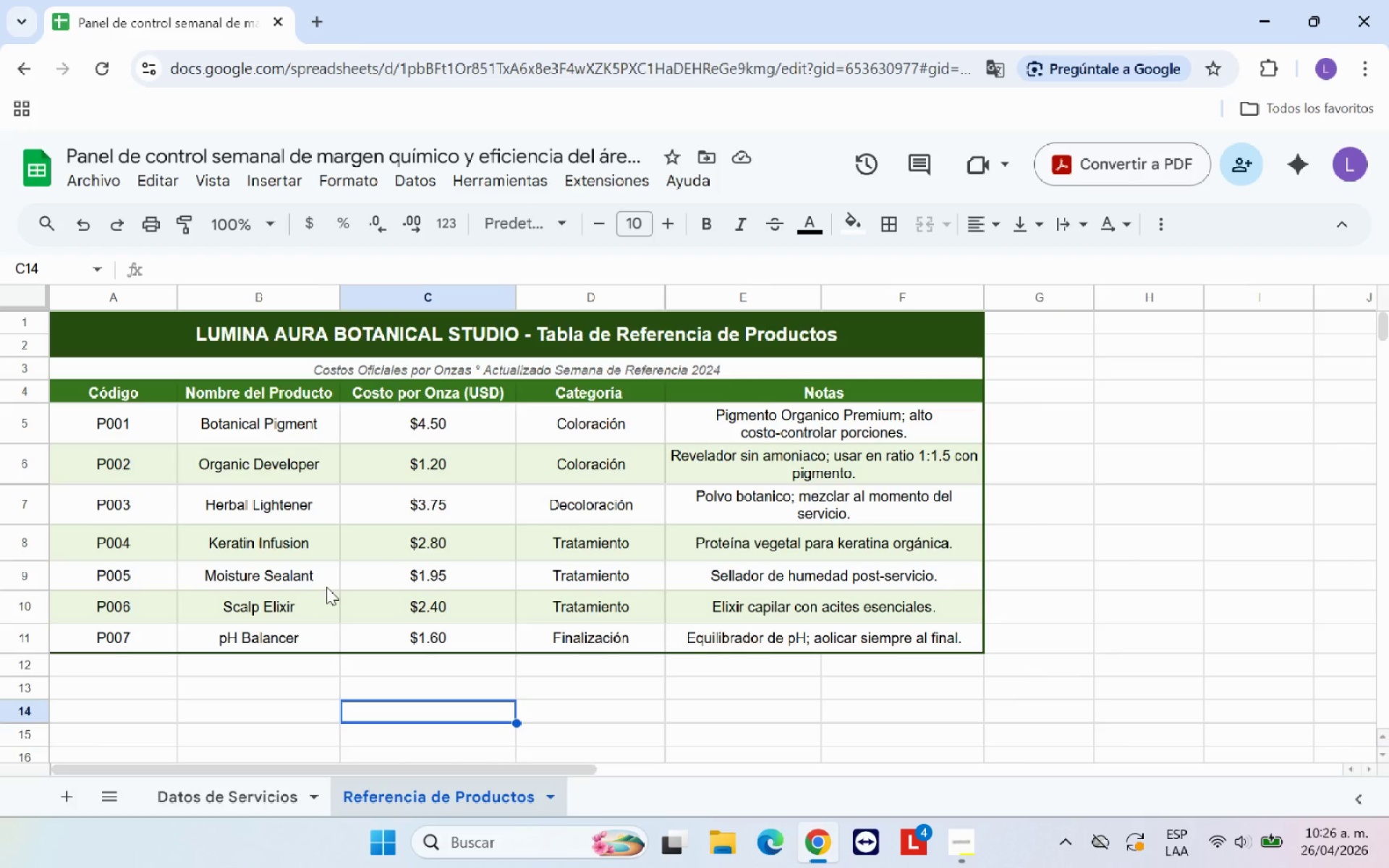 
wait(11.99)
 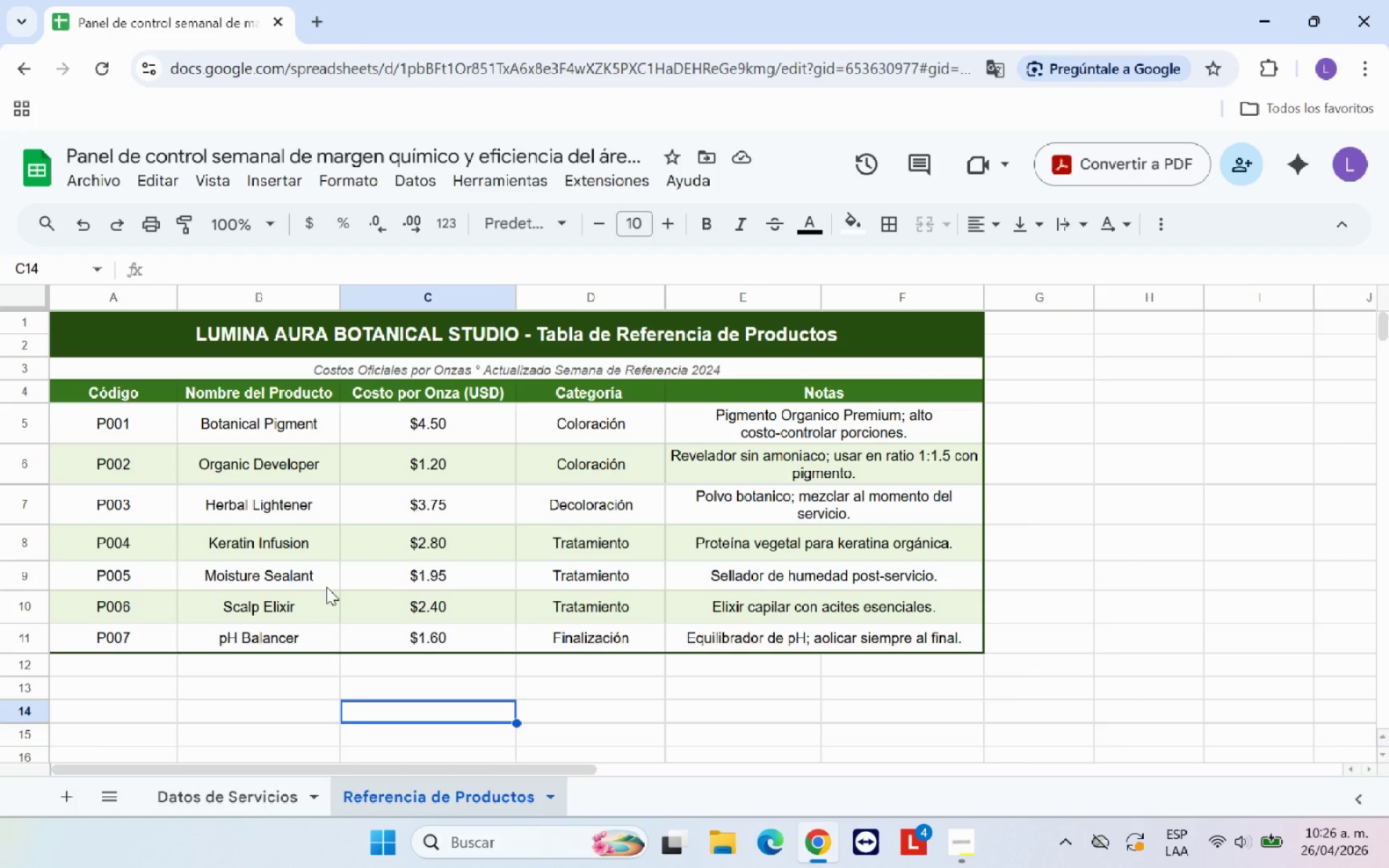 
left_click([128, 686])
 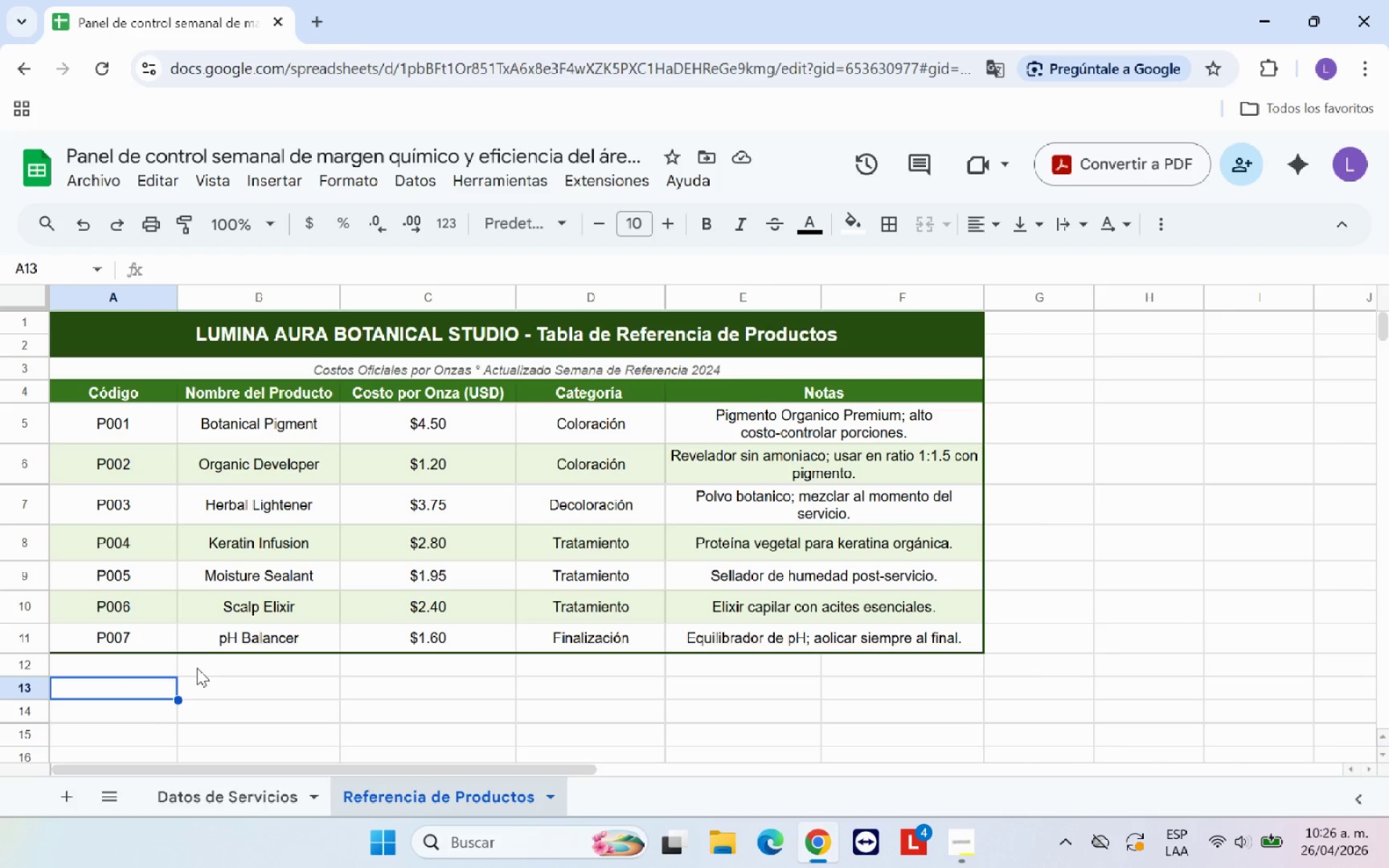 
type(Nota> Esta tabla es la fuente d)
key(Backspace)
type(oficial de costos )
 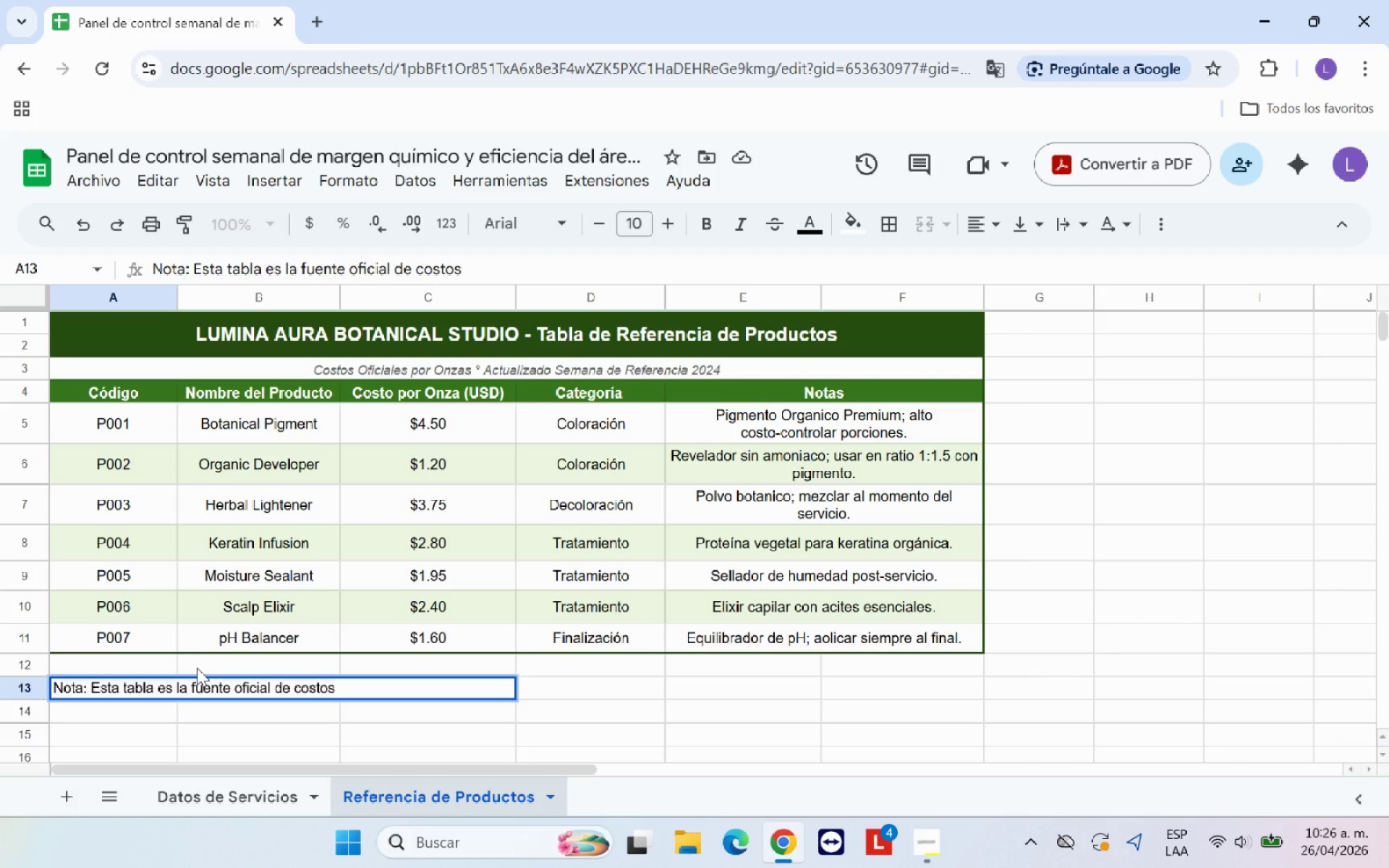 
key(Backspace)
type(. Los cambios aqui; se reflejan )
 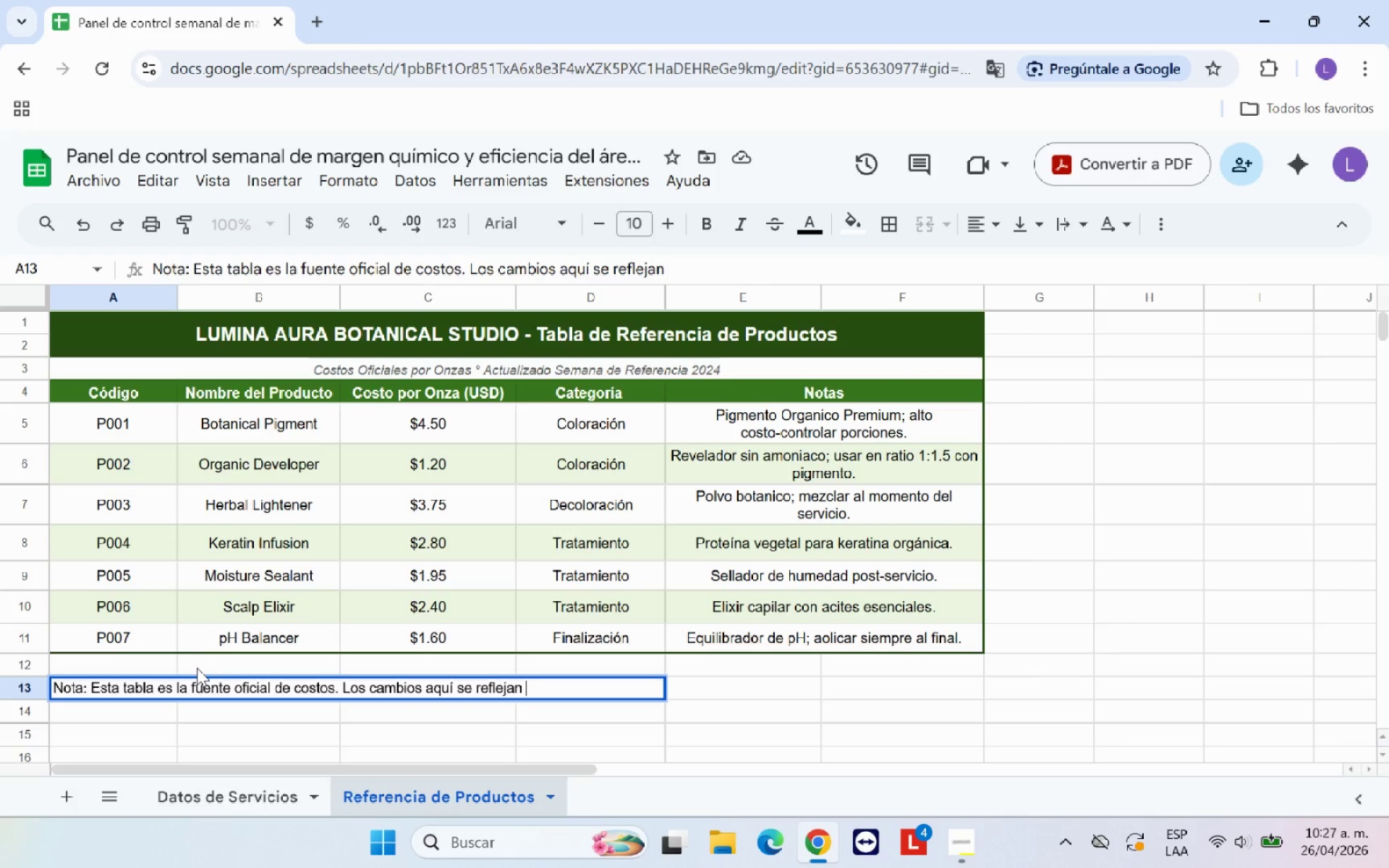 
wait(7.42)
 